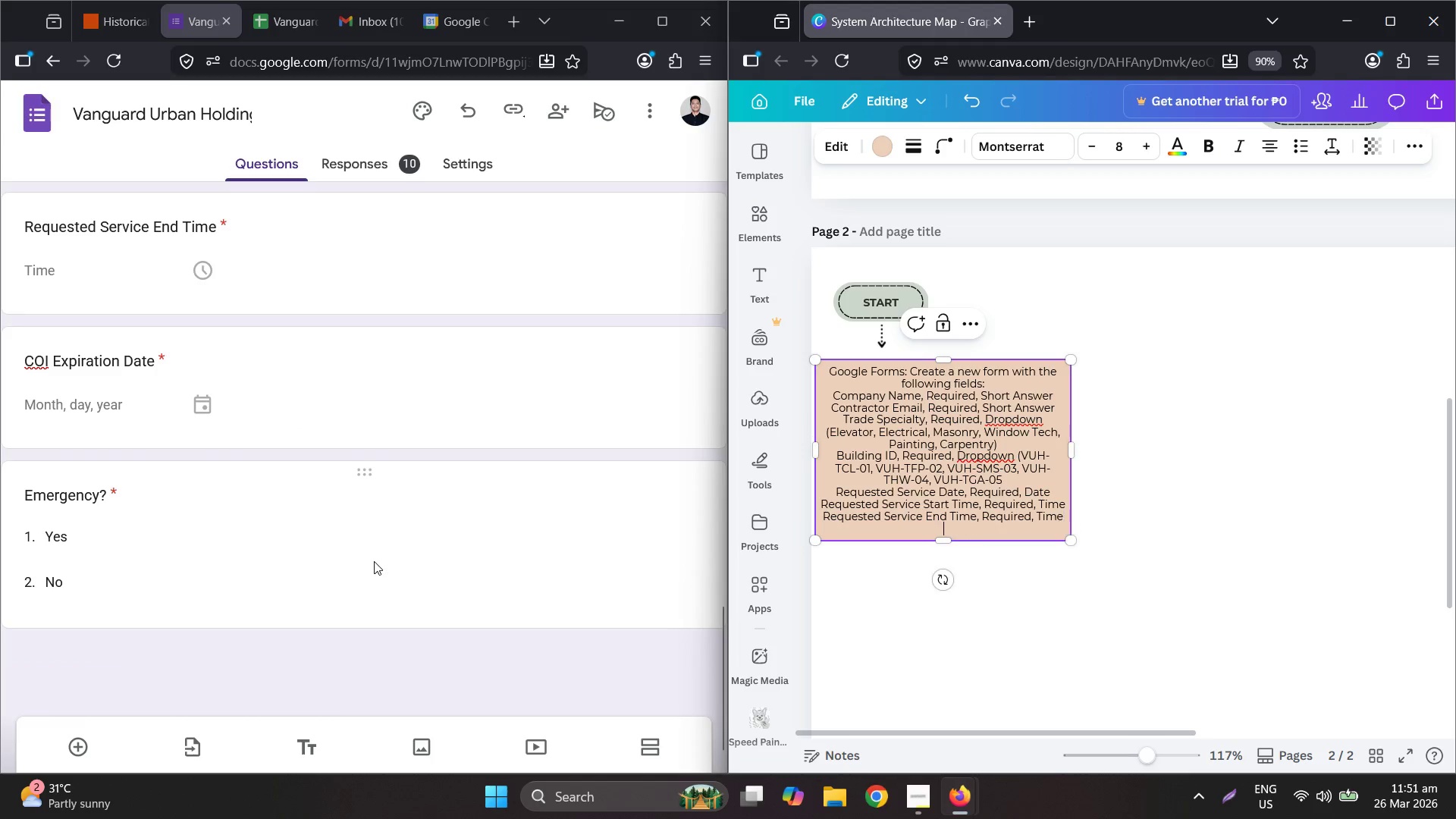 
type(COI Expirartion Date,)
 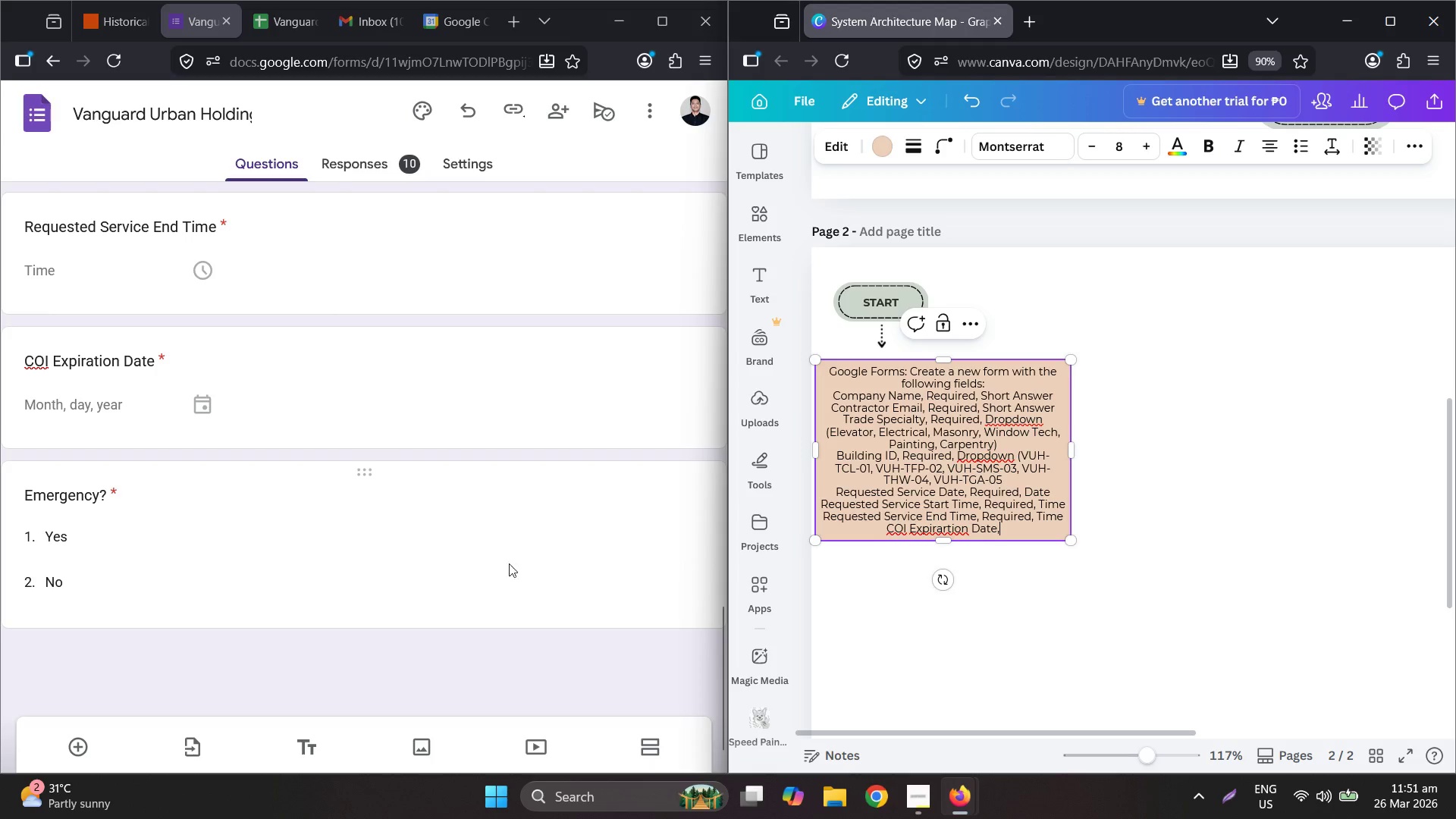 
key(Space)
 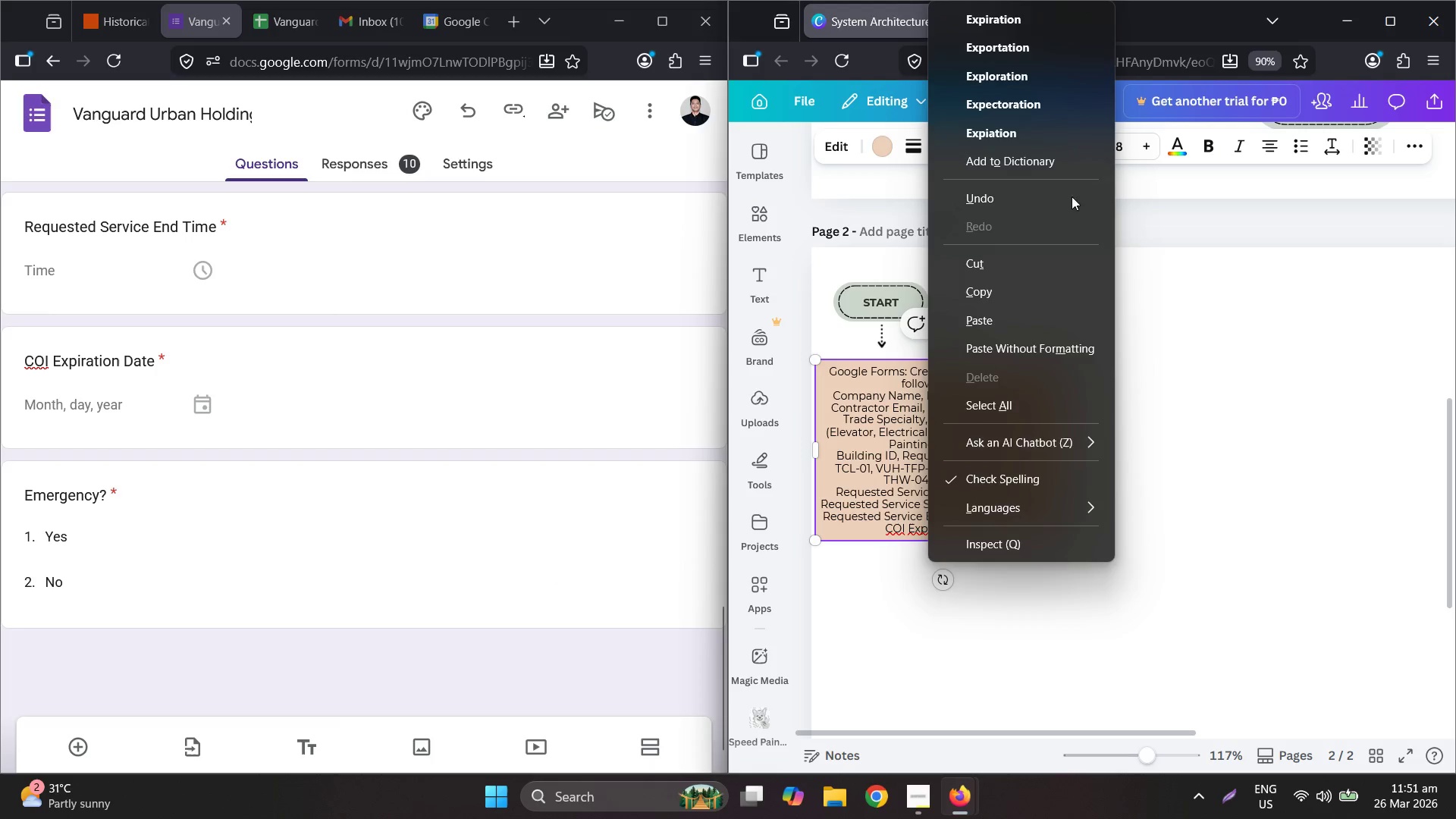 
left_click([1065, 31])
 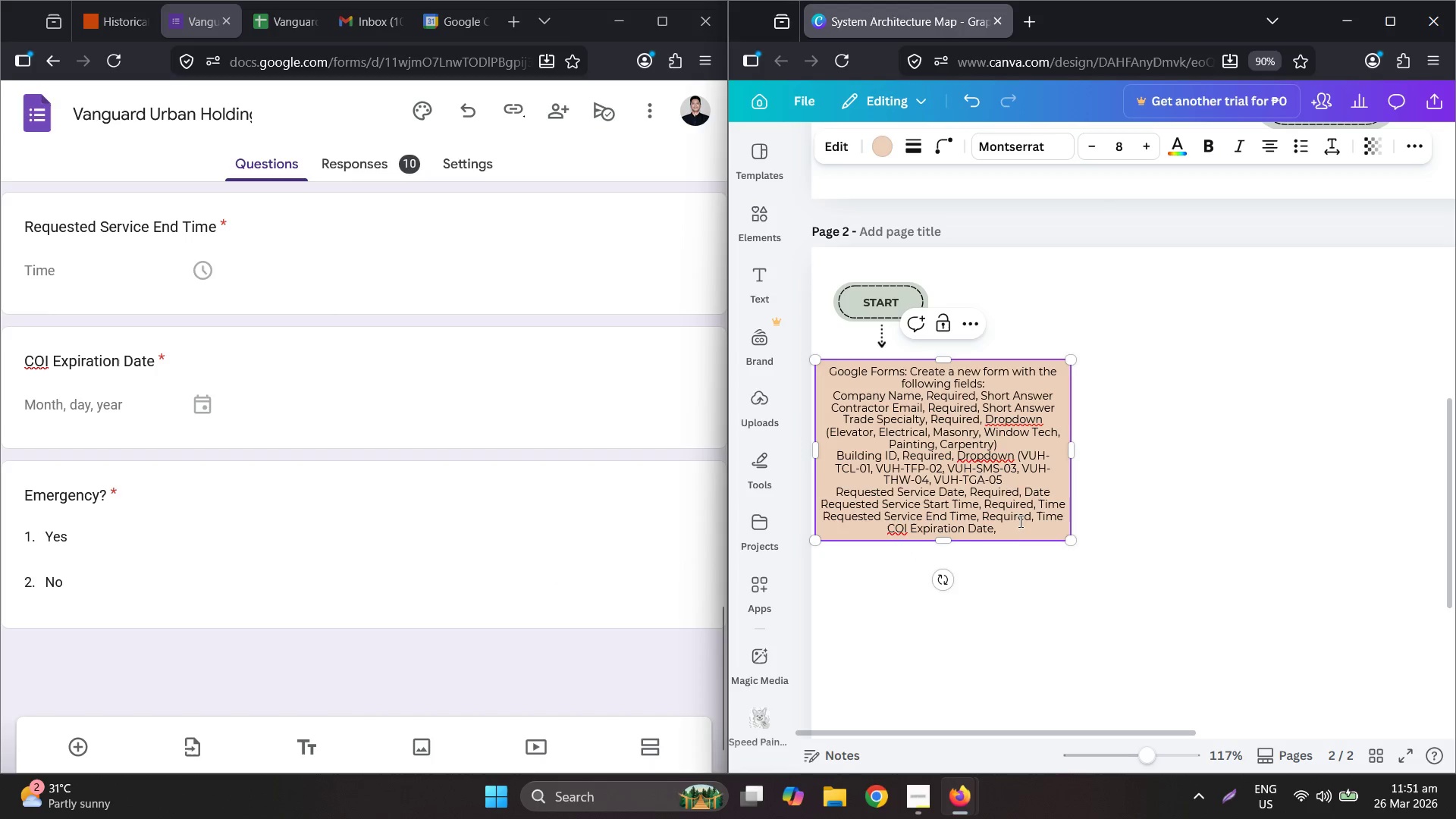 
left_click([1020, 528])
 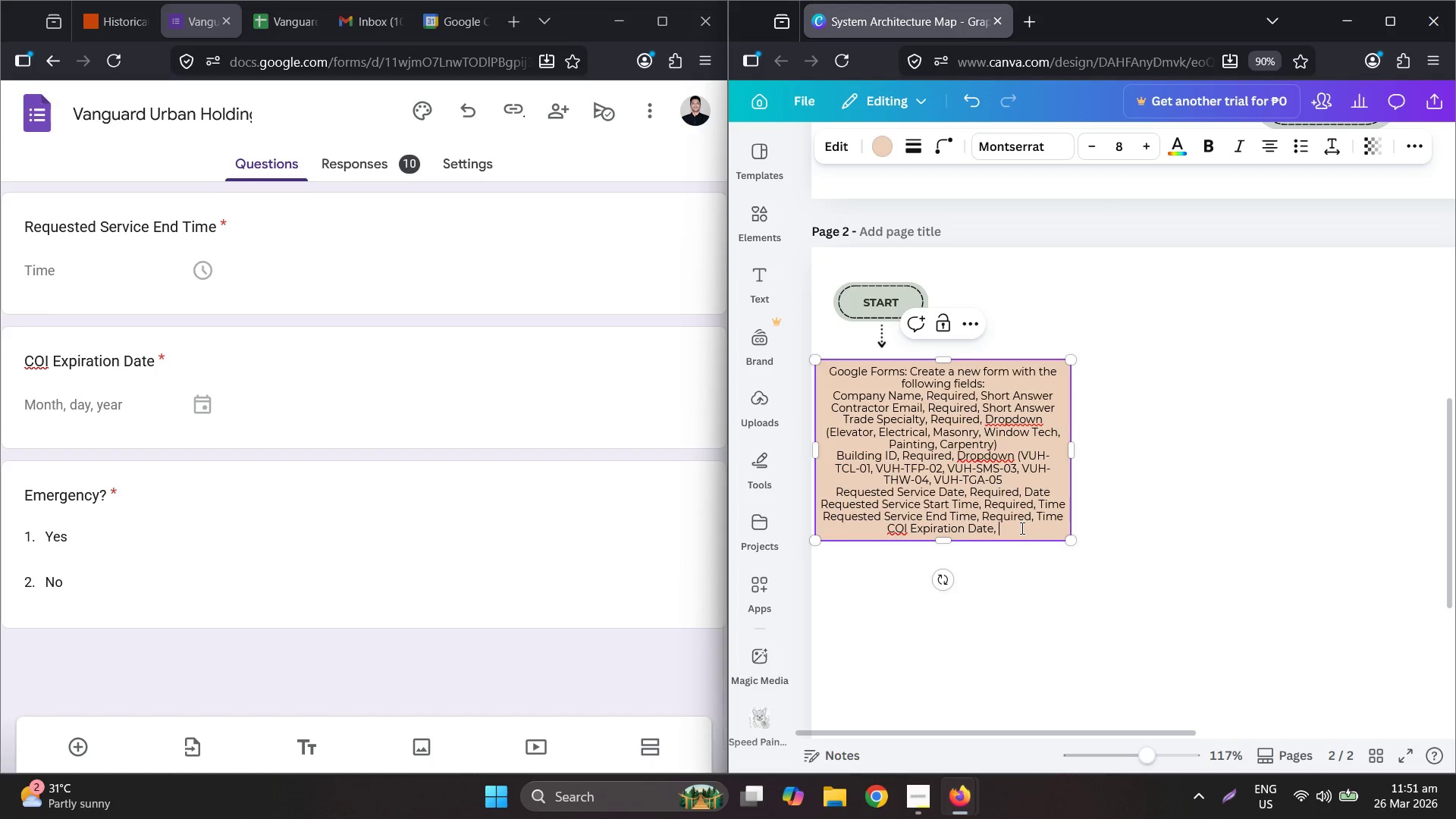 
type(Required, Date)
 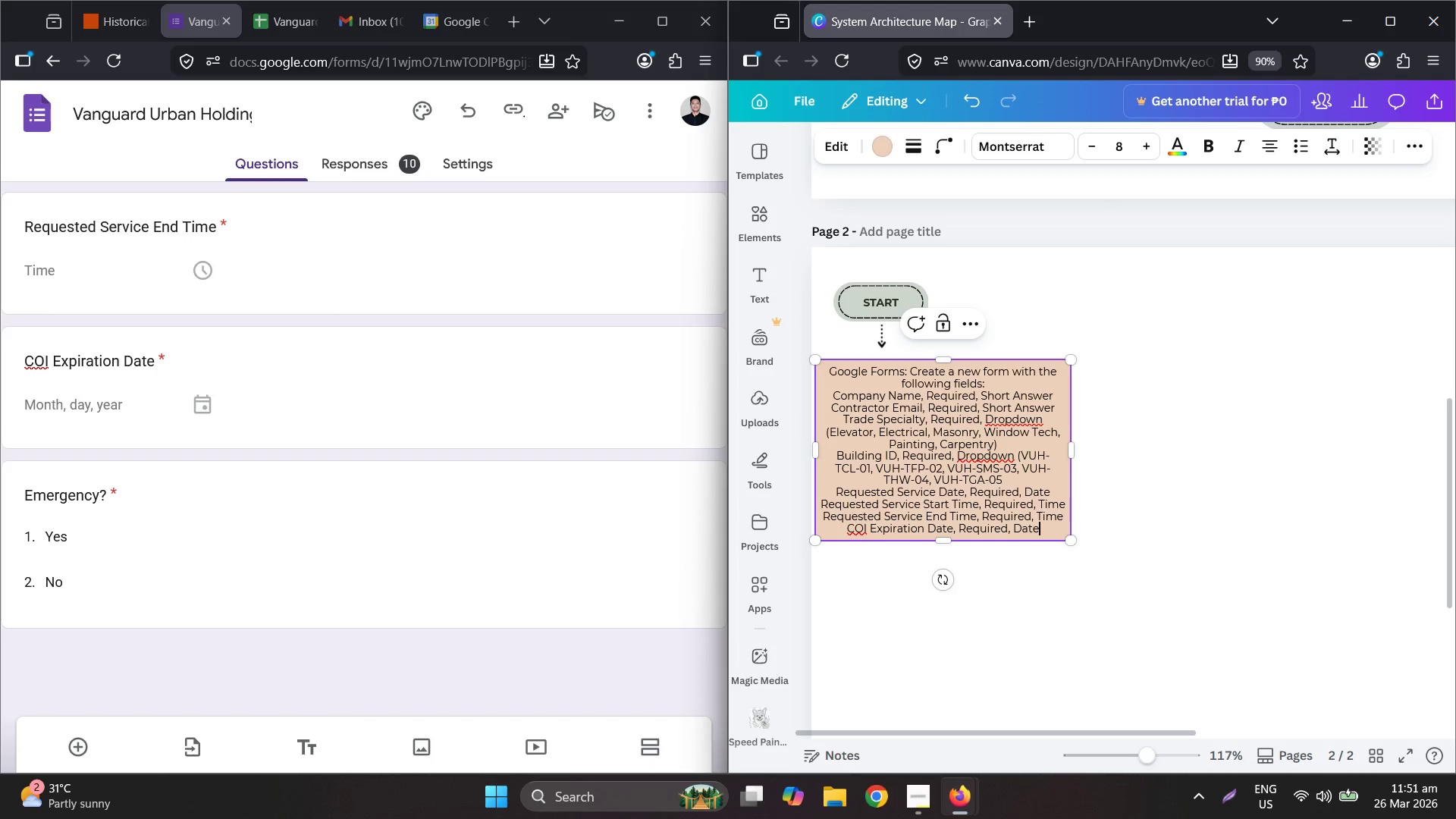 
key(Enter)
 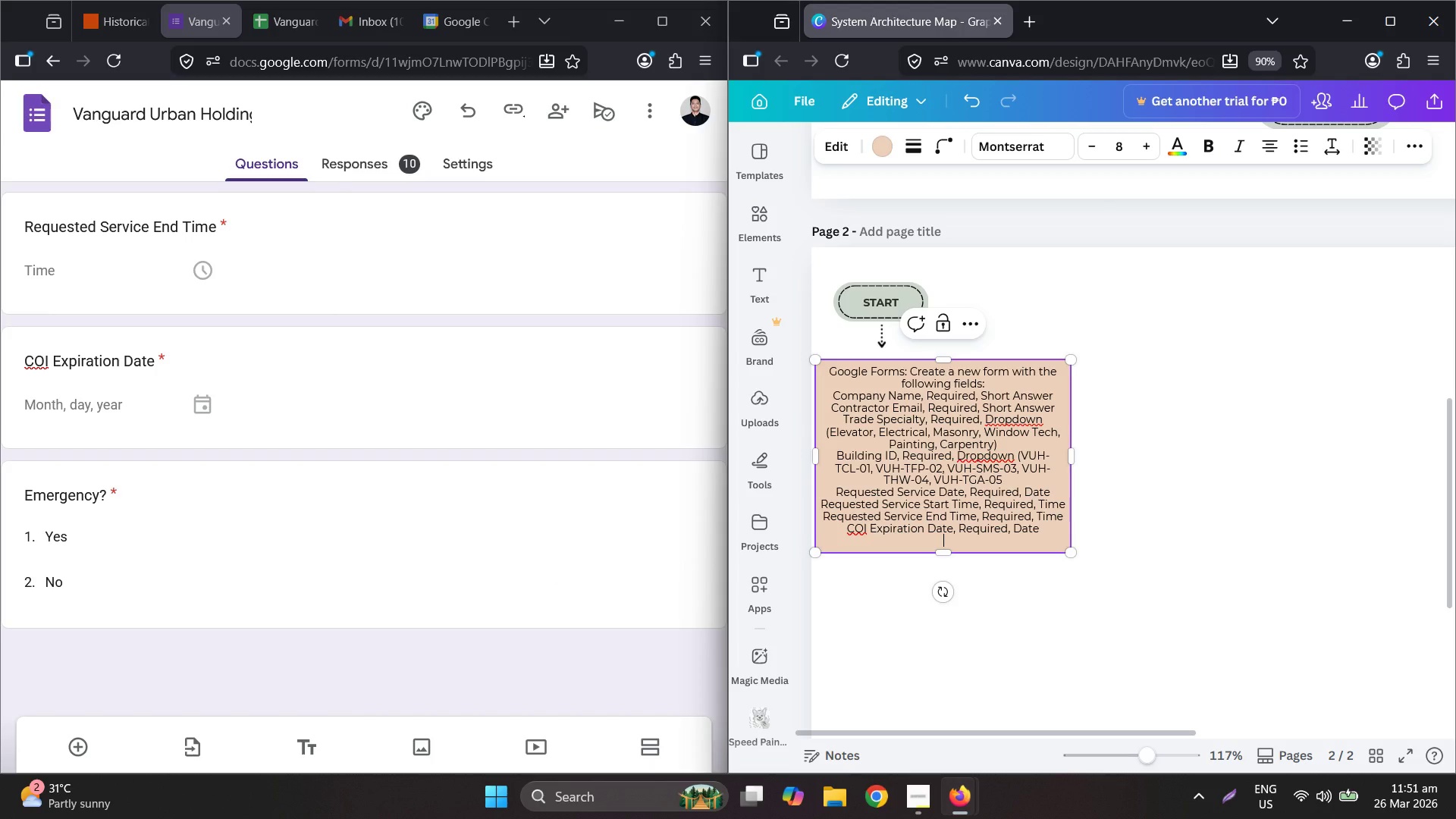 
type(Ee)
key(Backspace)
type(mergency?, Required, Dropdown (Yesa,)
key(Backspace)
key(Backspace)
type(, No))
 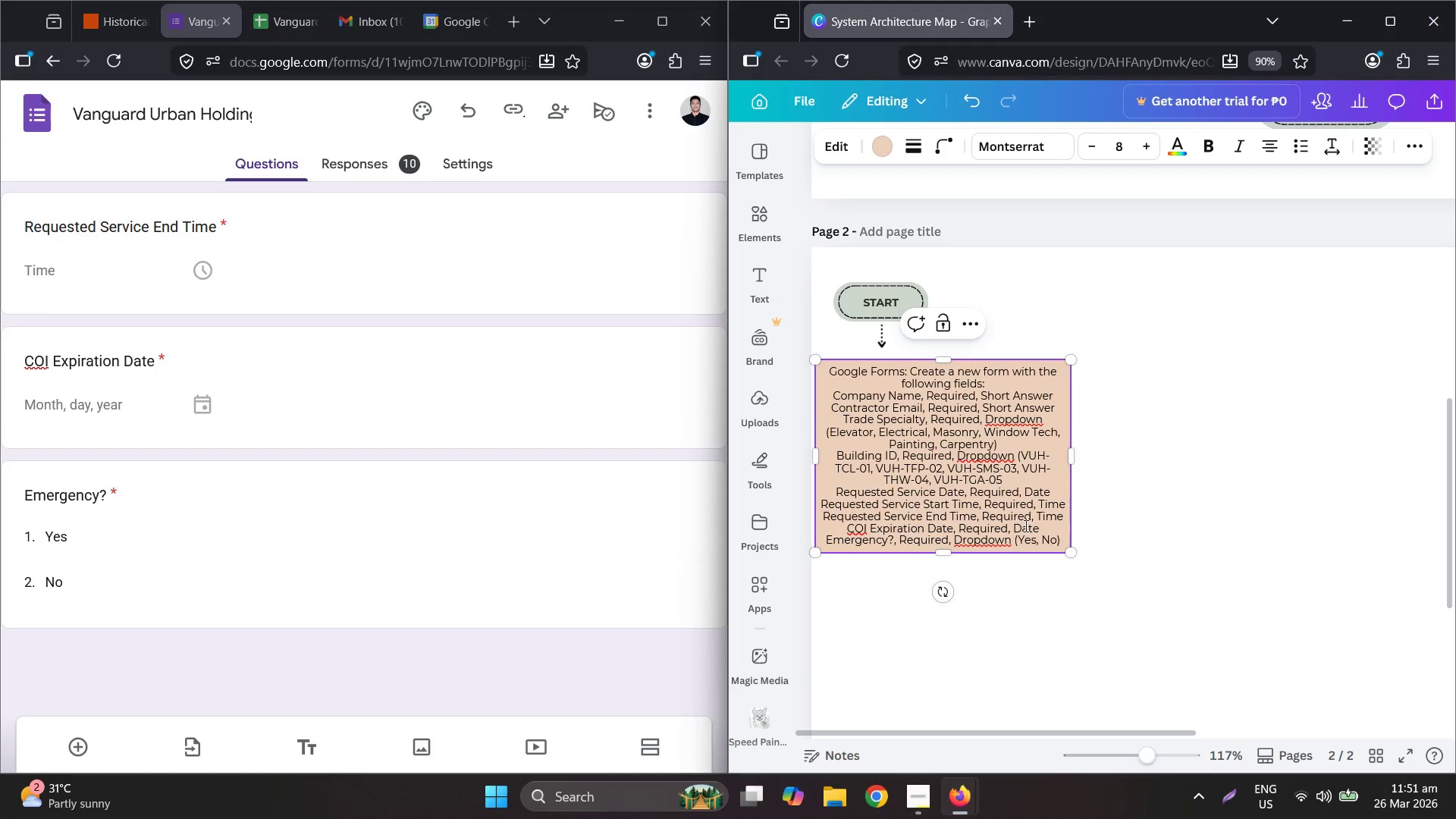 
left_click([867, 300])
 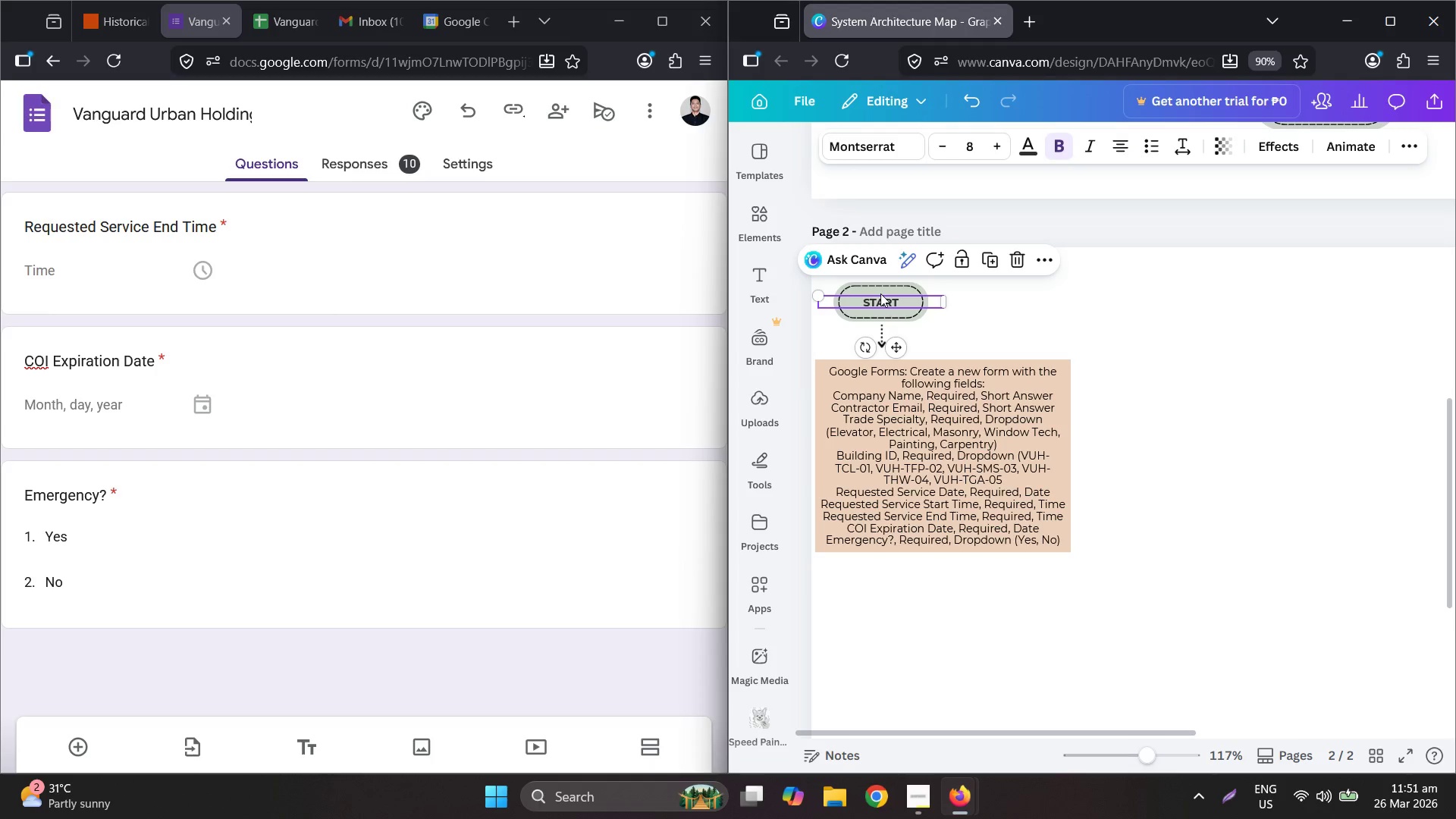 
left_click_drag(start_coordinate=[959, 302], to_coordinate=[966, 303])
 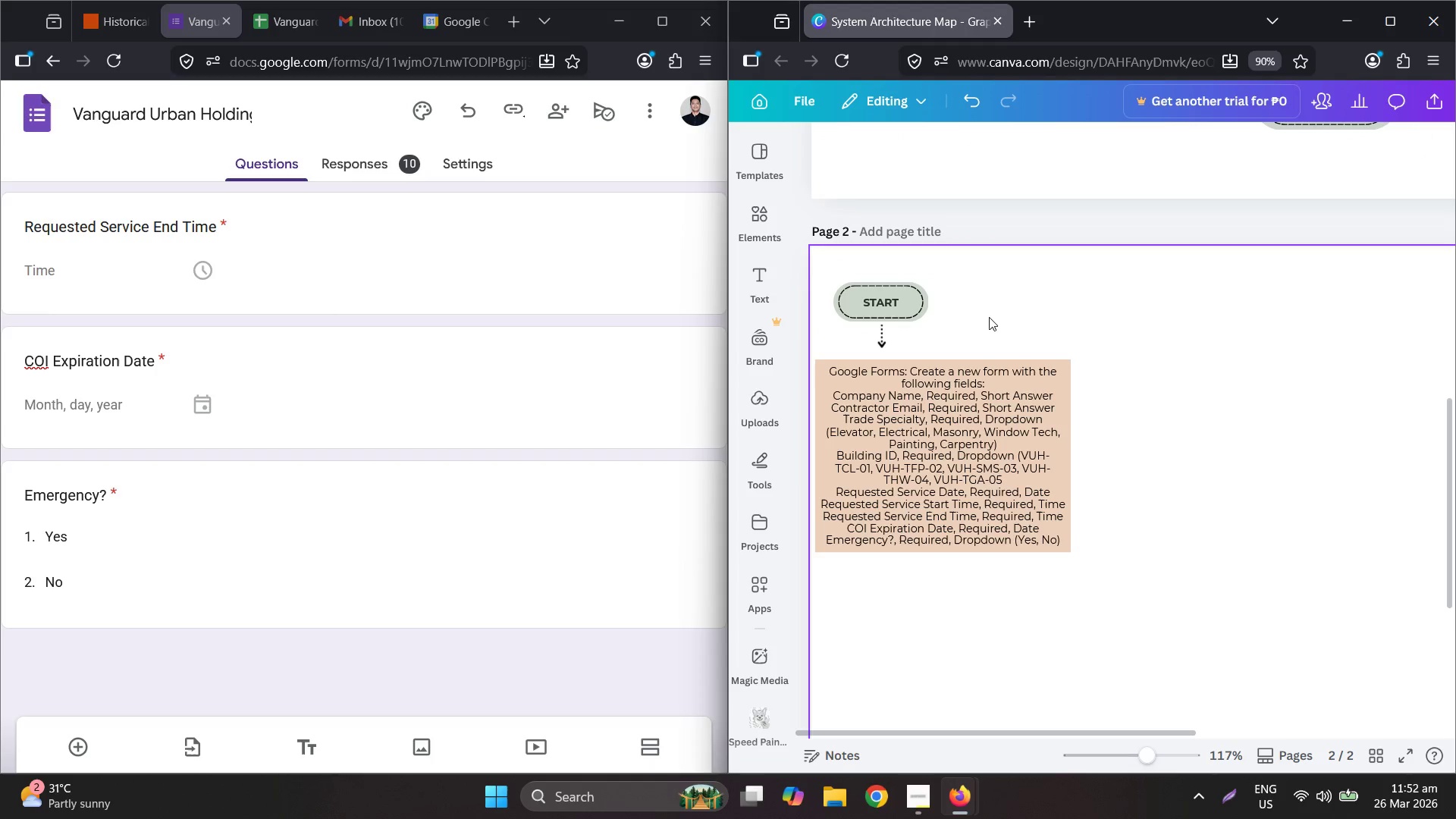 
left_click_drag(start_coordinate=[990, 316], to_coordinate=[846, 287])
 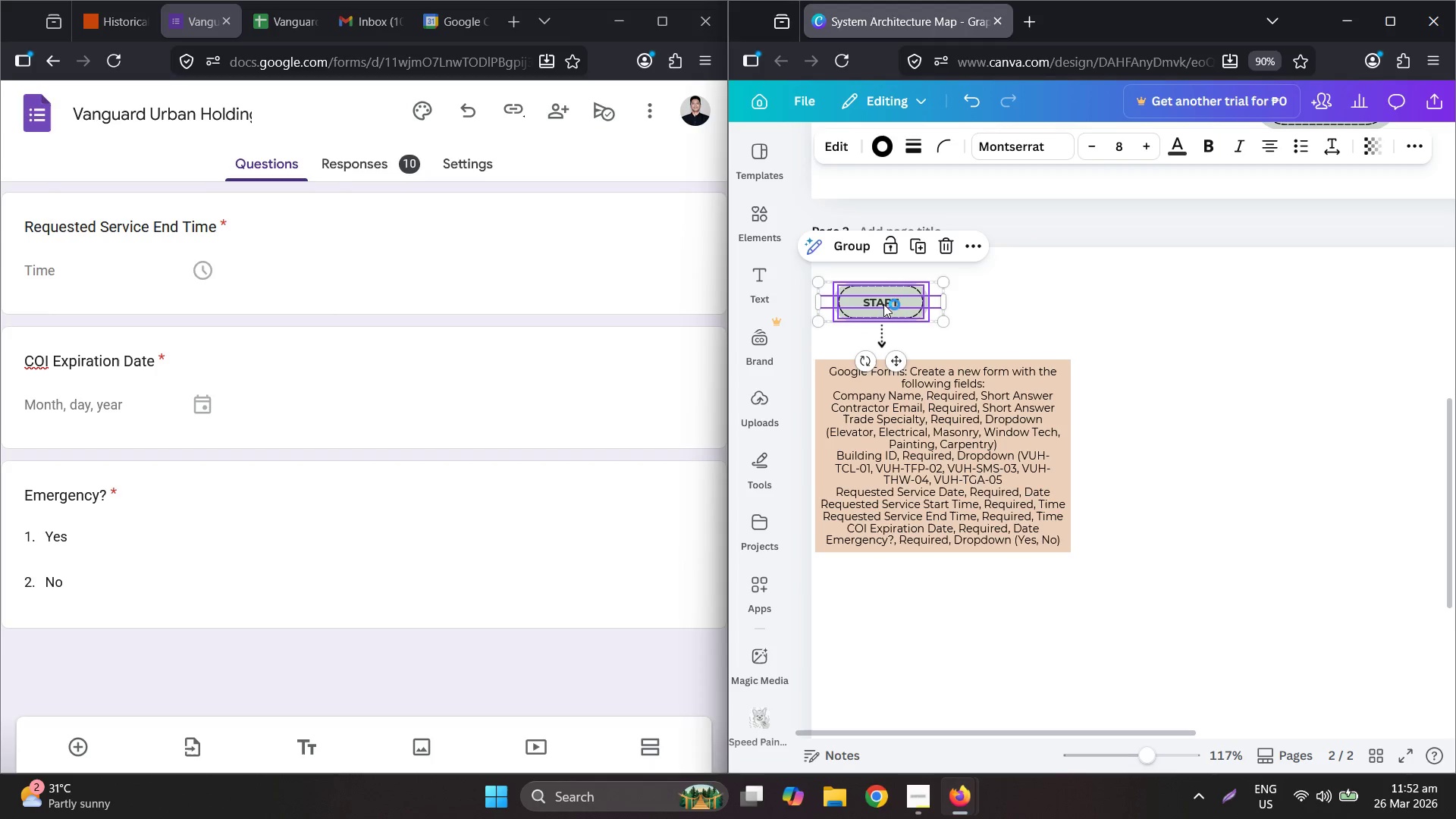 
left_click_drag(start_coordinate=[883, 304], to_coordinate=[944, 308])
 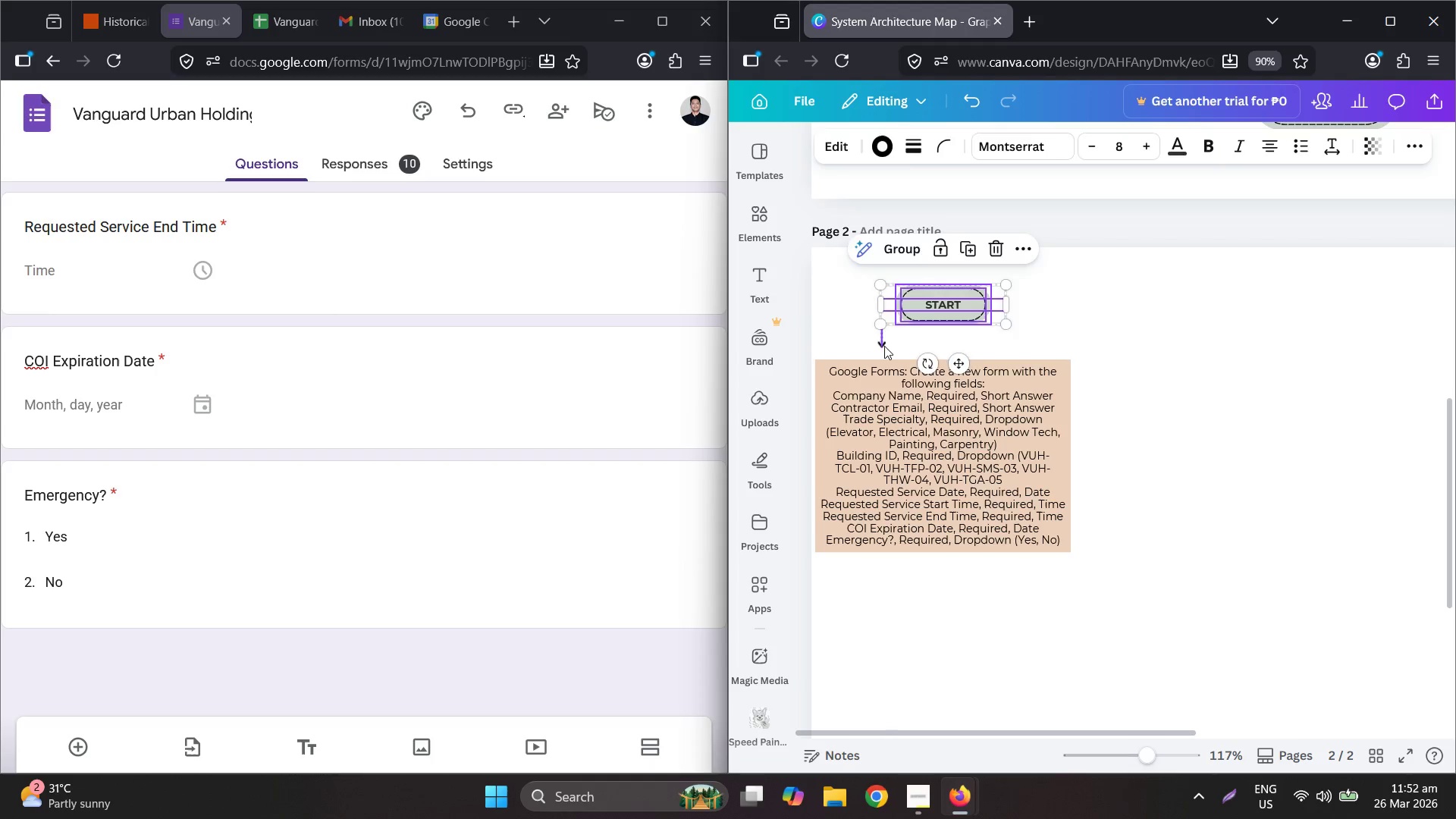 
left_click_drag(start_coordinate=[884, 346], to_coordinate=[943, 345])
 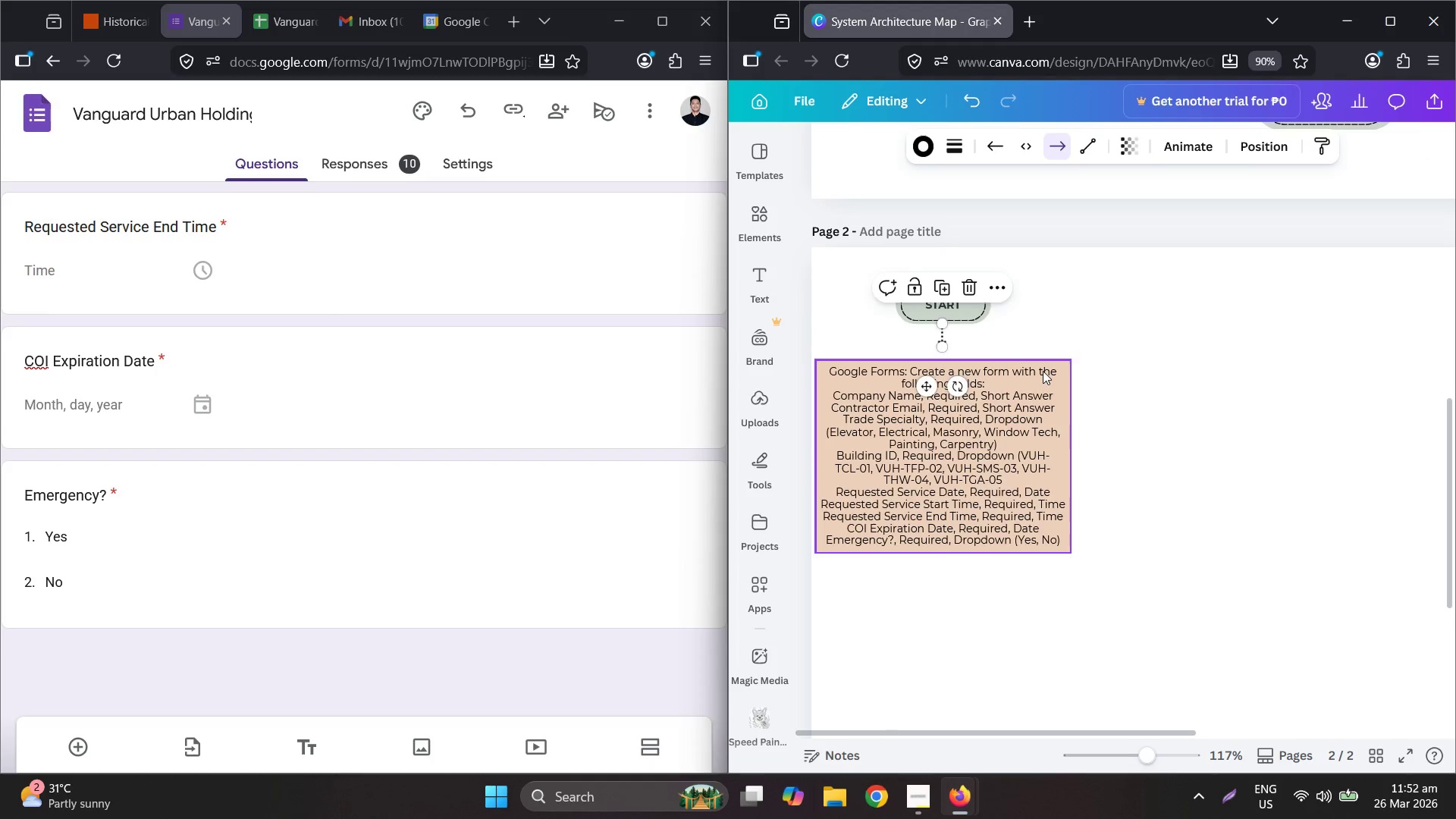 
left_click_drag(start_coordinate=[1043, 371], to_coordinate=[1043, 365])
 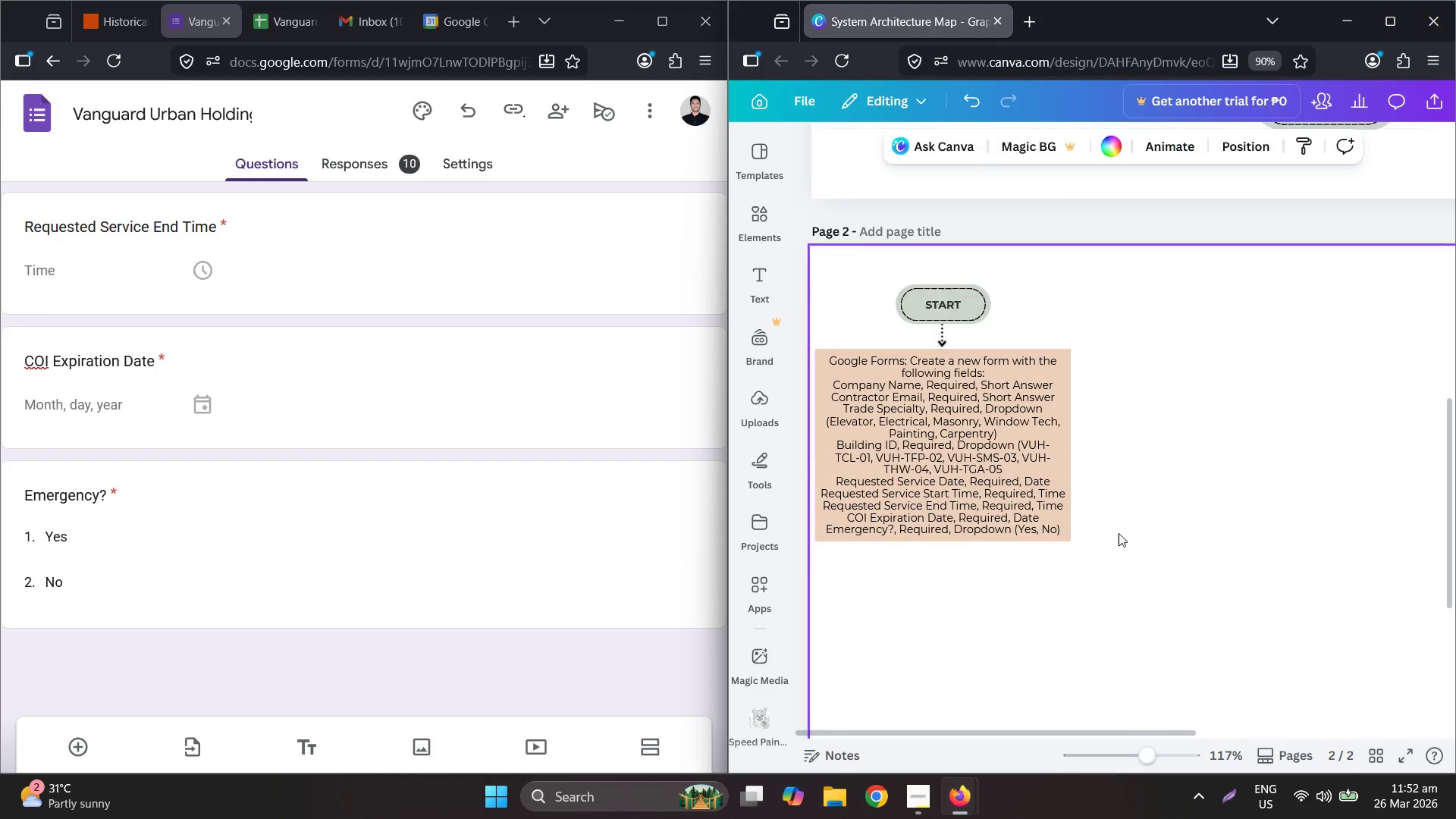 
left_click_drag(start_coordinate=[1120, 545], to_coordinate=[880, 279])
 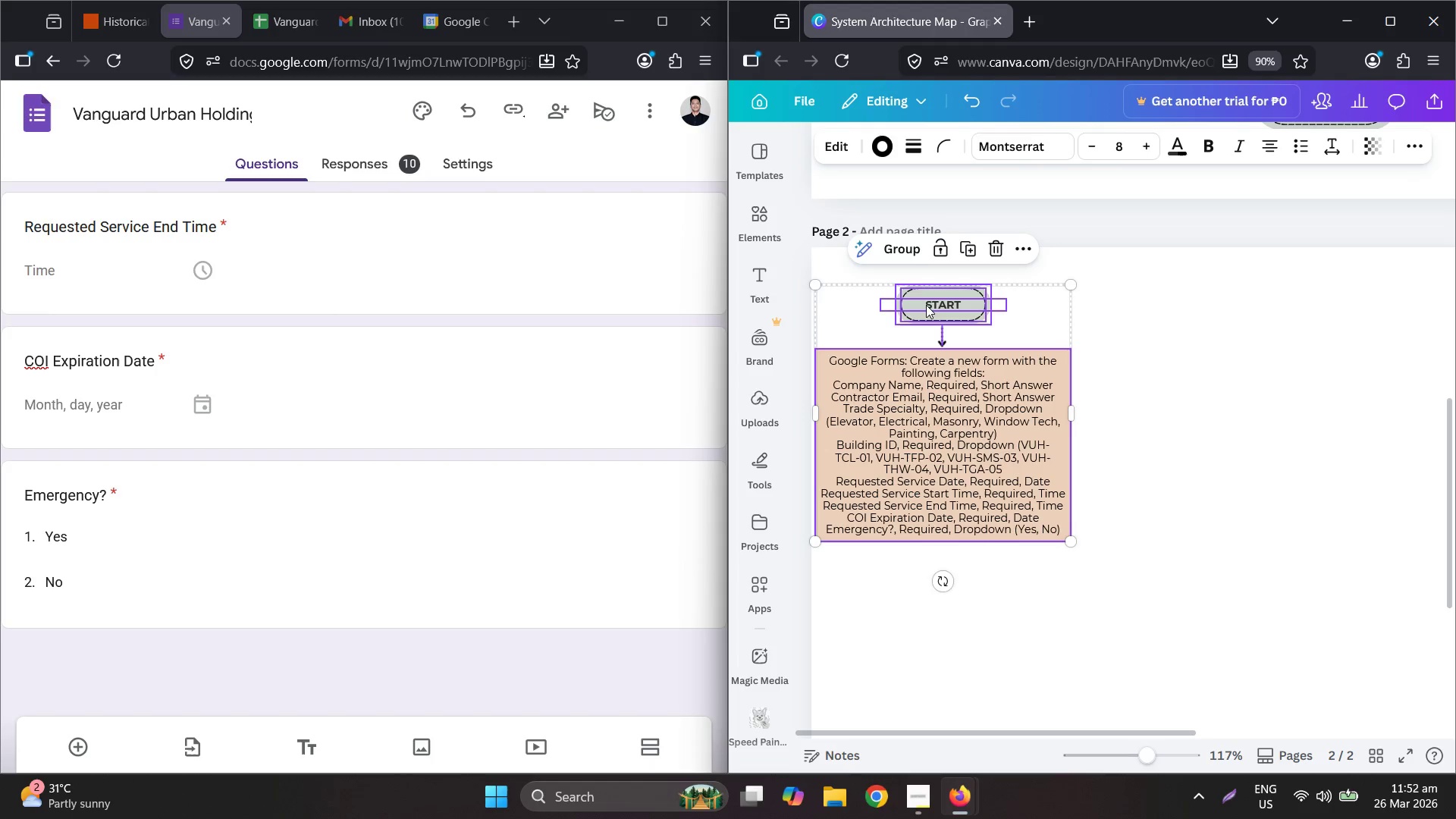 
left_click_drag(start_coordinate=[926, 305], to_coordinate=[929, 275])
 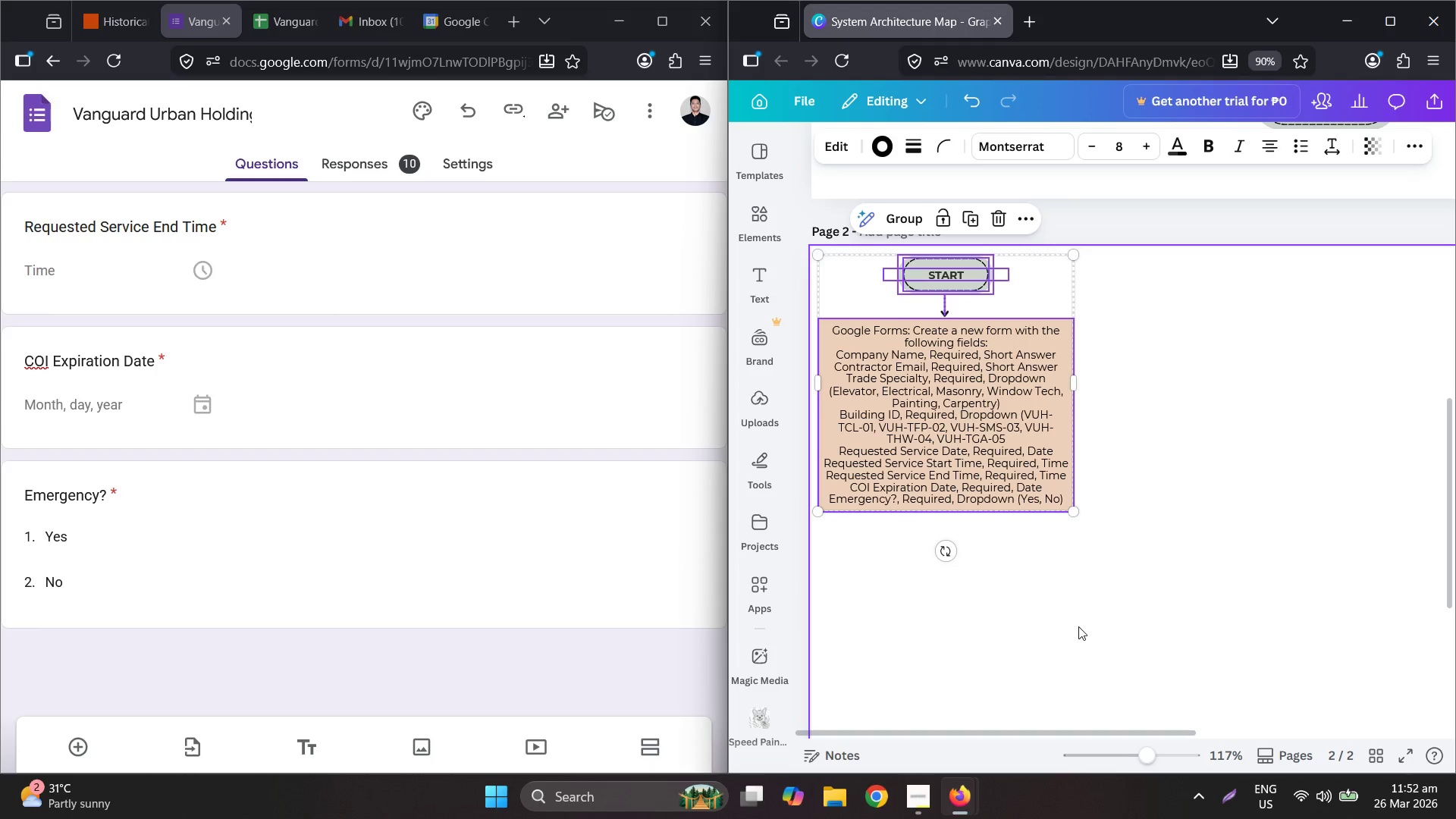 
left_click([1078, 626])
 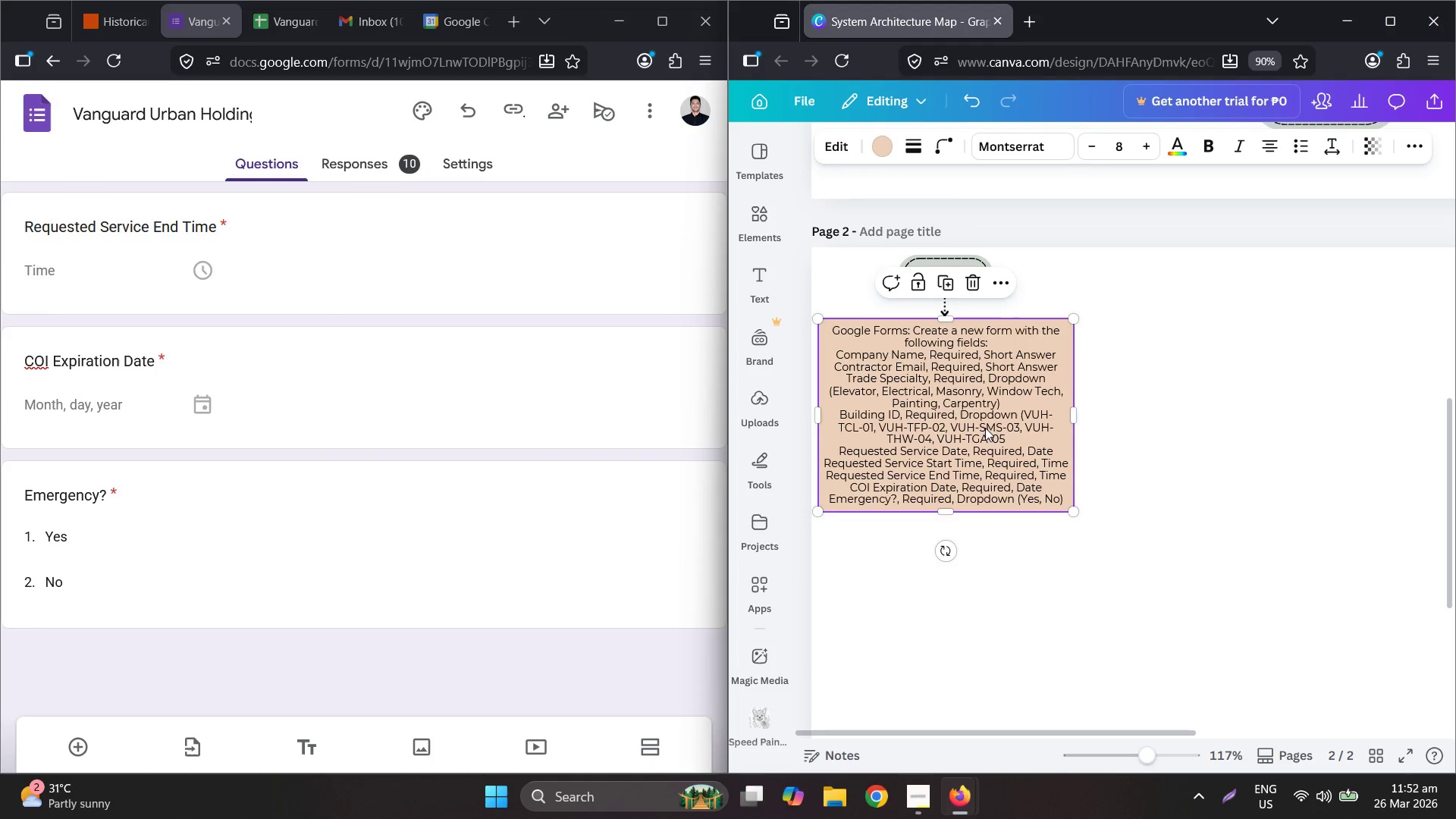 
hold_key(key=ControlLeft, duration=0.83)
scroll: coordinate [938, 559], scroll_direction: down, amount: 4.0
 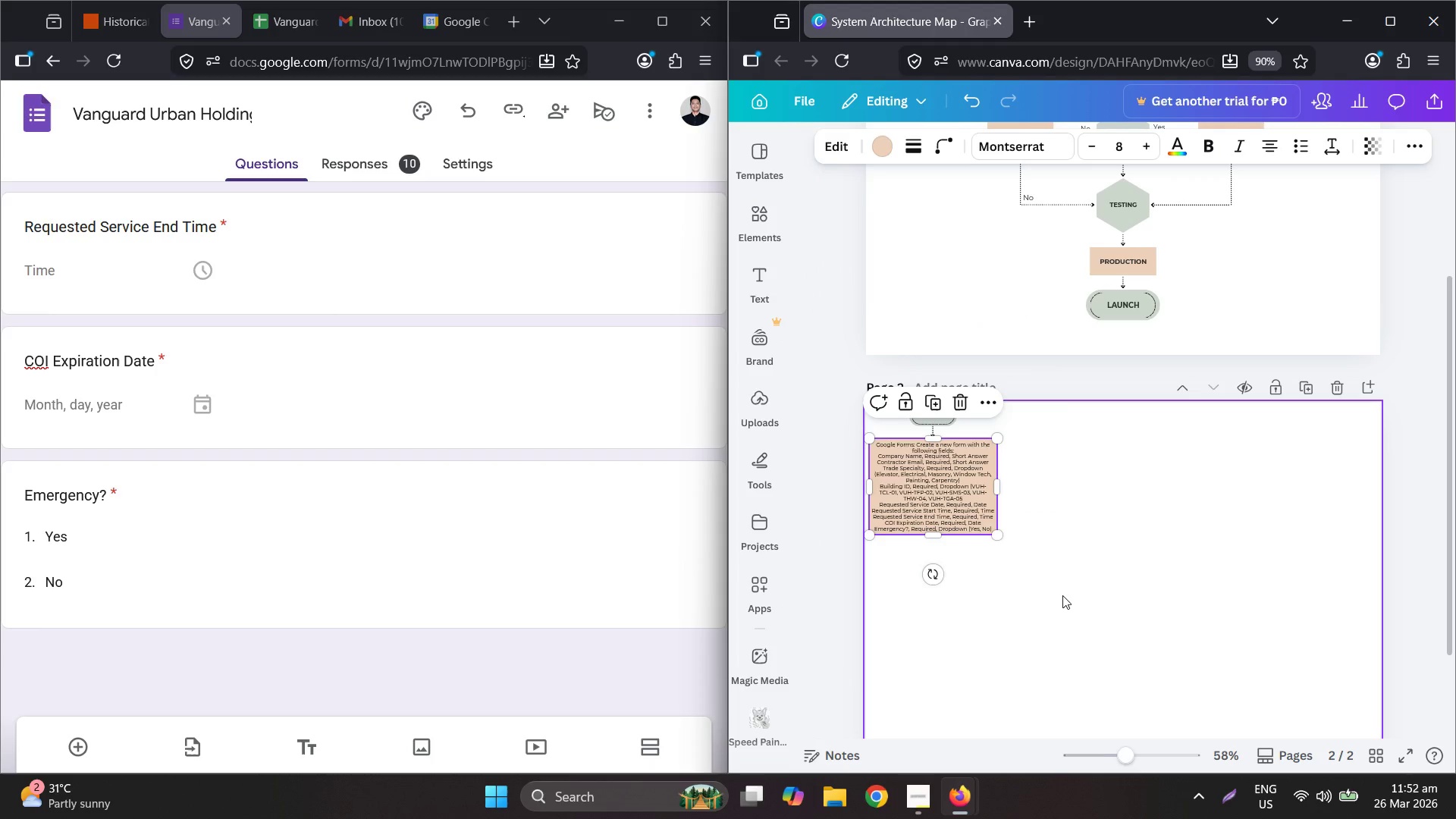 
key(Control+C)
 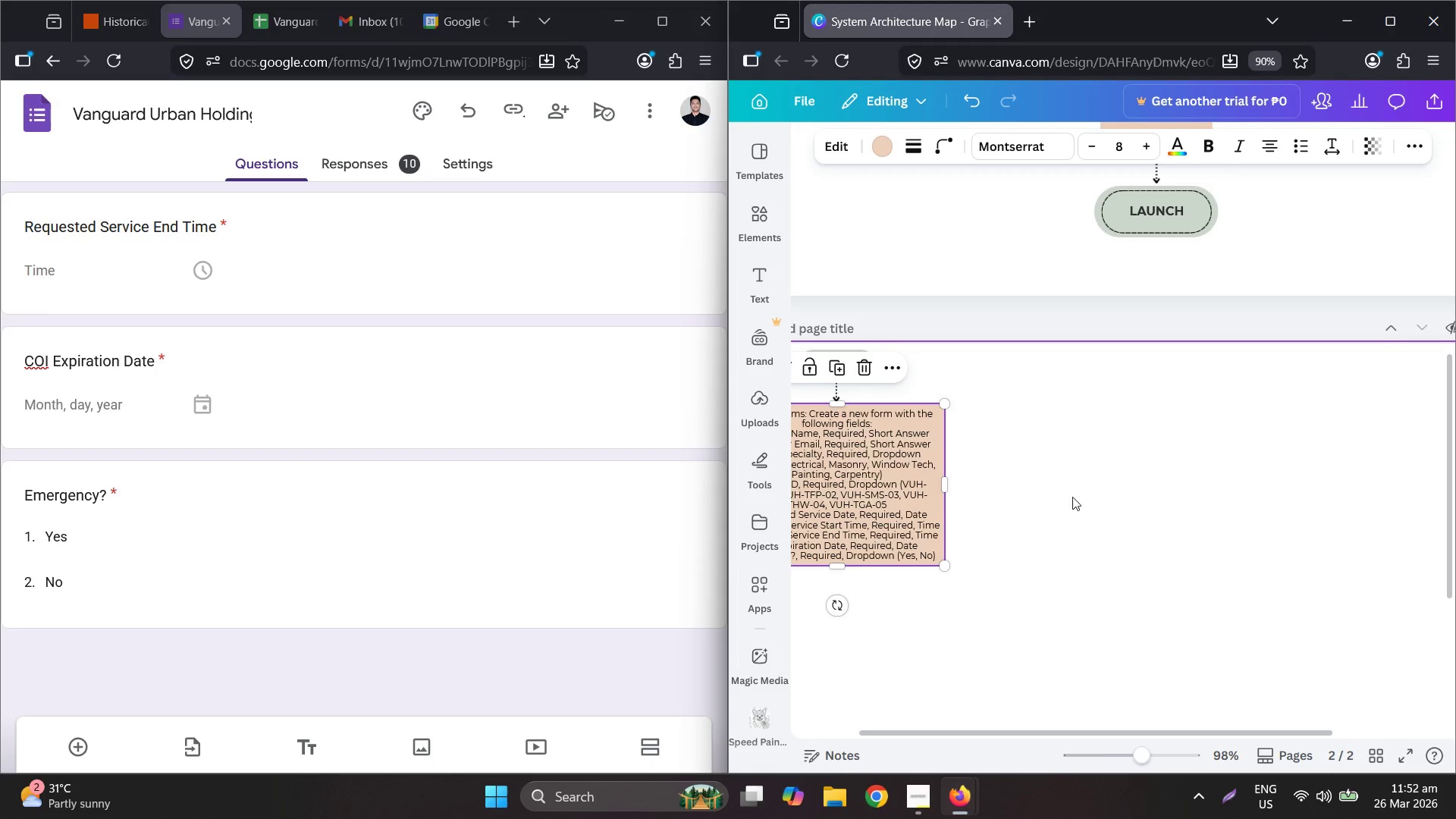 
scroll: coordinate [1043, 488], scroll_direction: up, amount: 3.0
 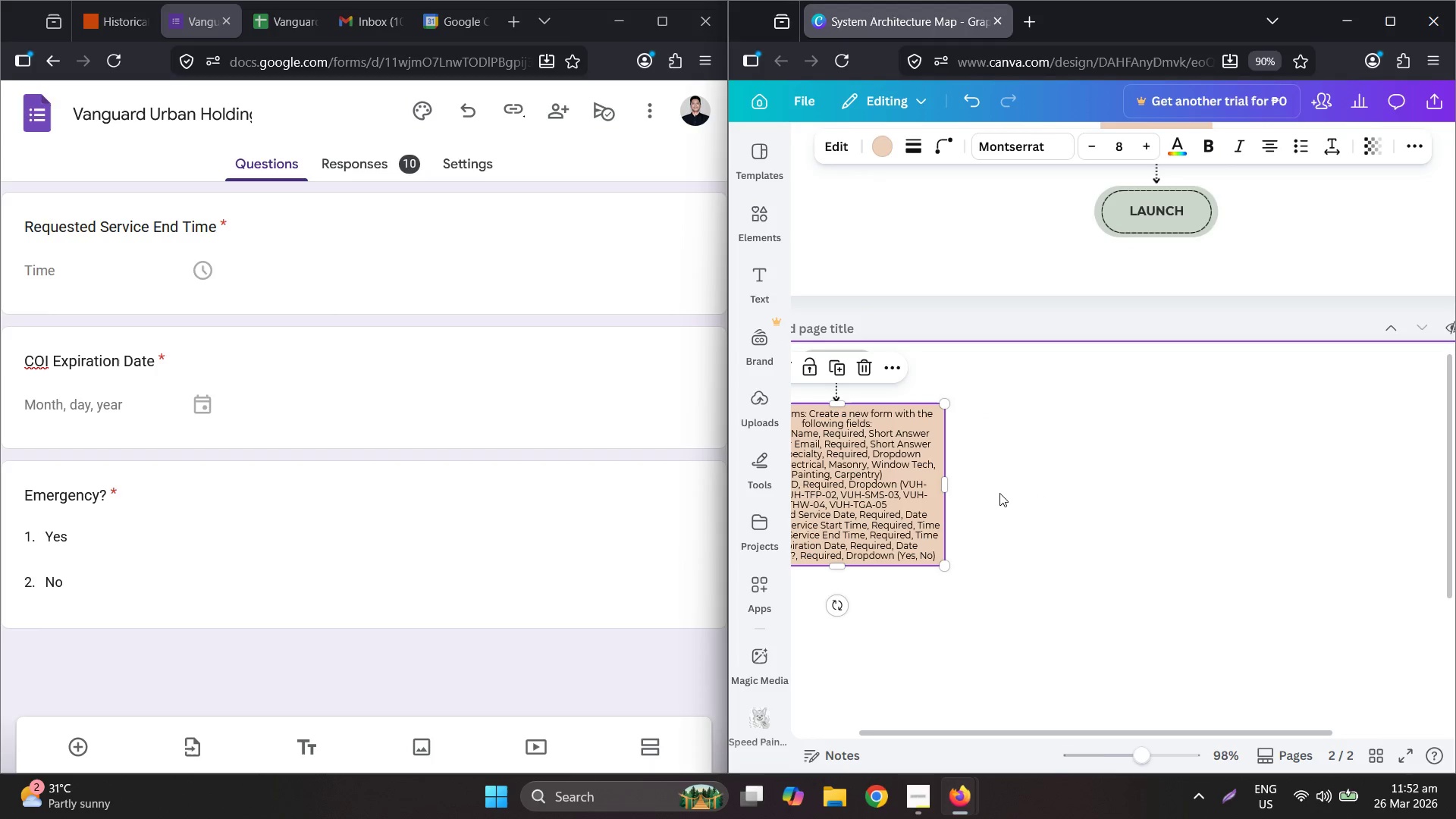 
key(Control+V)
 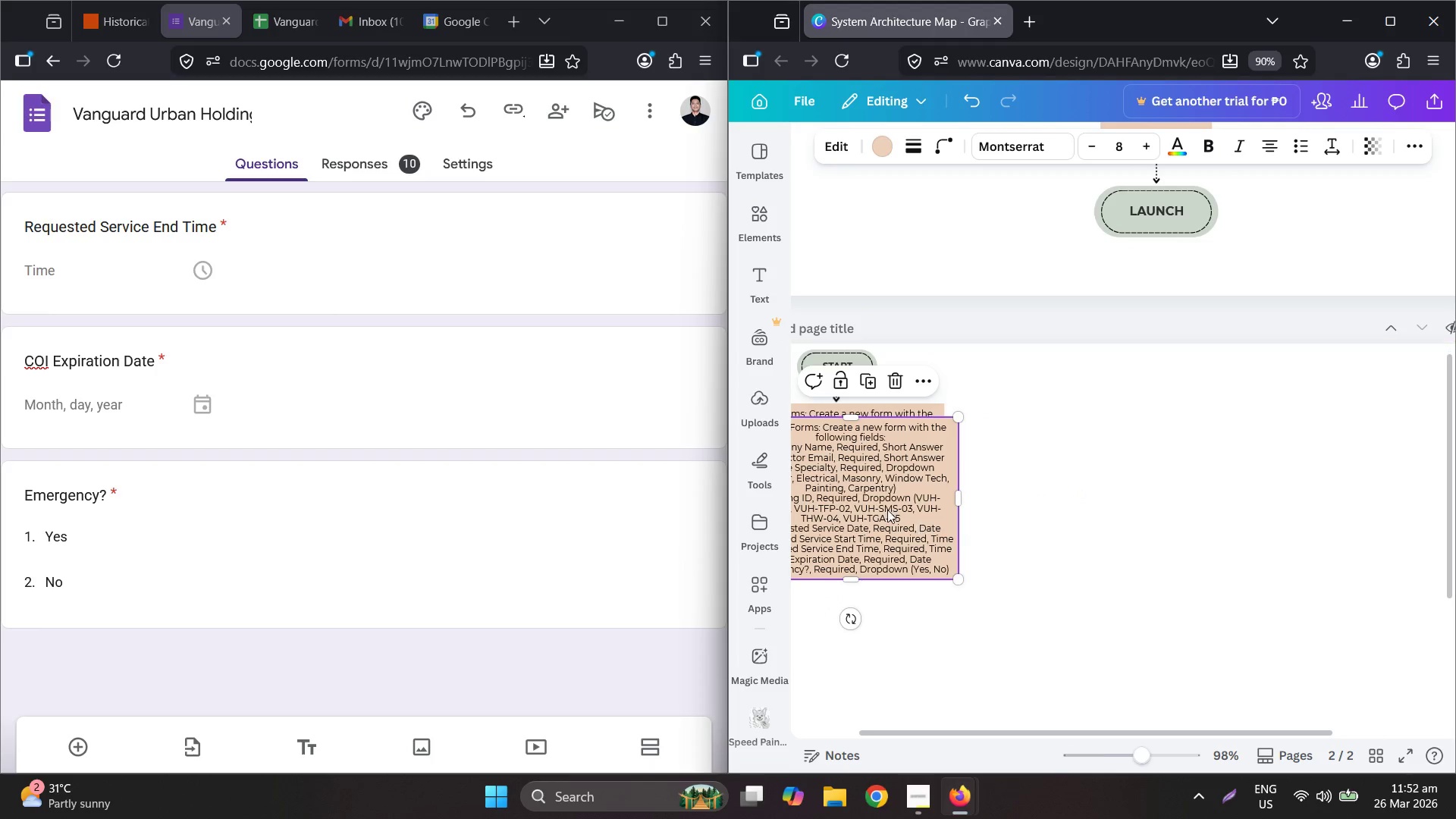 
left_click_drag(start_coordinate=[886, 509], to_coordinate=[1113, 496])
 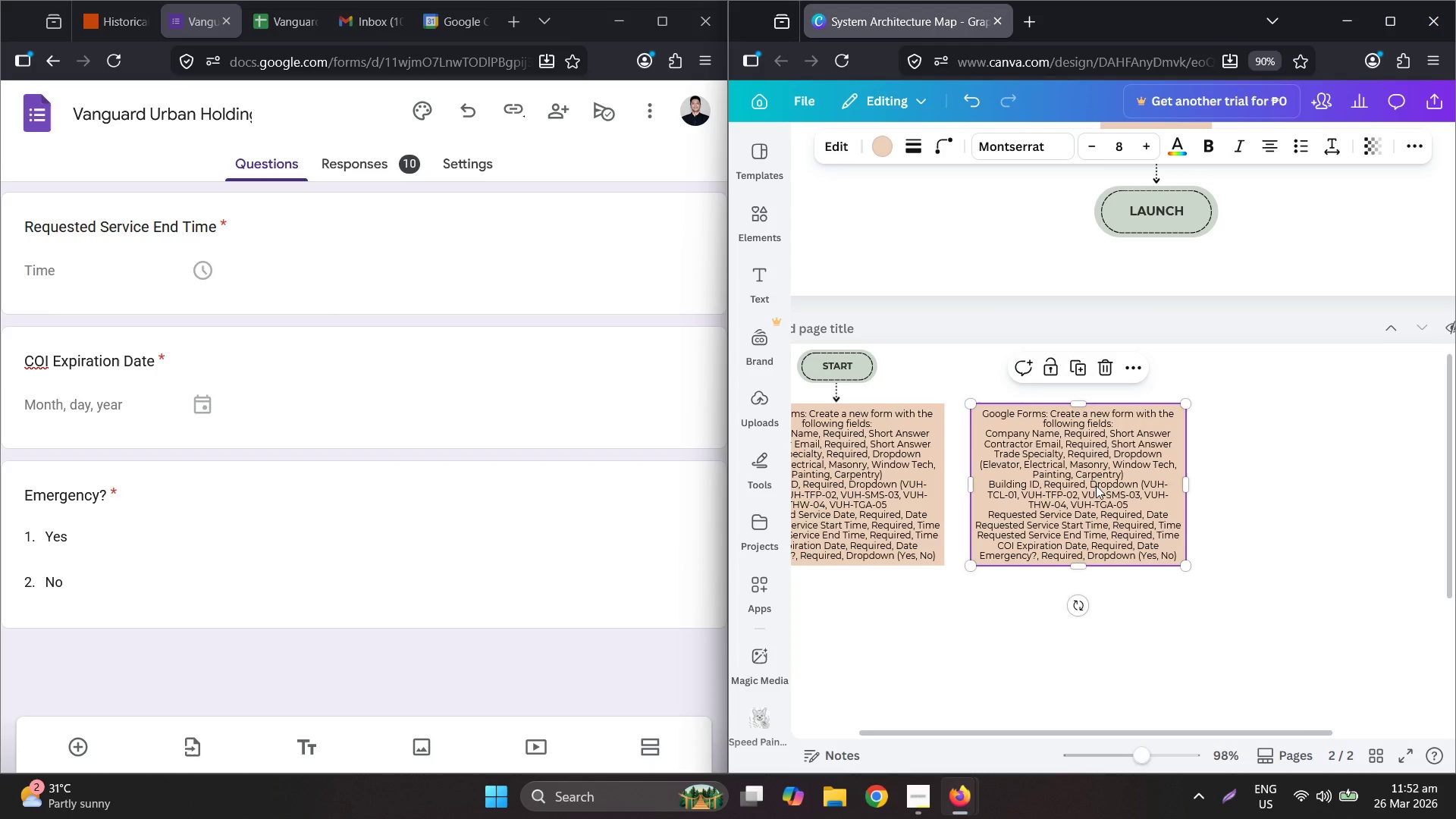 
double_click([1096, 485])
 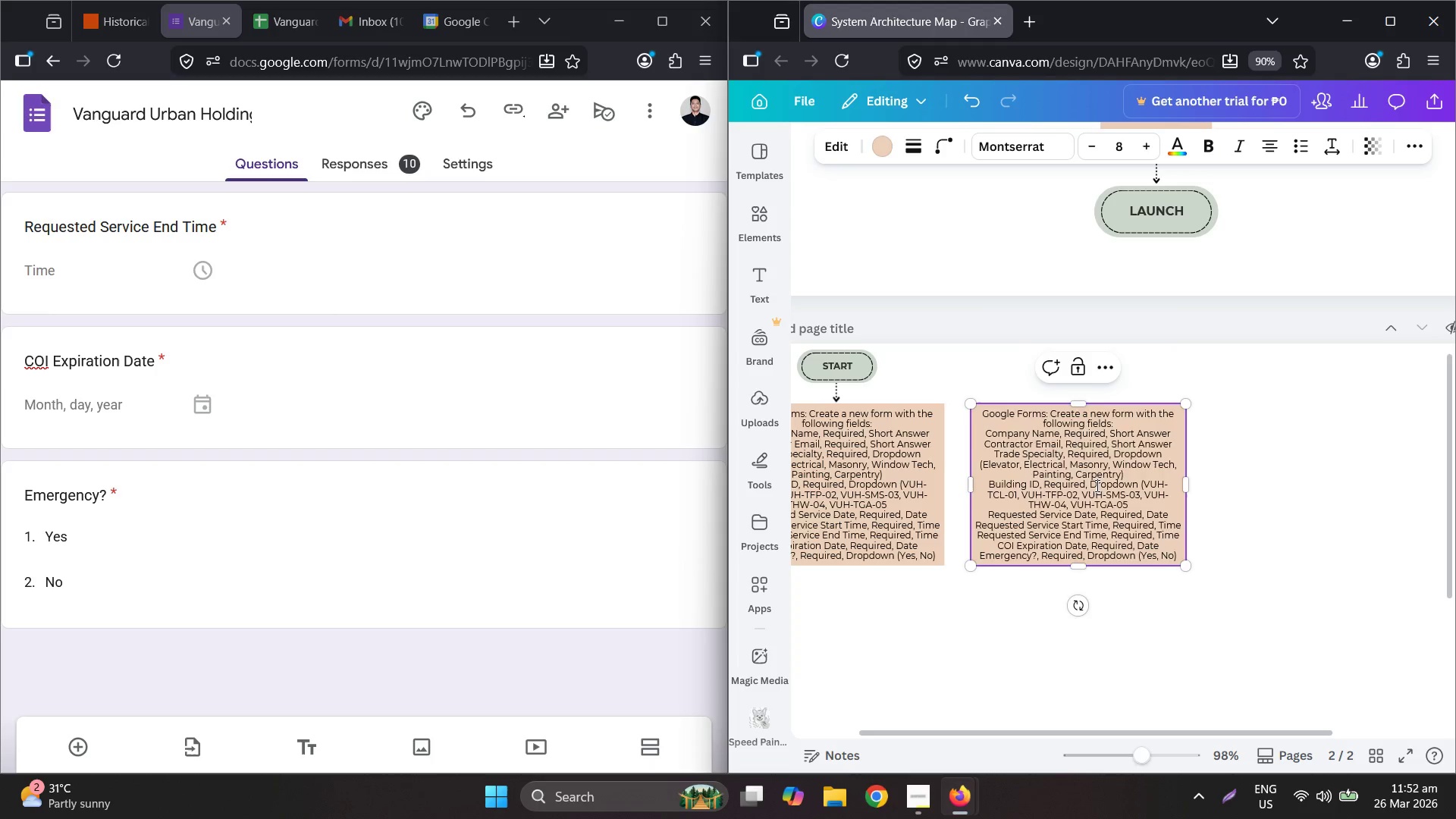 
key(Control+ControlLeft)
 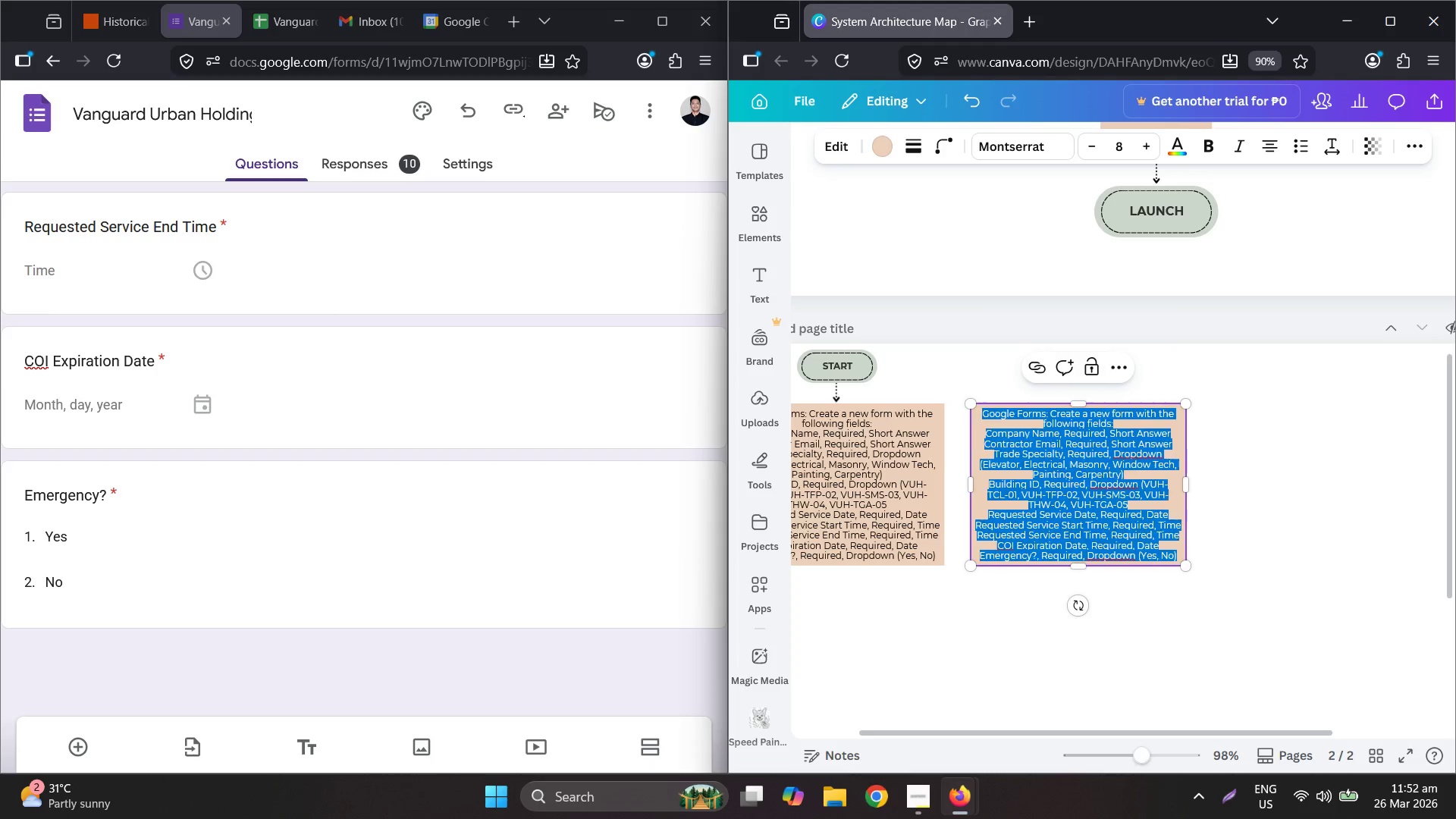 
key(Control+A)
 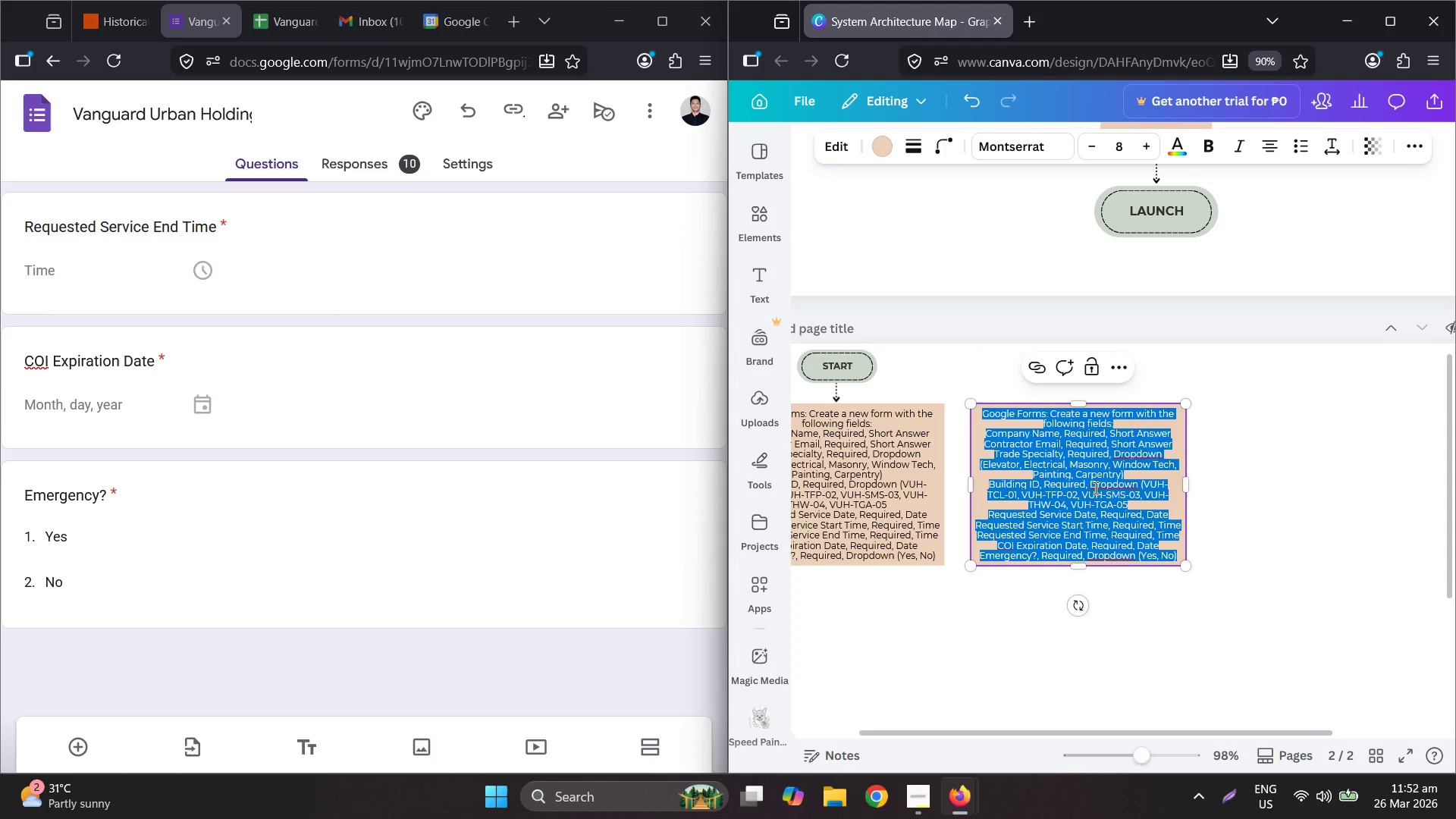 
key(Shift+ShiftLeft)
 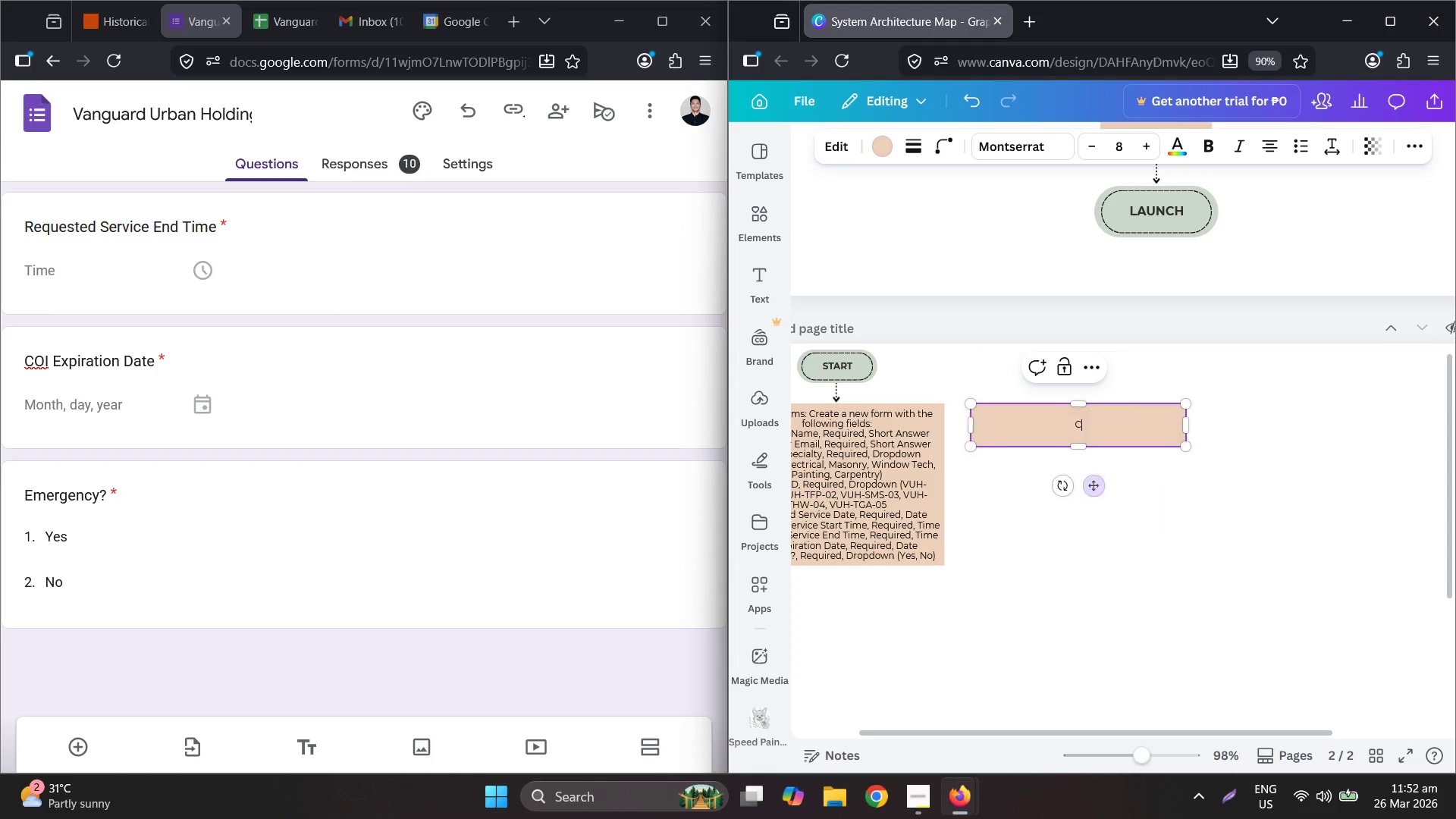 
key(Shift+C)
 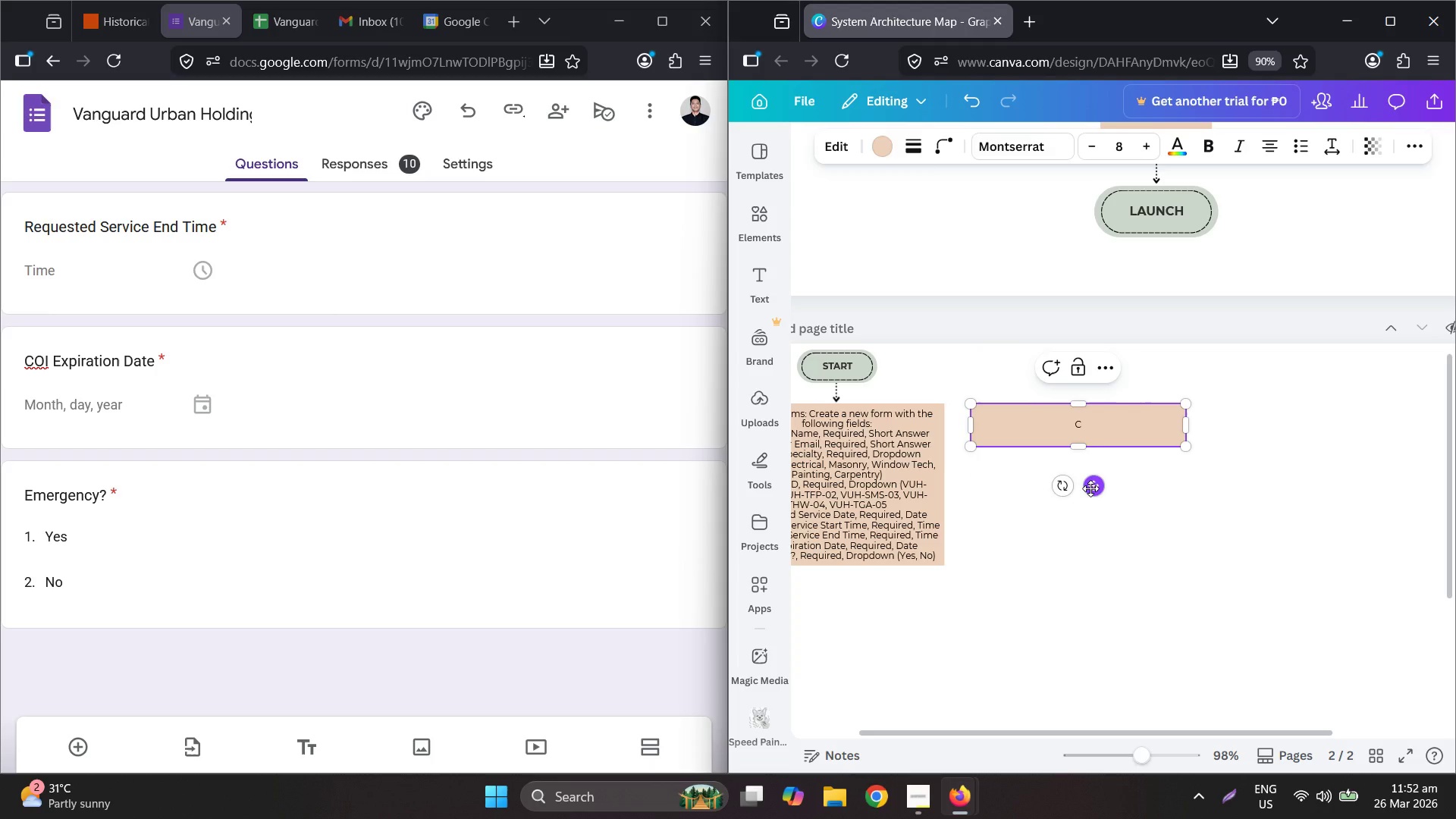 
key(Backspace)
type(Google Sheets, )
 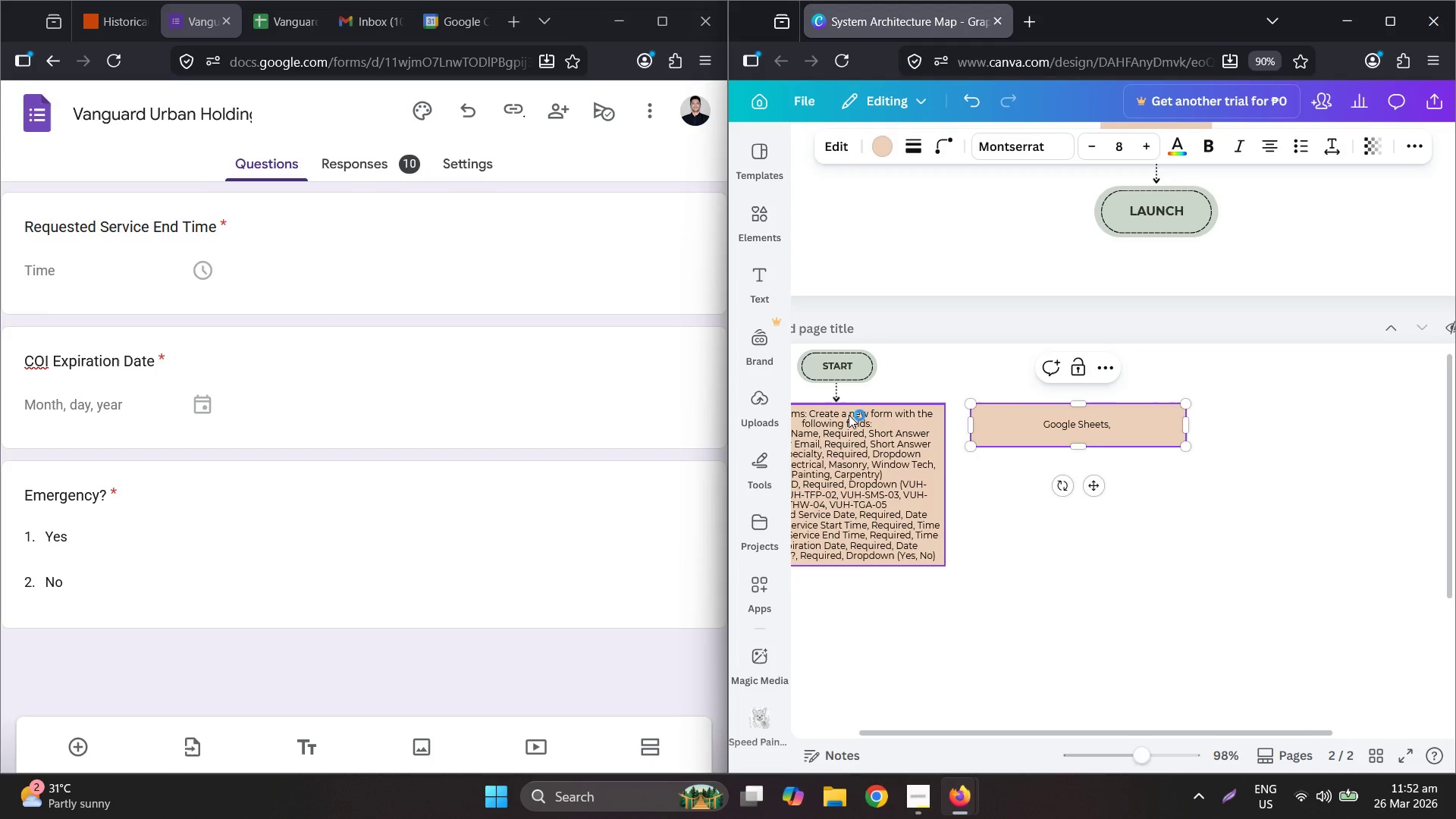 
hold_key(key=ControlLeft, duration=0.58)
scroll: coordinate [824, 412], scroll_direction: up, amount: 2.0
 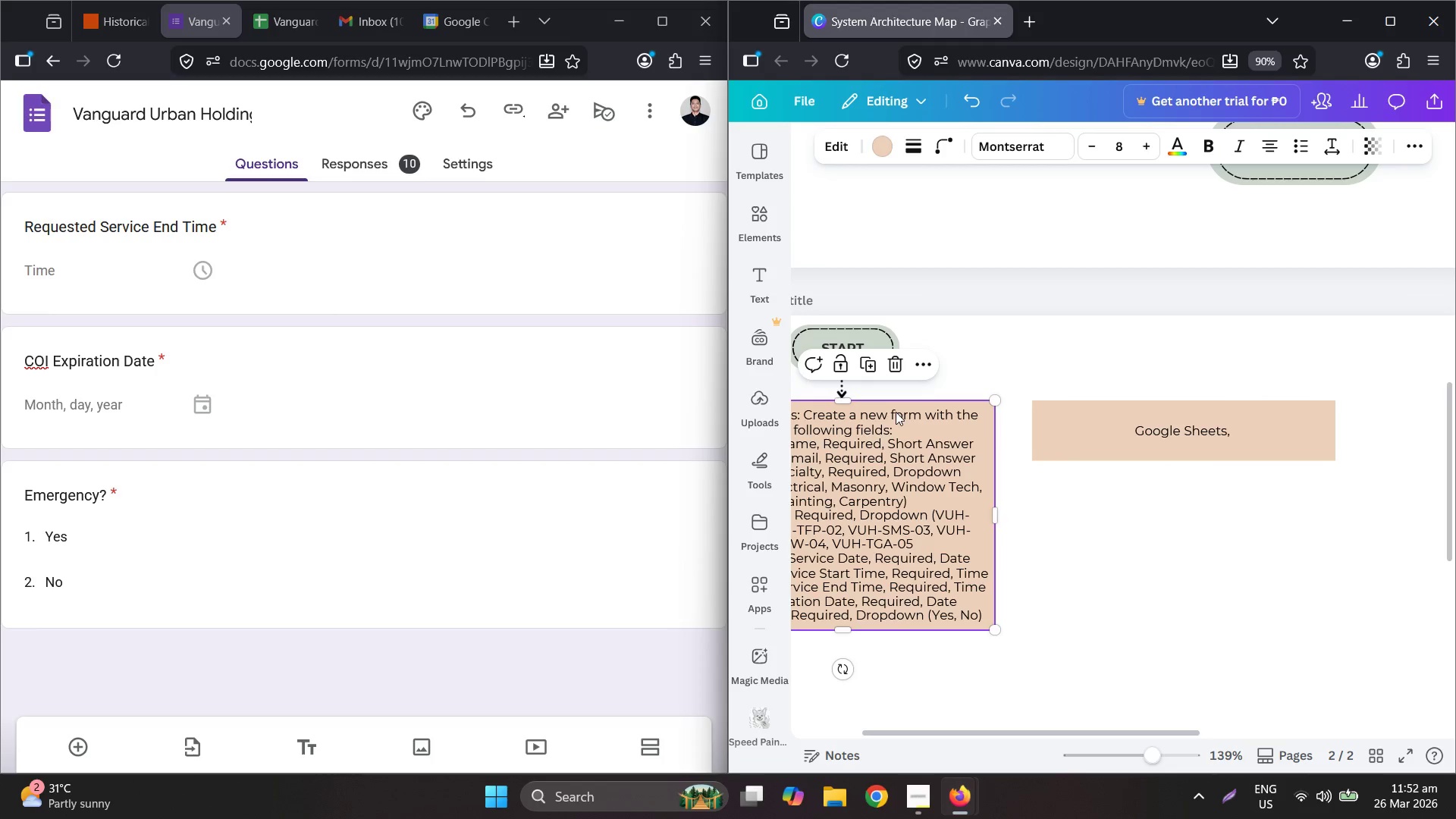 
double_click([930, 413])
 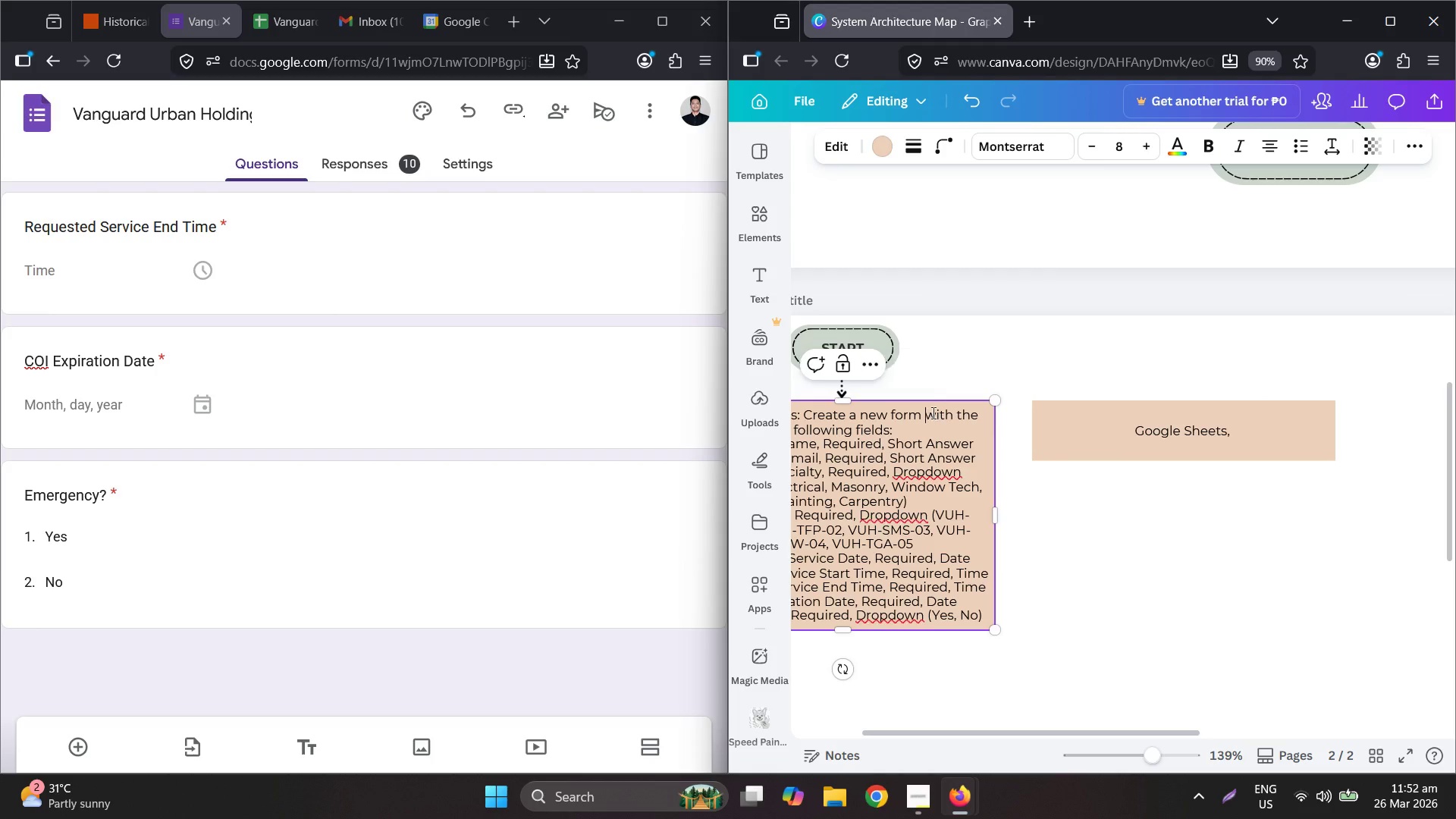 
triple_click([932, 413])
 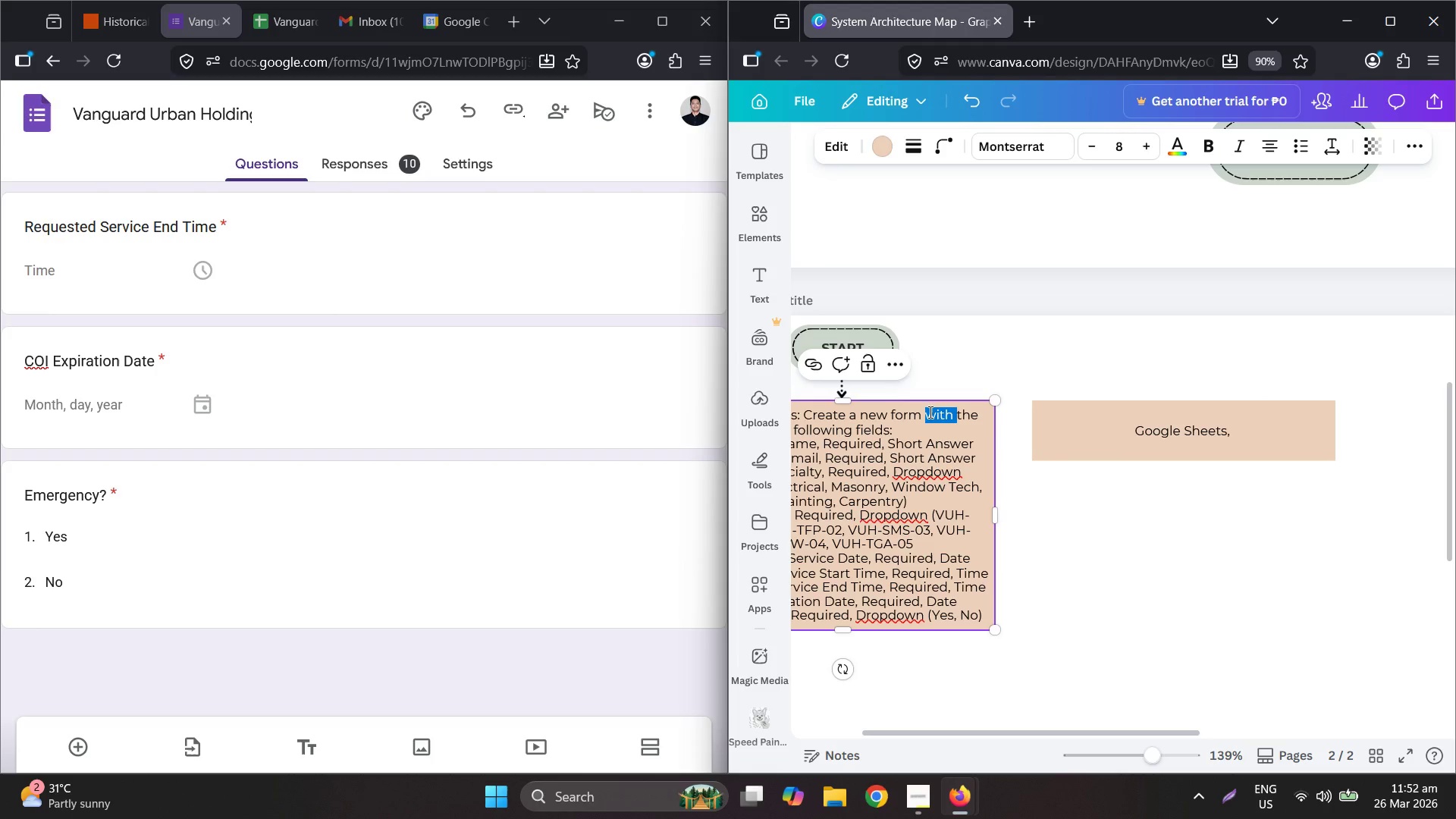 
left_click([929, 412])
 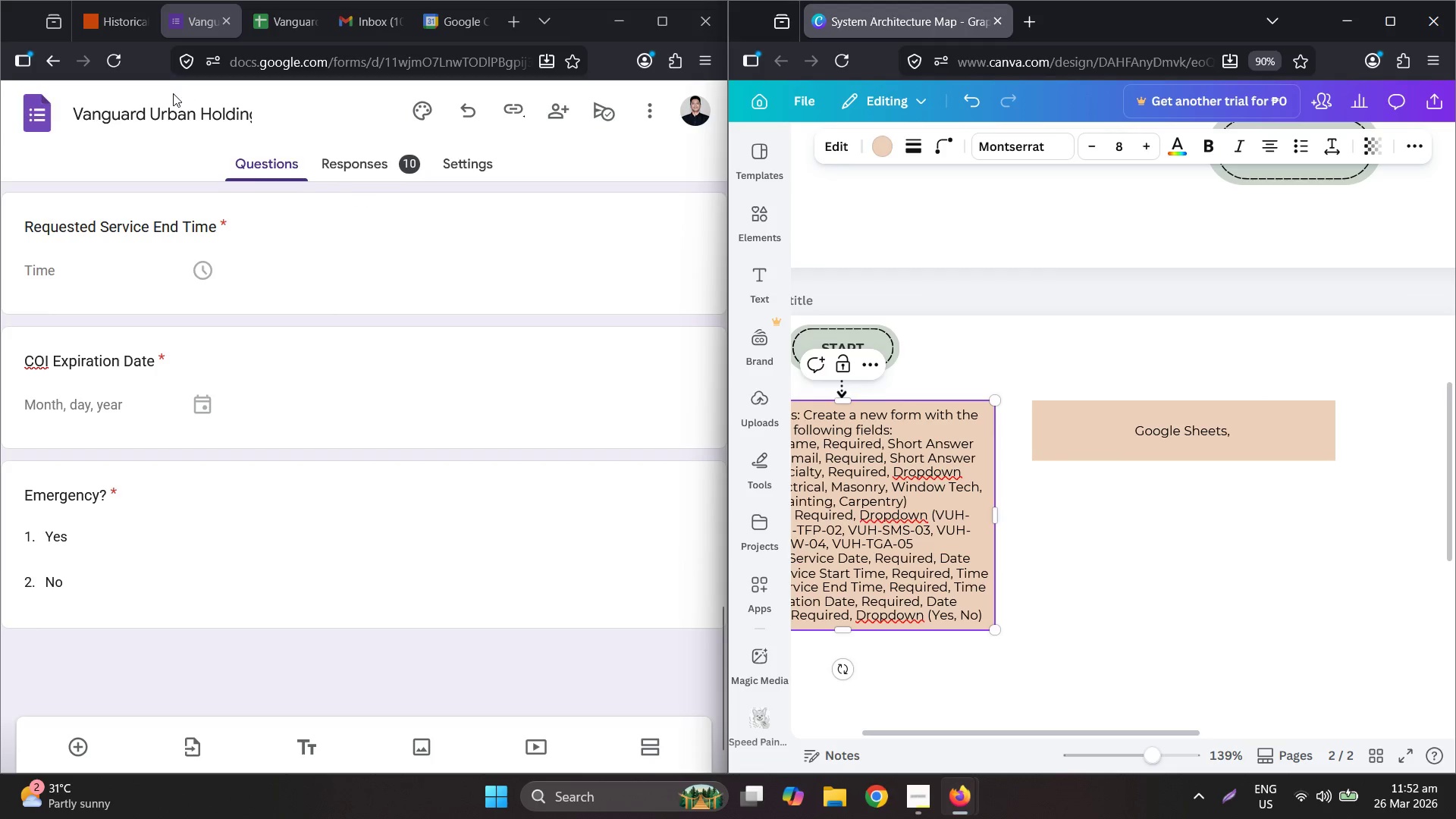 
double_click([193, 117])
 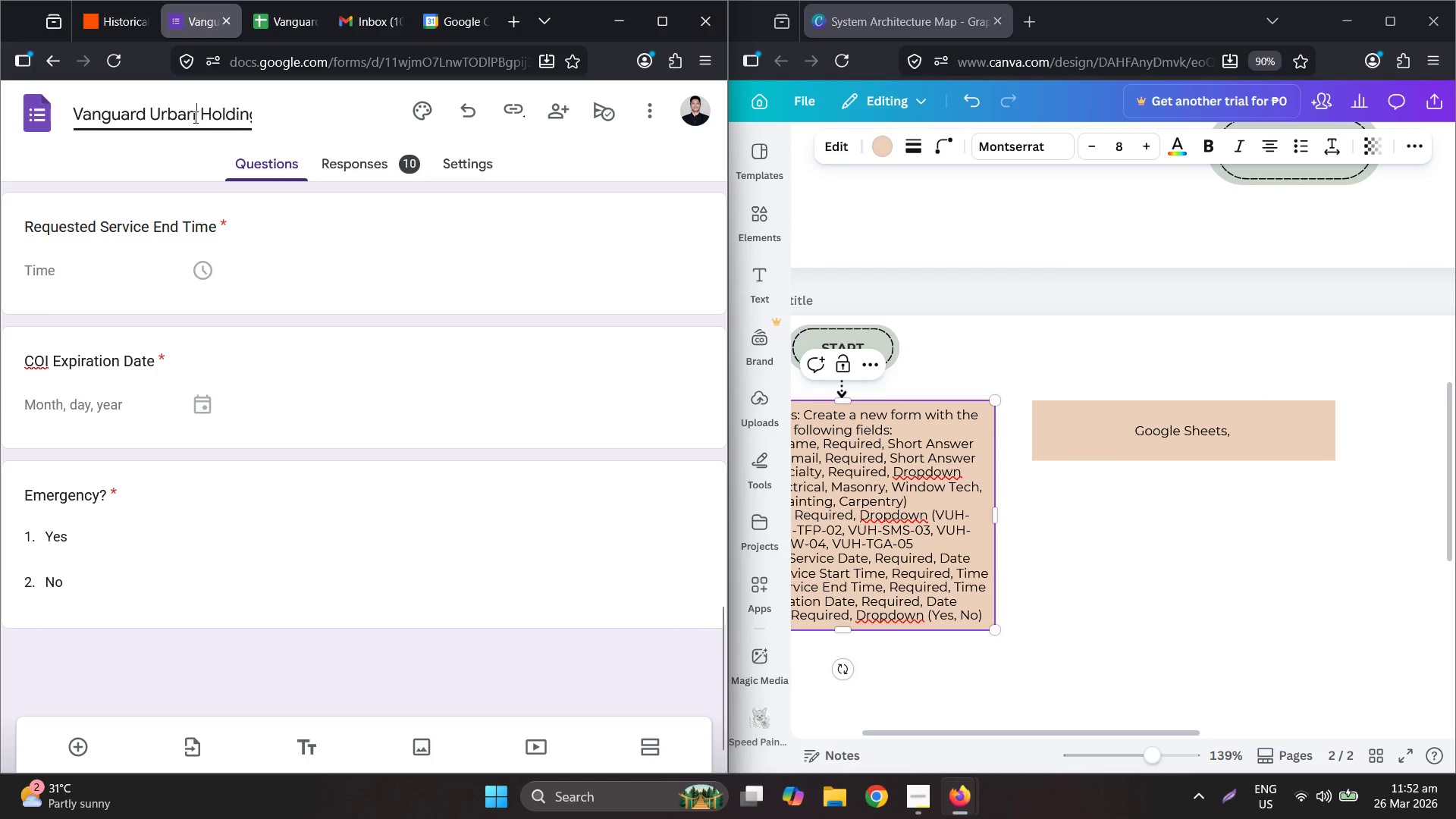 
key(Control+A)
 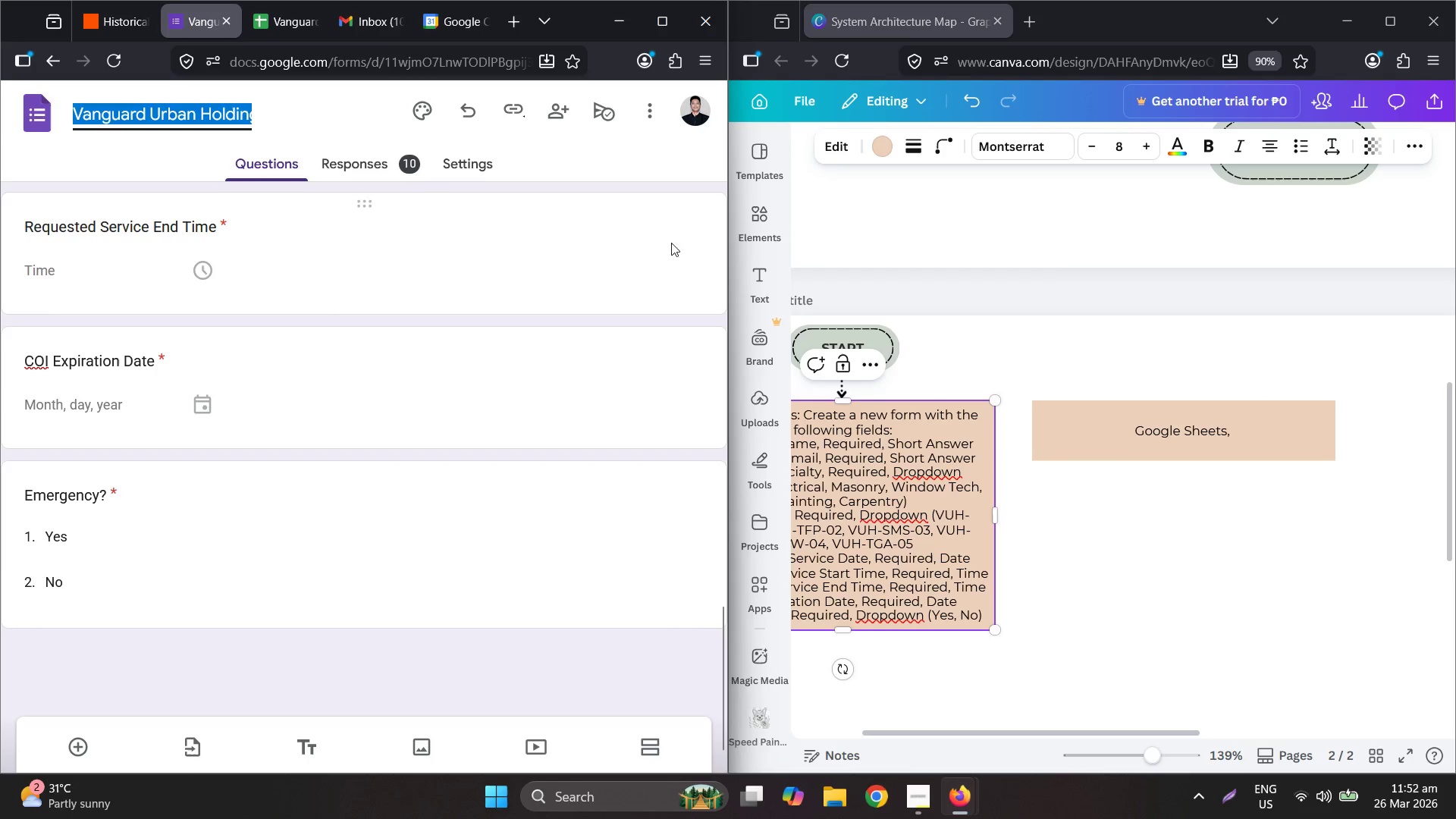 
key(Control+C)
 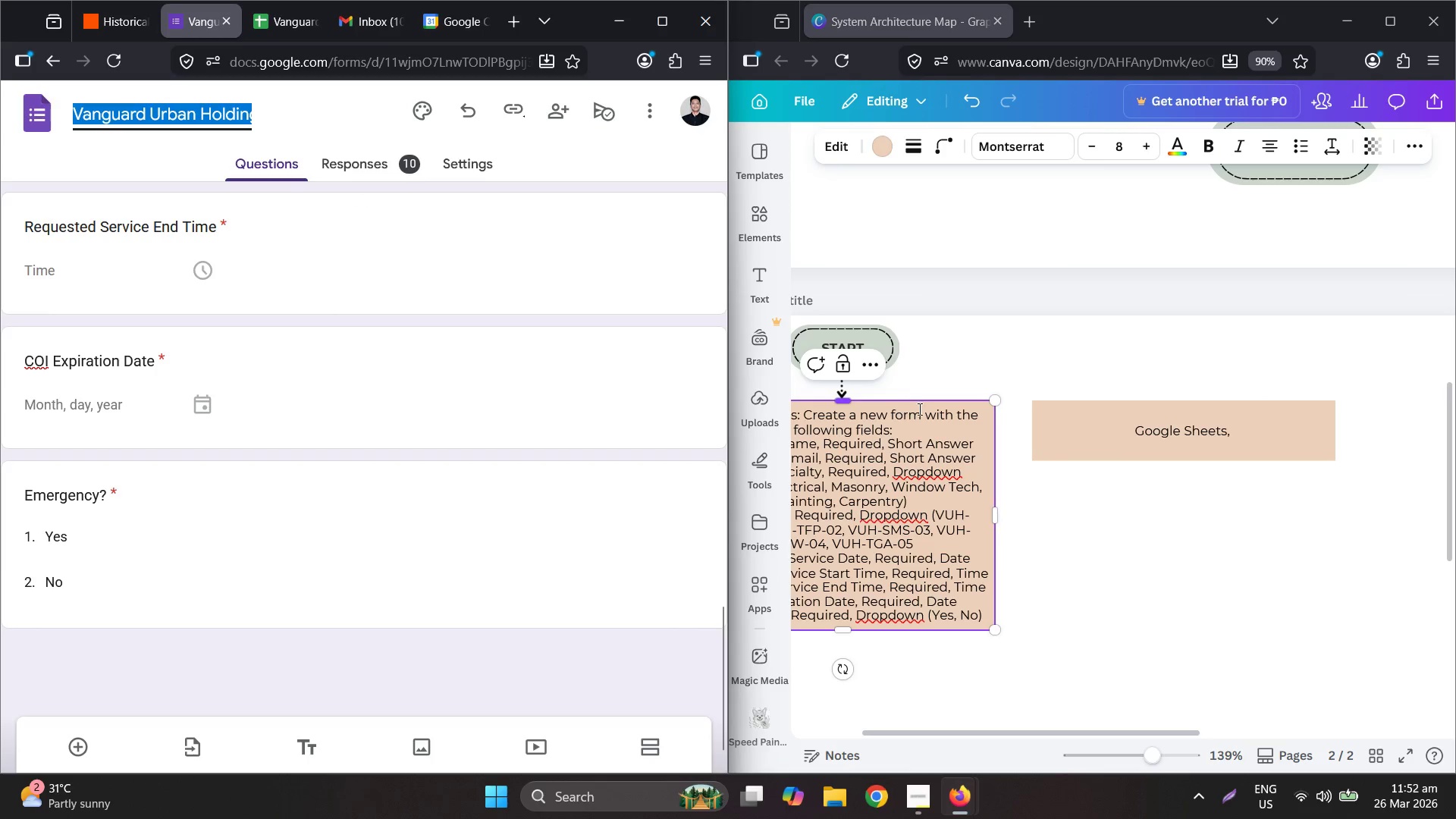 
left_click([924, 410])
 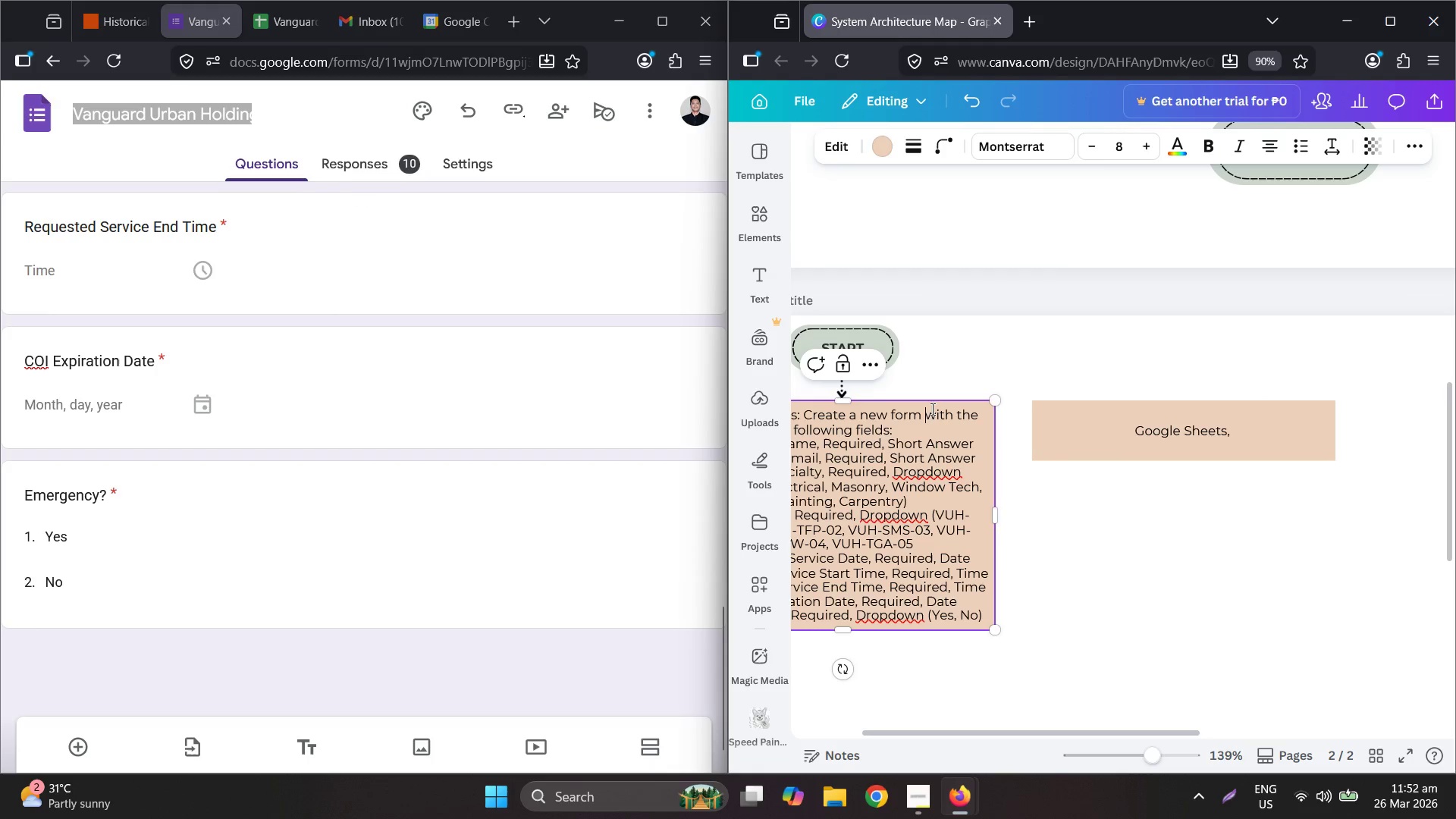 
key(Shift+ShiftLeft)
 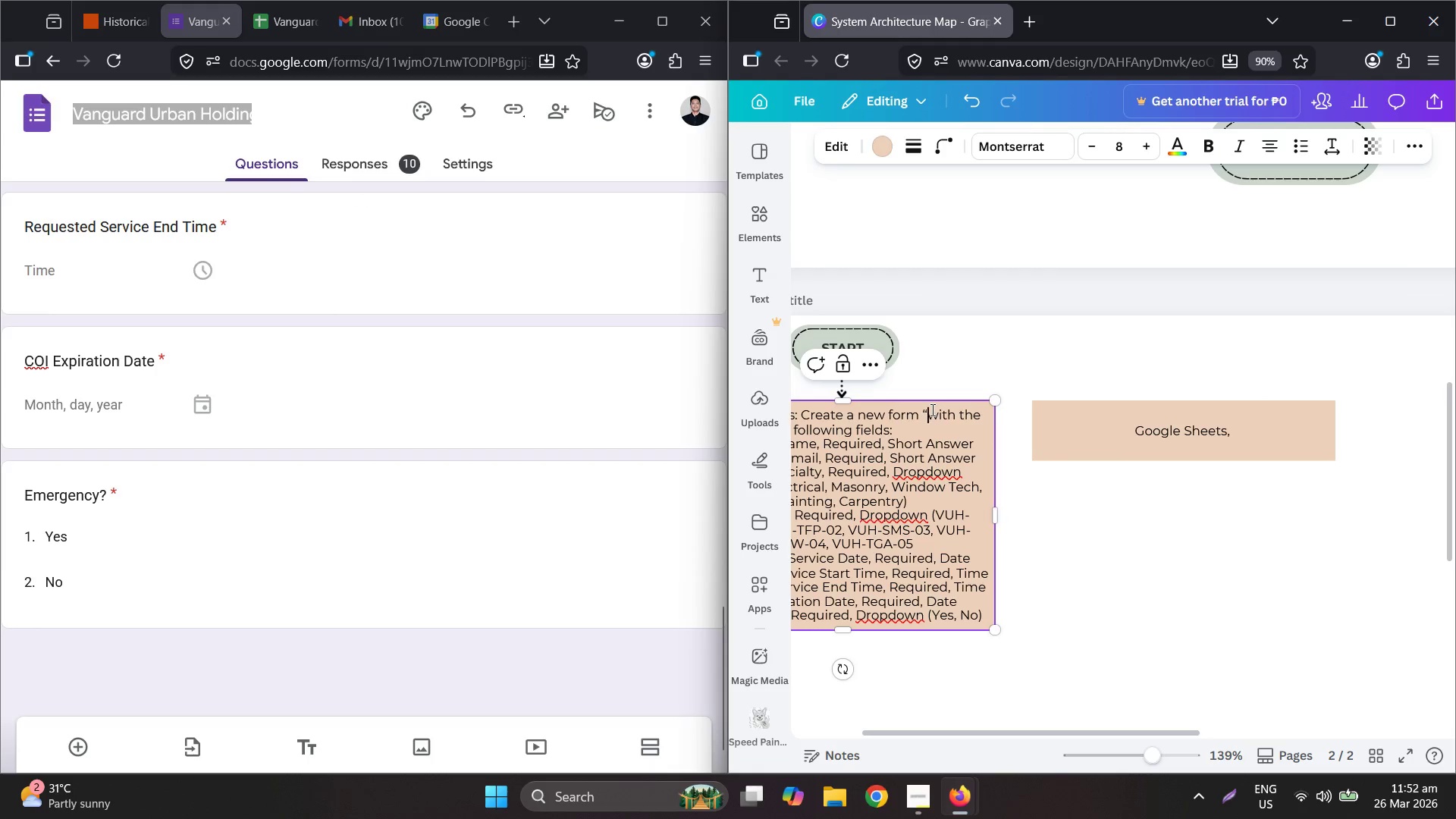 
key(Shift+Quote)
 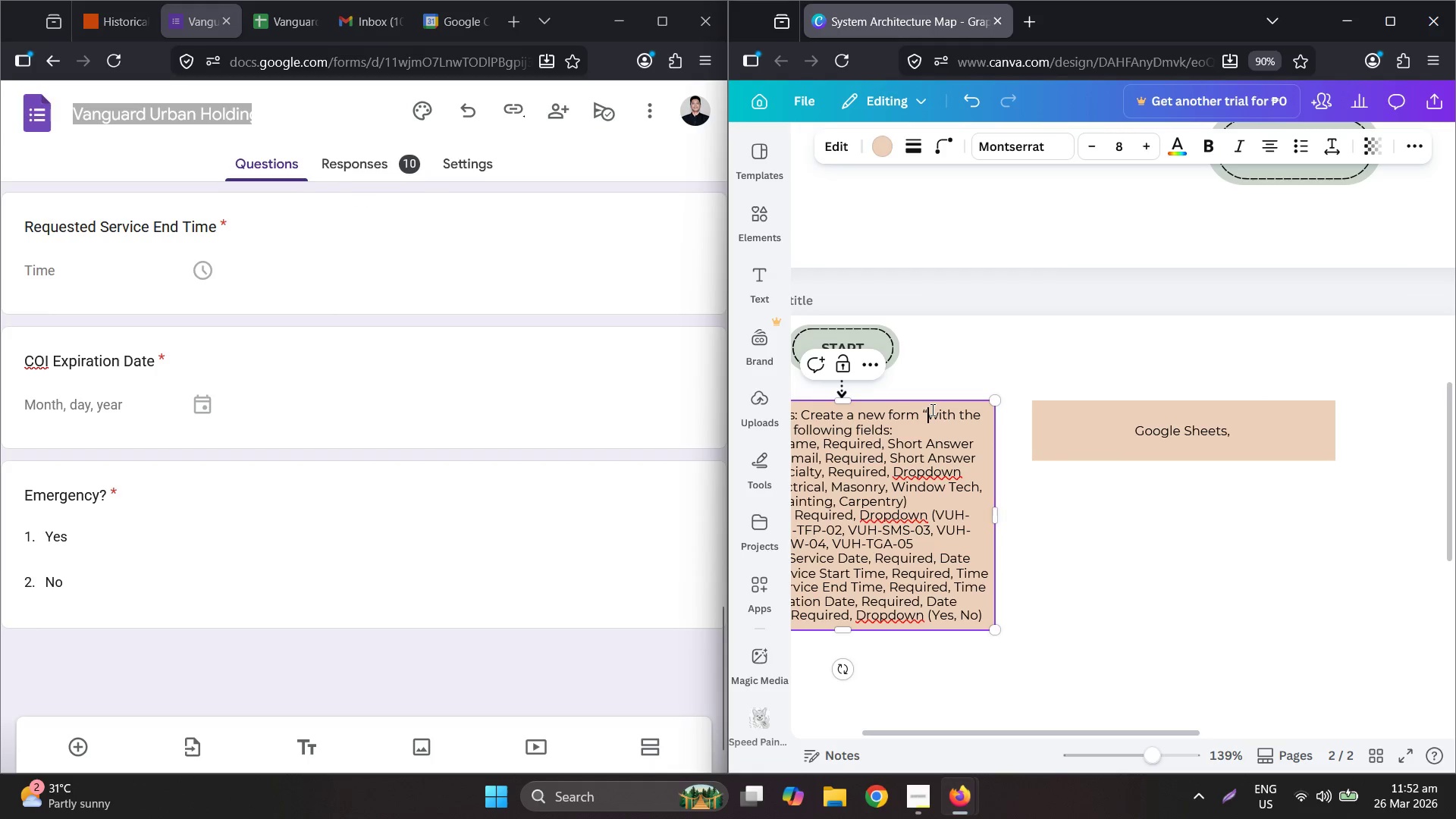 
key(Control+ControlLeft)
 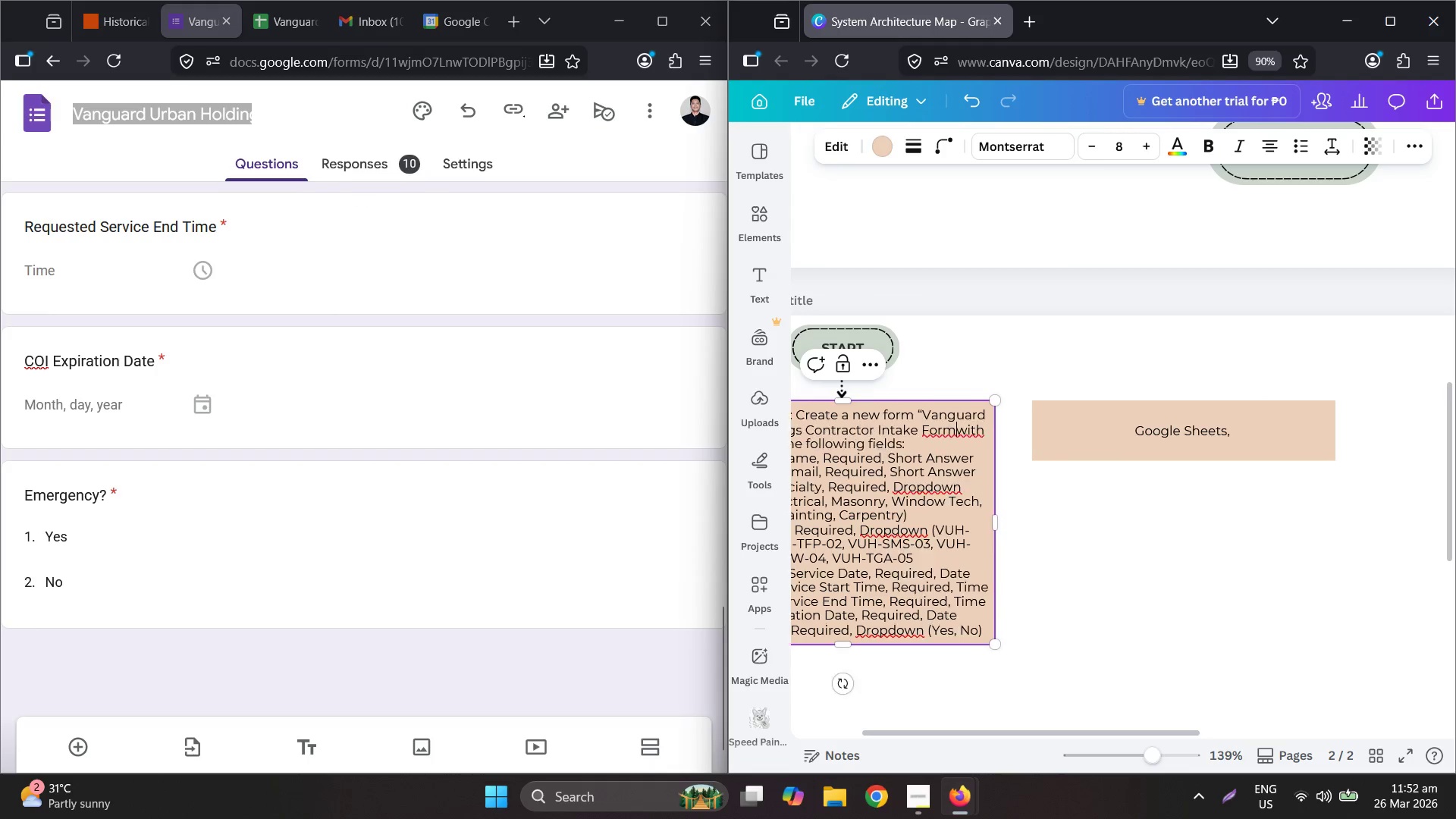 
key(Control+V)
 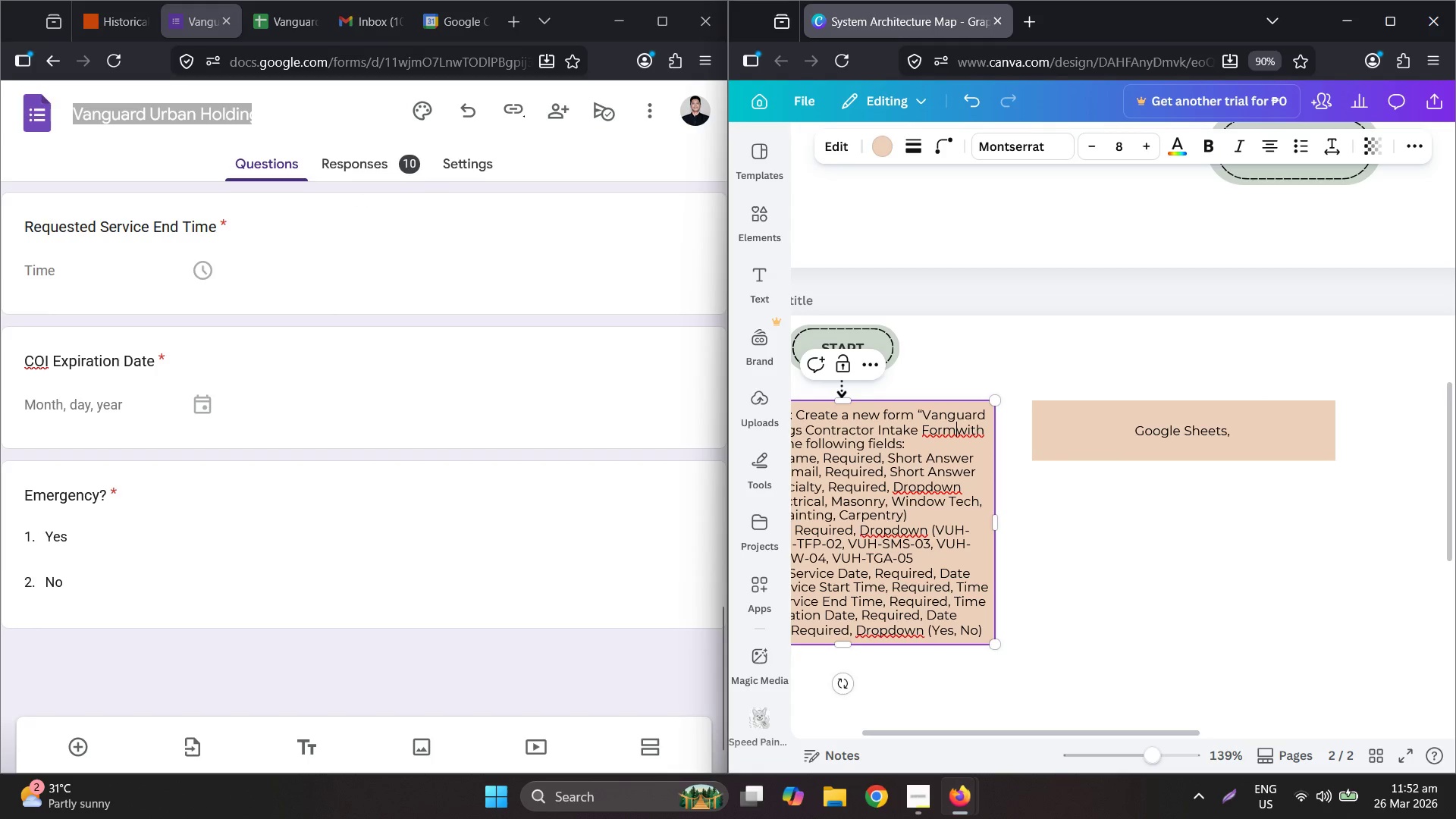 
key(Shift+ShiftLeft)
 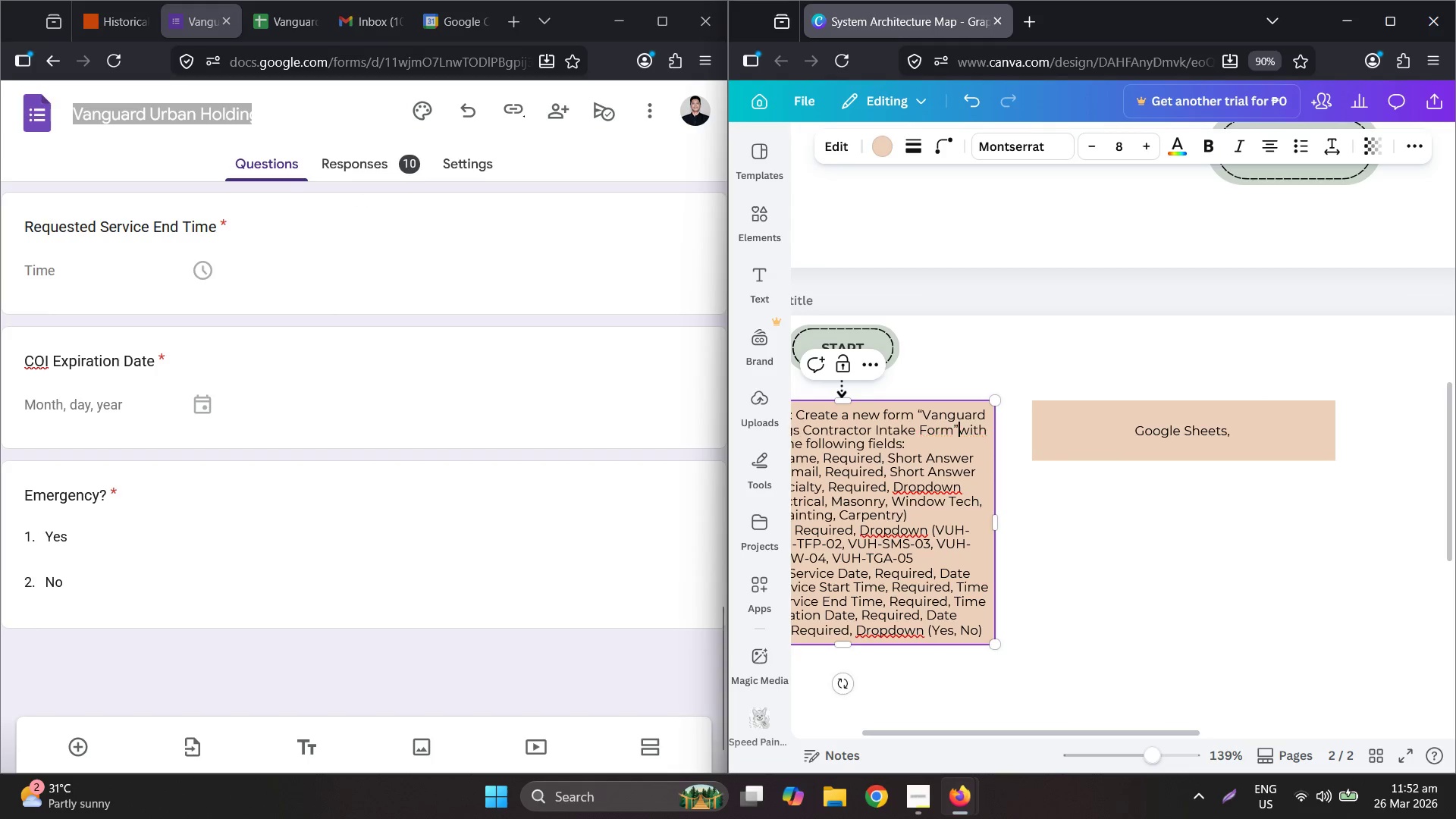 
key(Shift+Quote)
 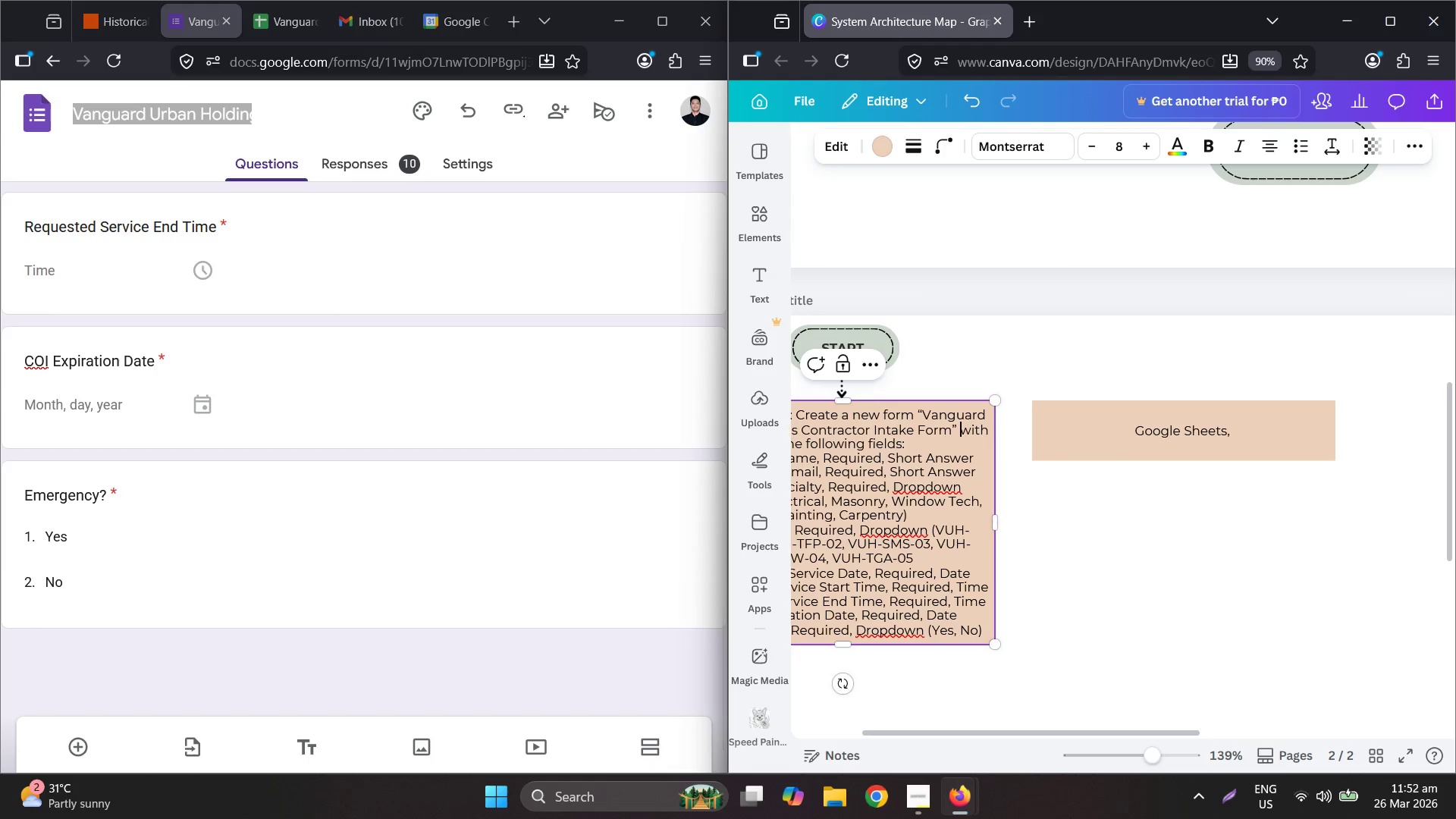 
key(Space)
 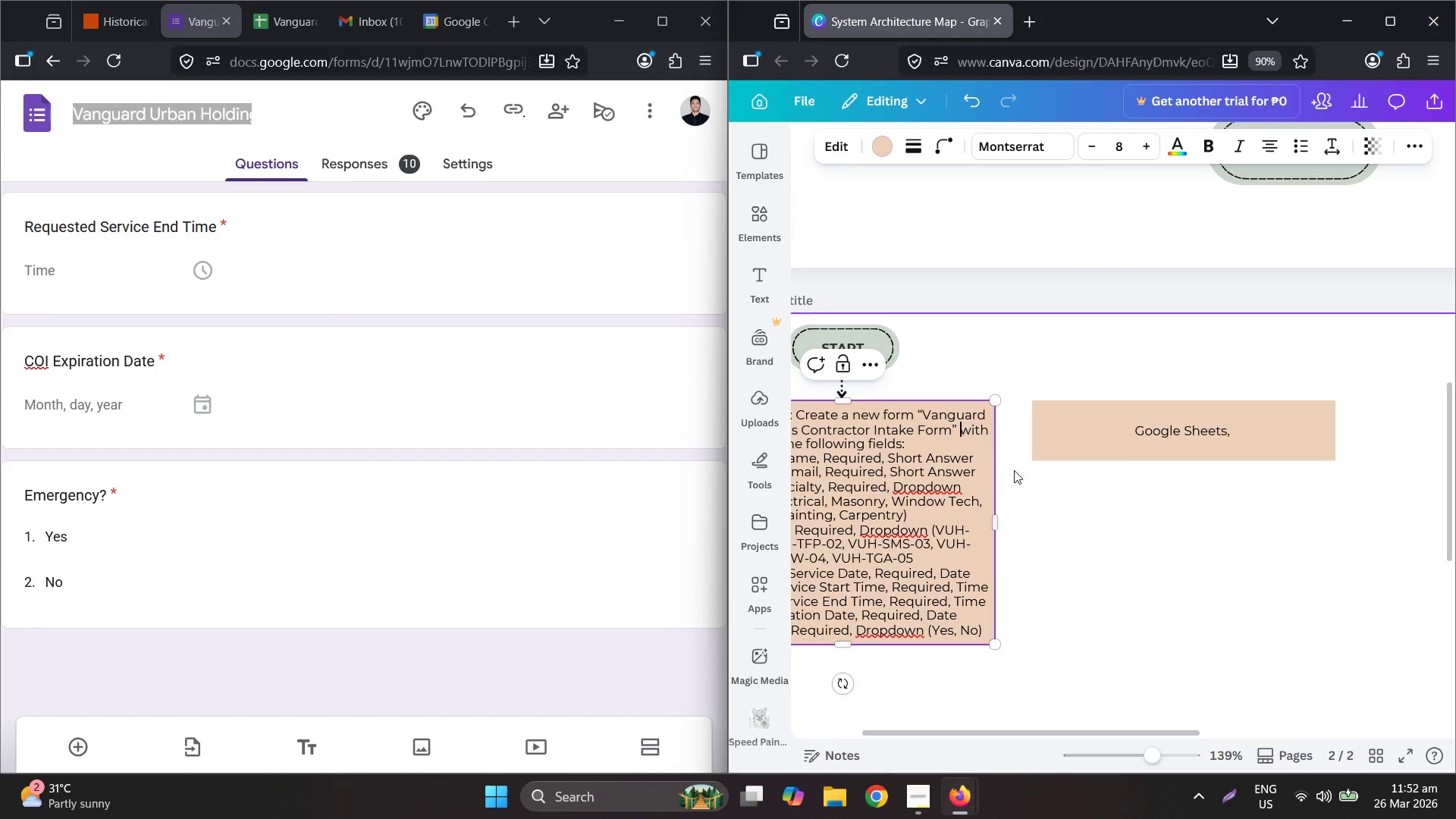 
left_click([1102, 531])
 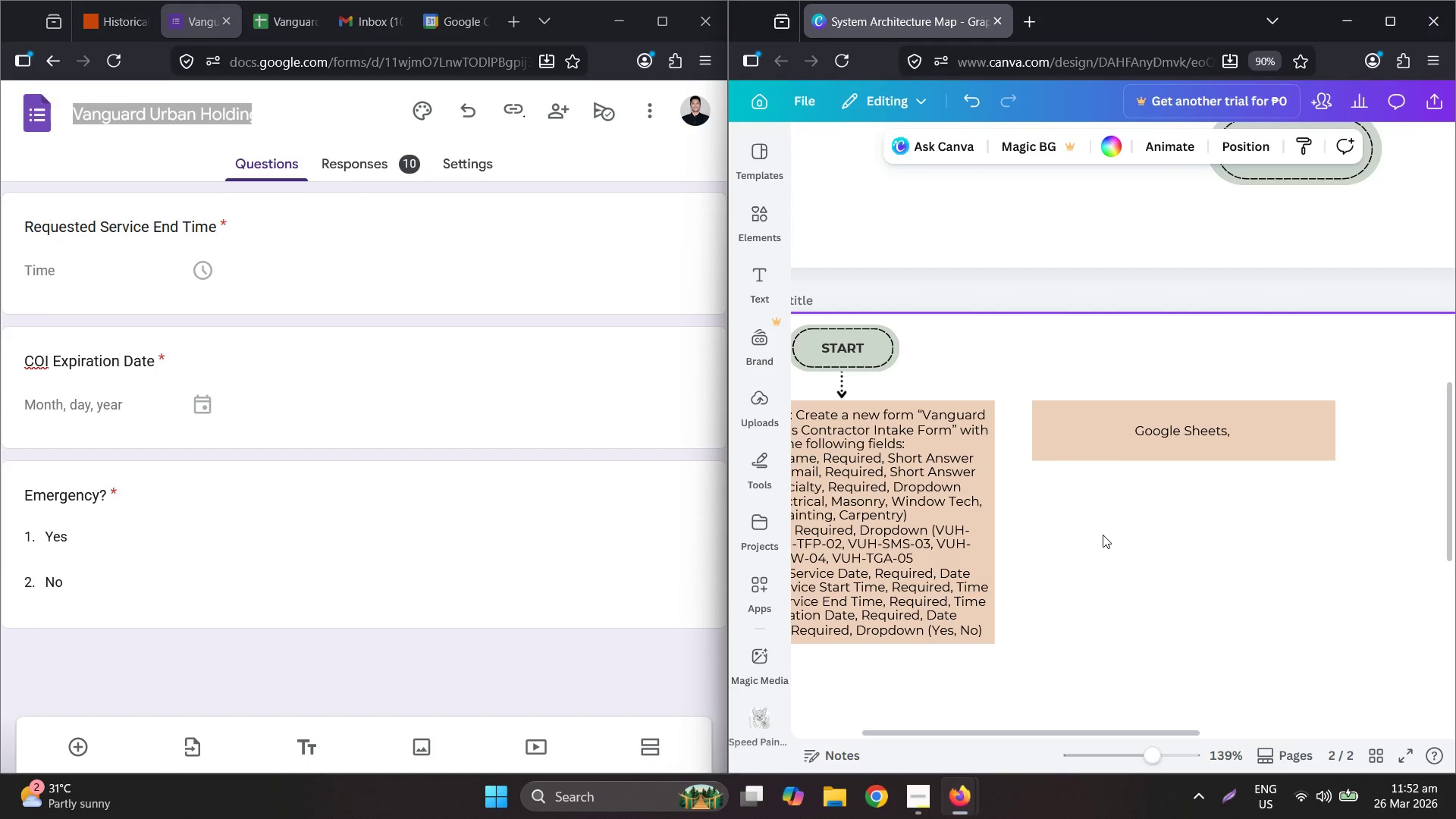 
hold_key(key=ControlLeft, duration=0.36)
 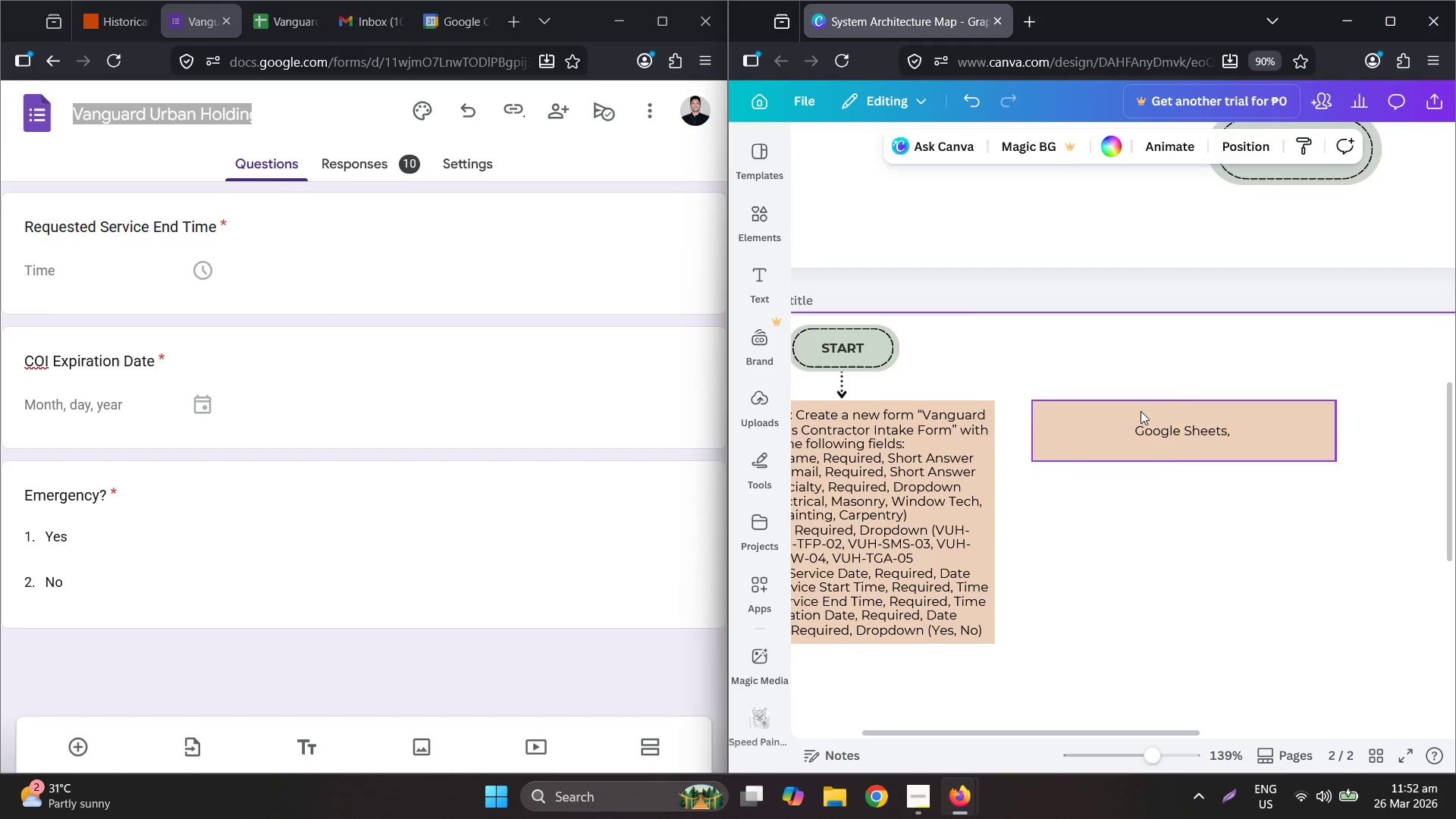 
left_click([1141, 411])
 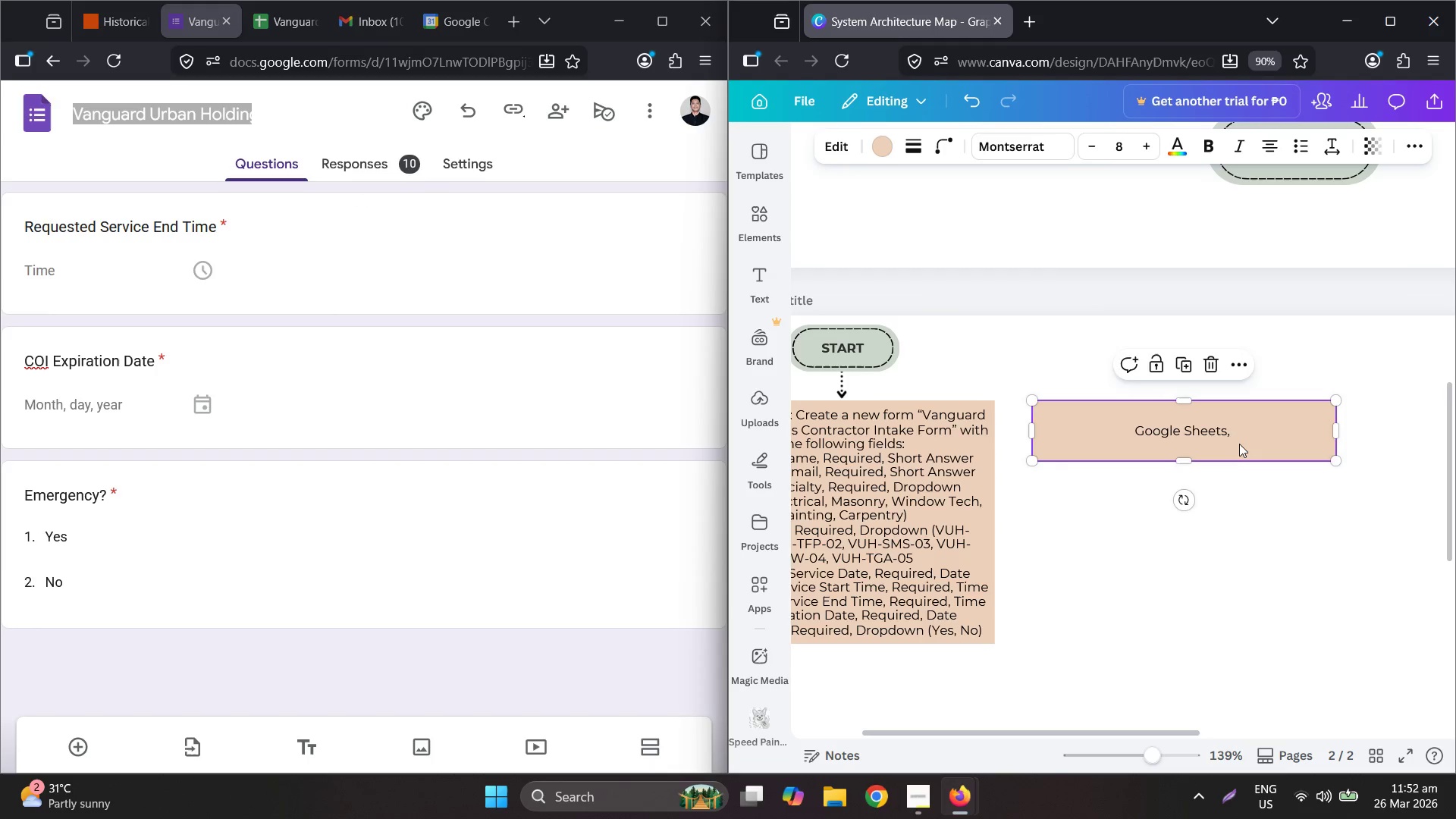 
double_click([1239, 443])
 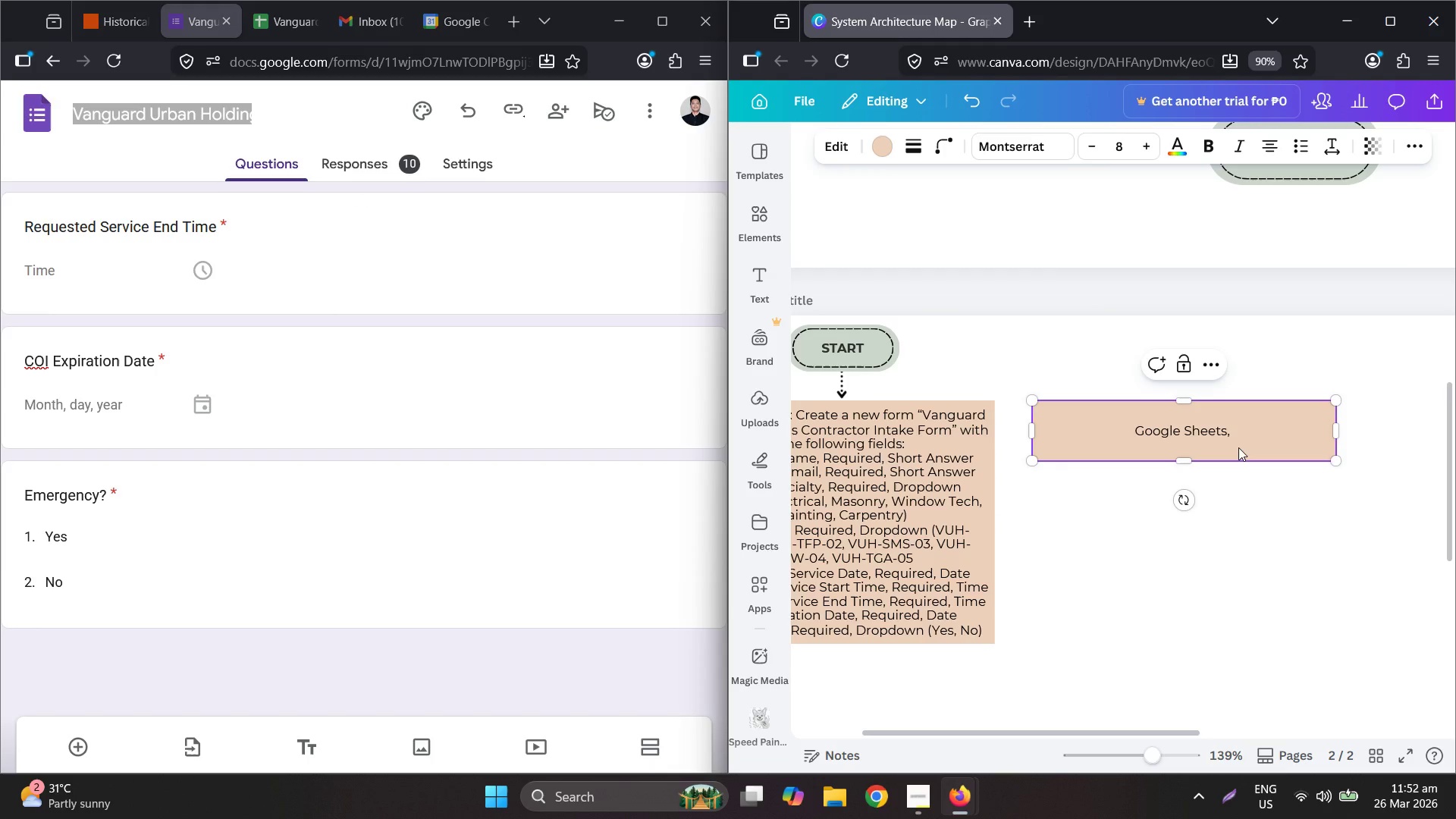 
type(Create a new spreas)
key(Backspace)
type(dsheet )
 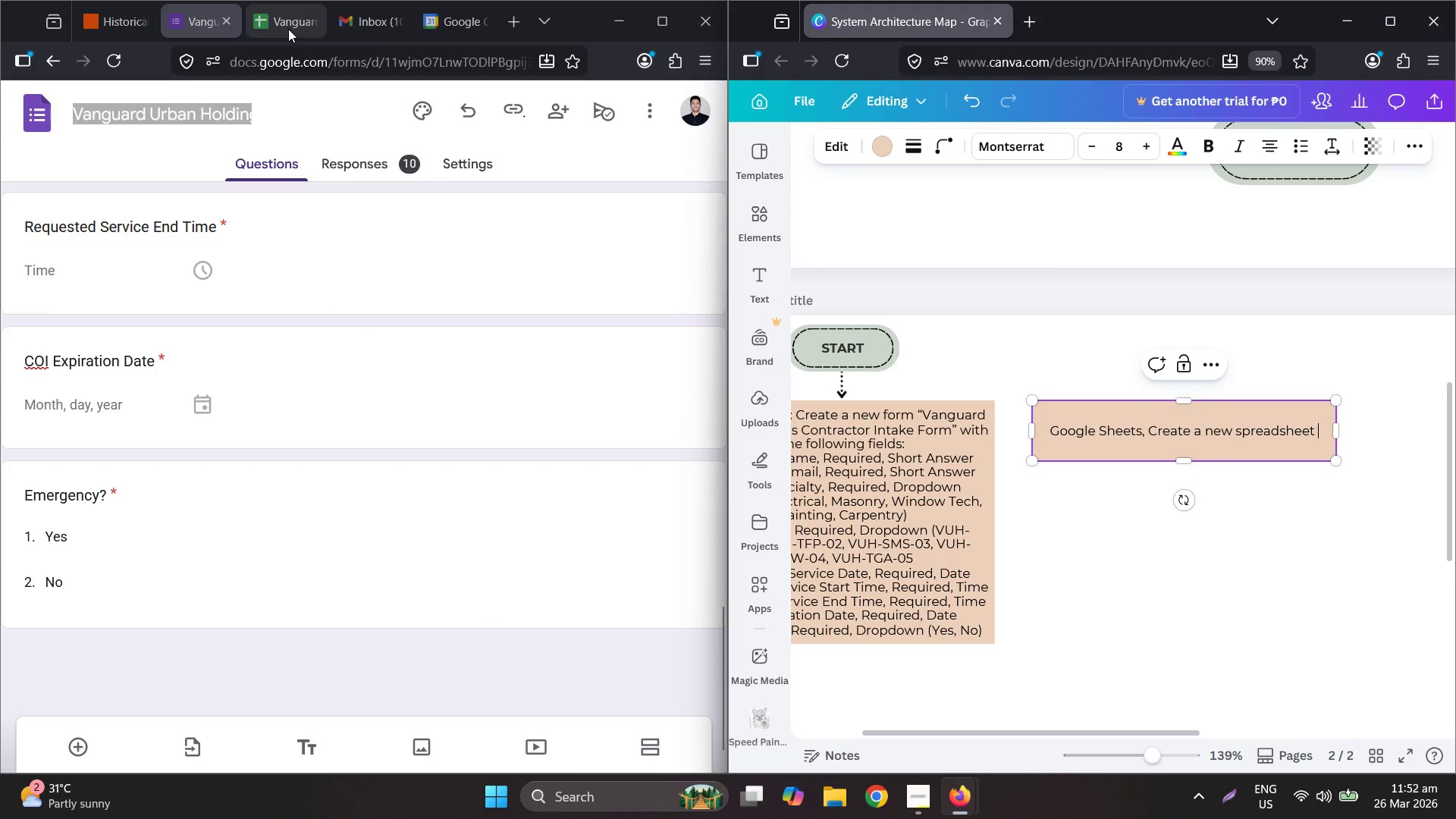 
double_click([279, 96])
 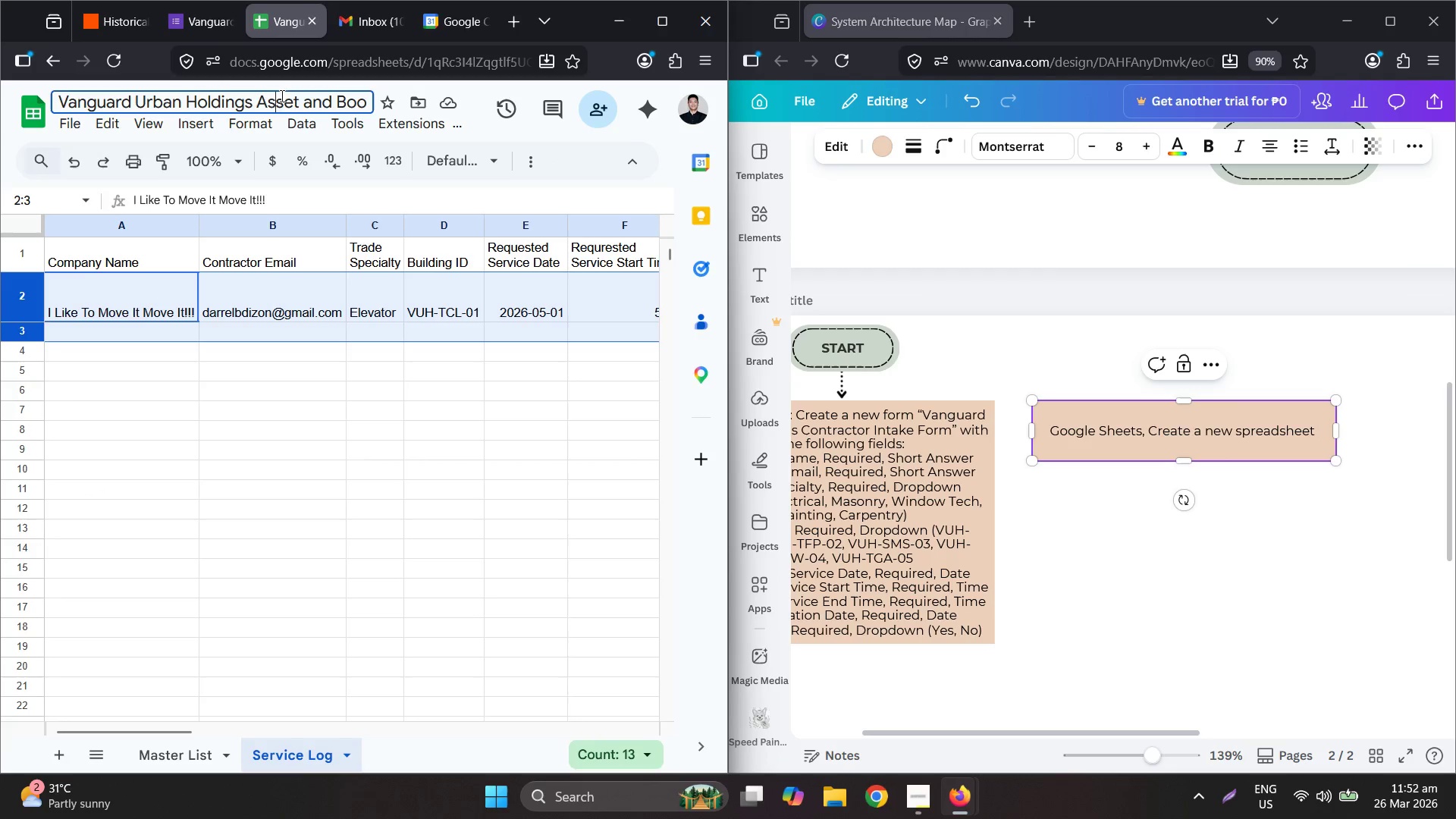 
key(Control+A)
 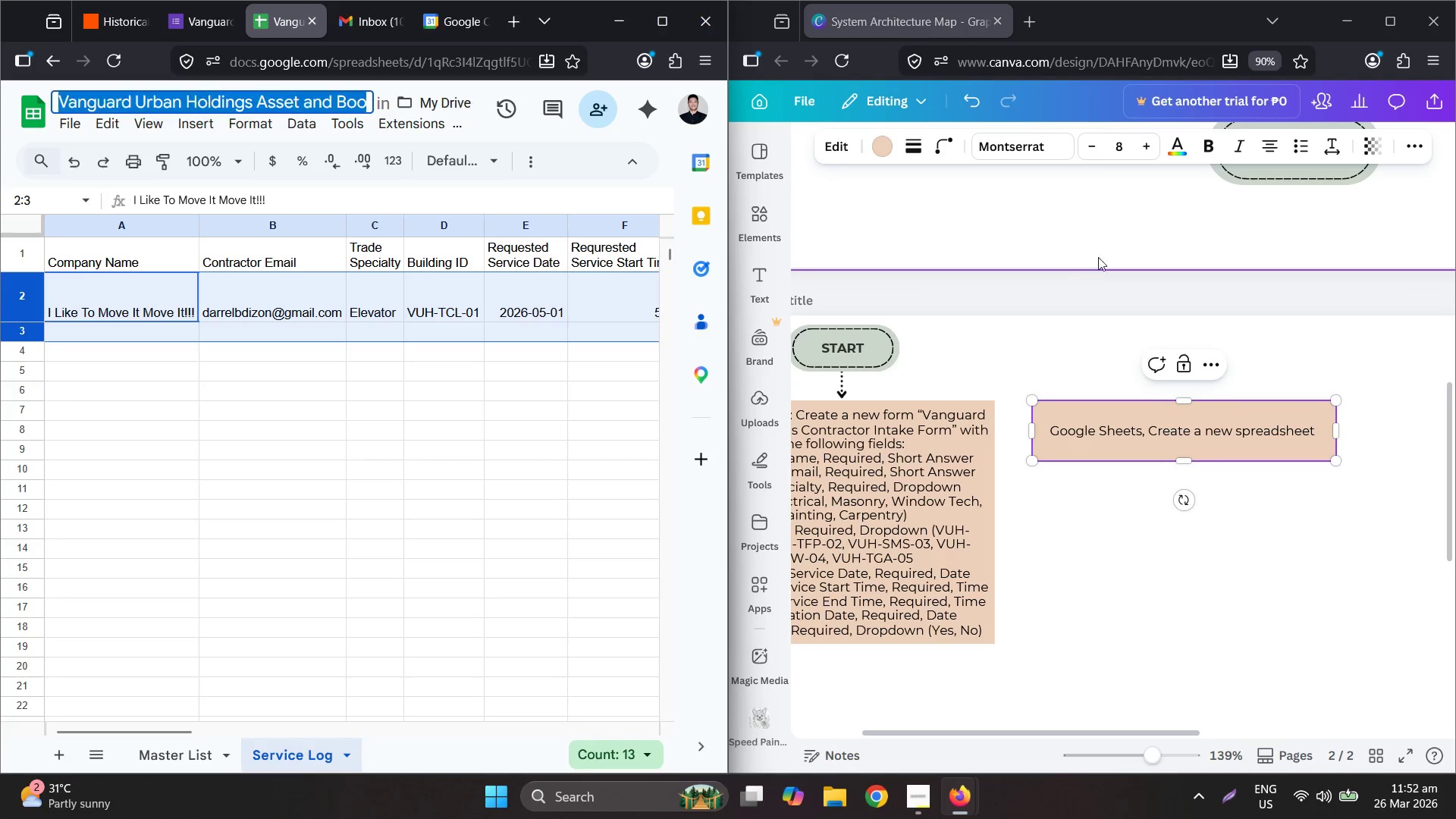 
key(Control+C)
 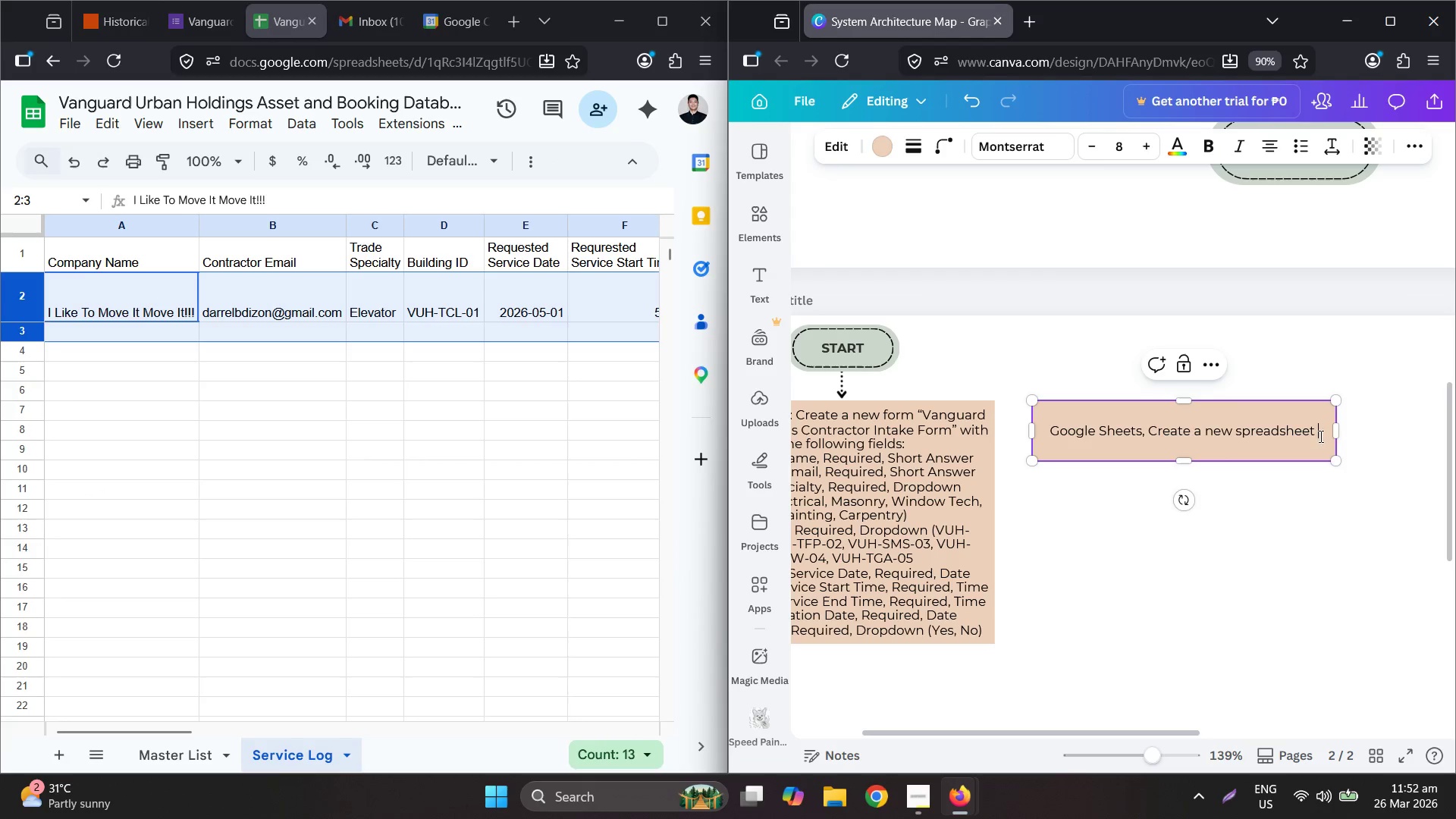 
key(Shift+ShiftLeft)
 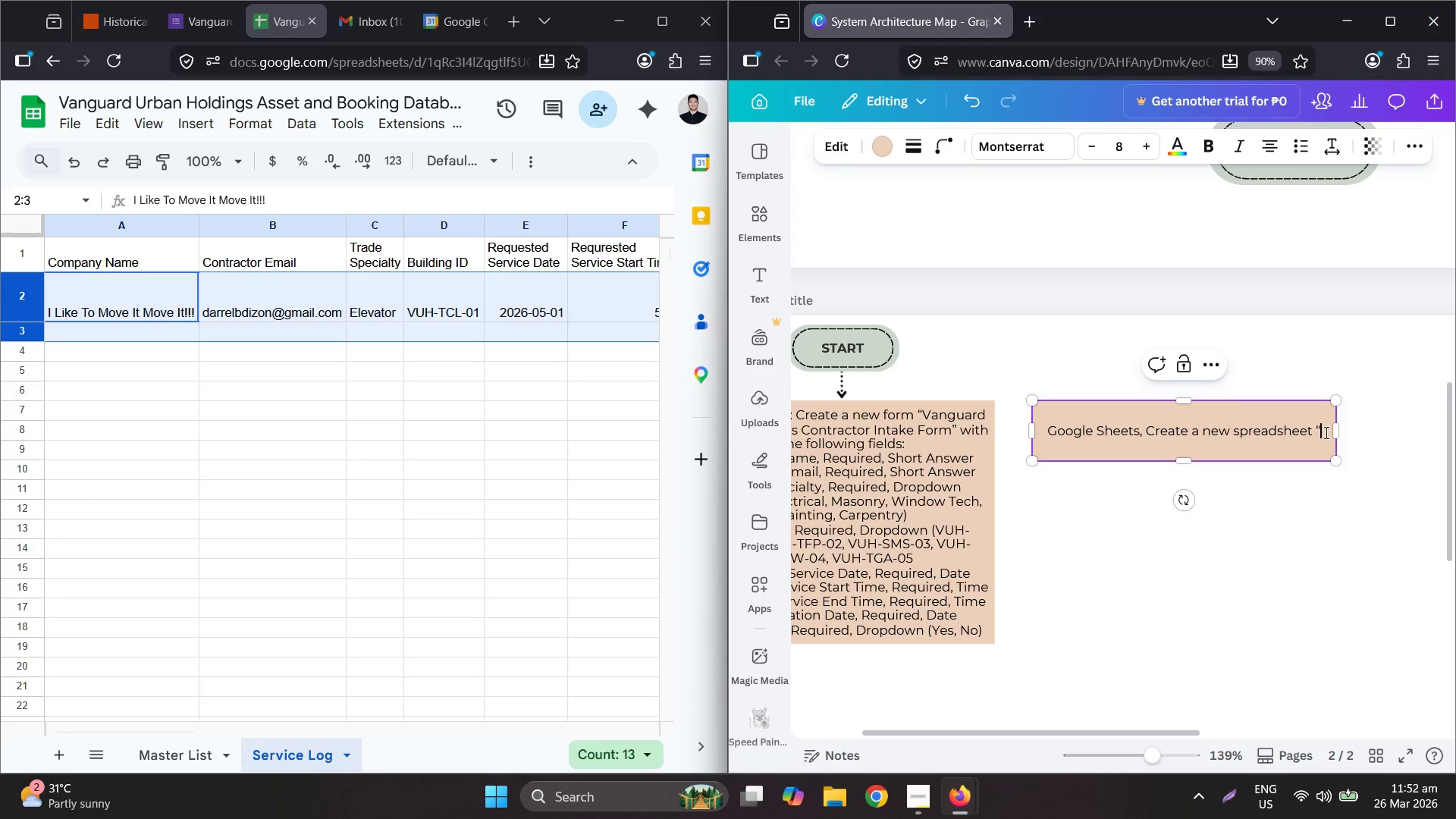 
key(Shift+Quote)
 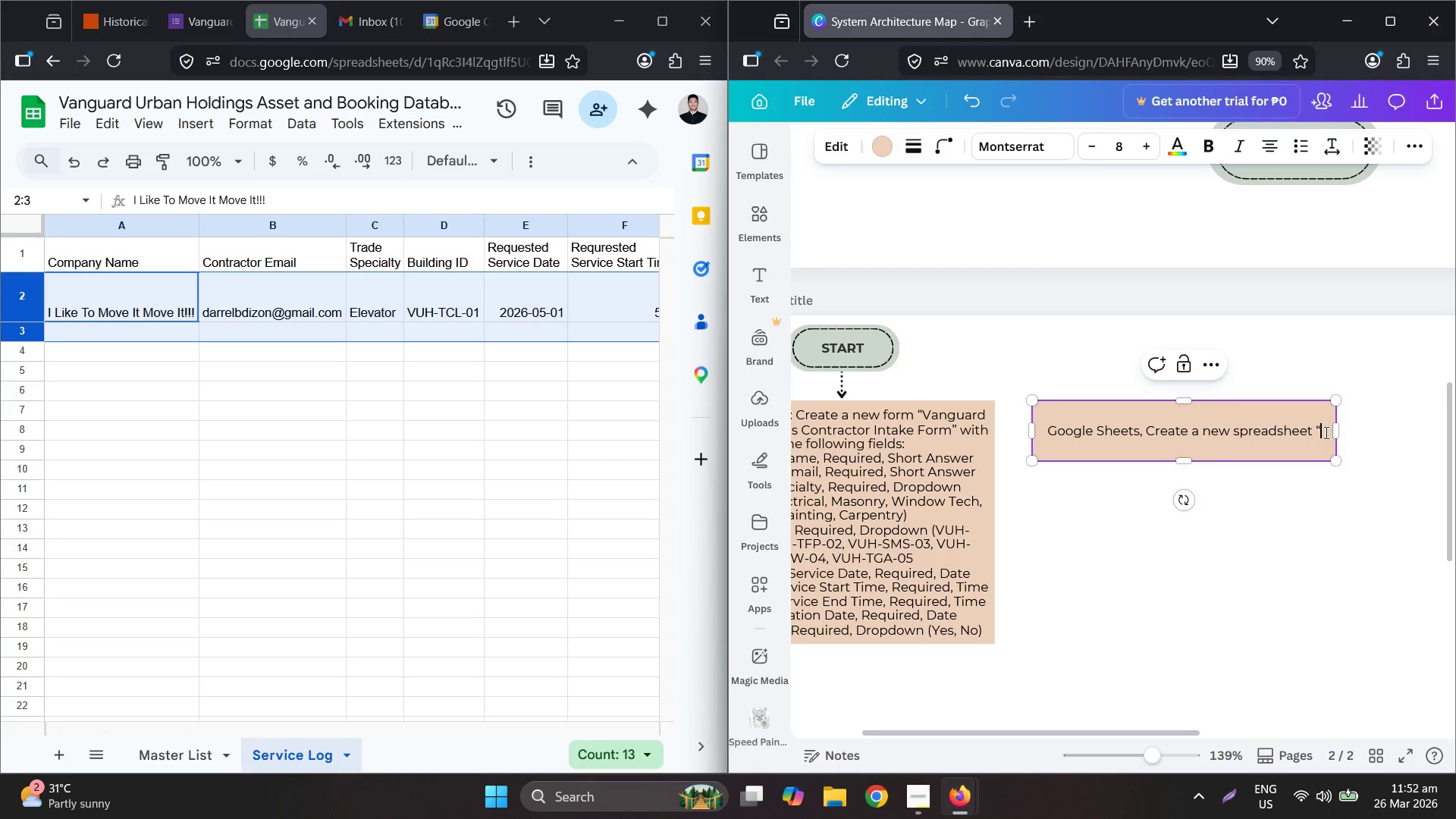 
key(Control+ControlLeft)
 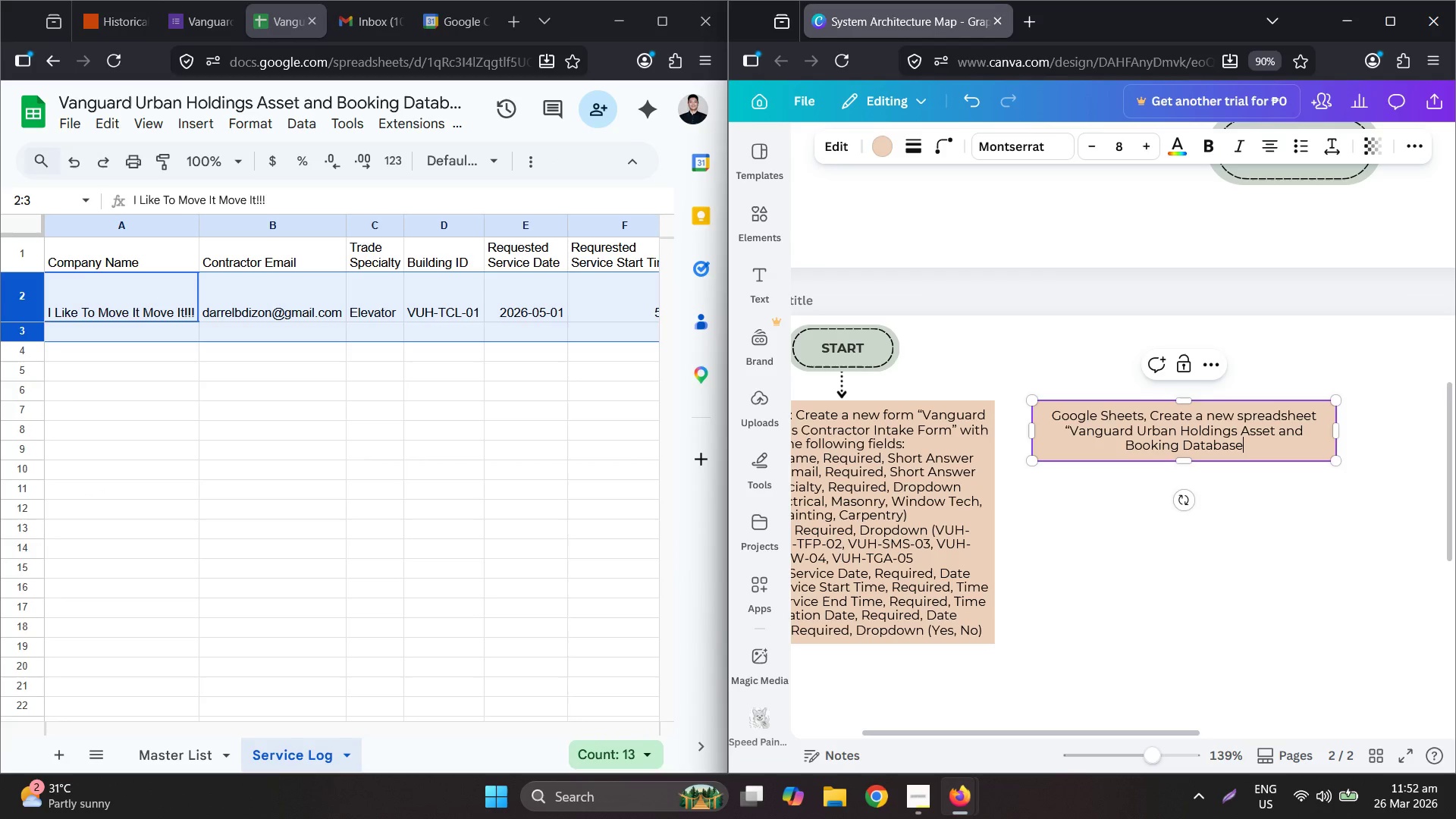 
key(Control+V)
 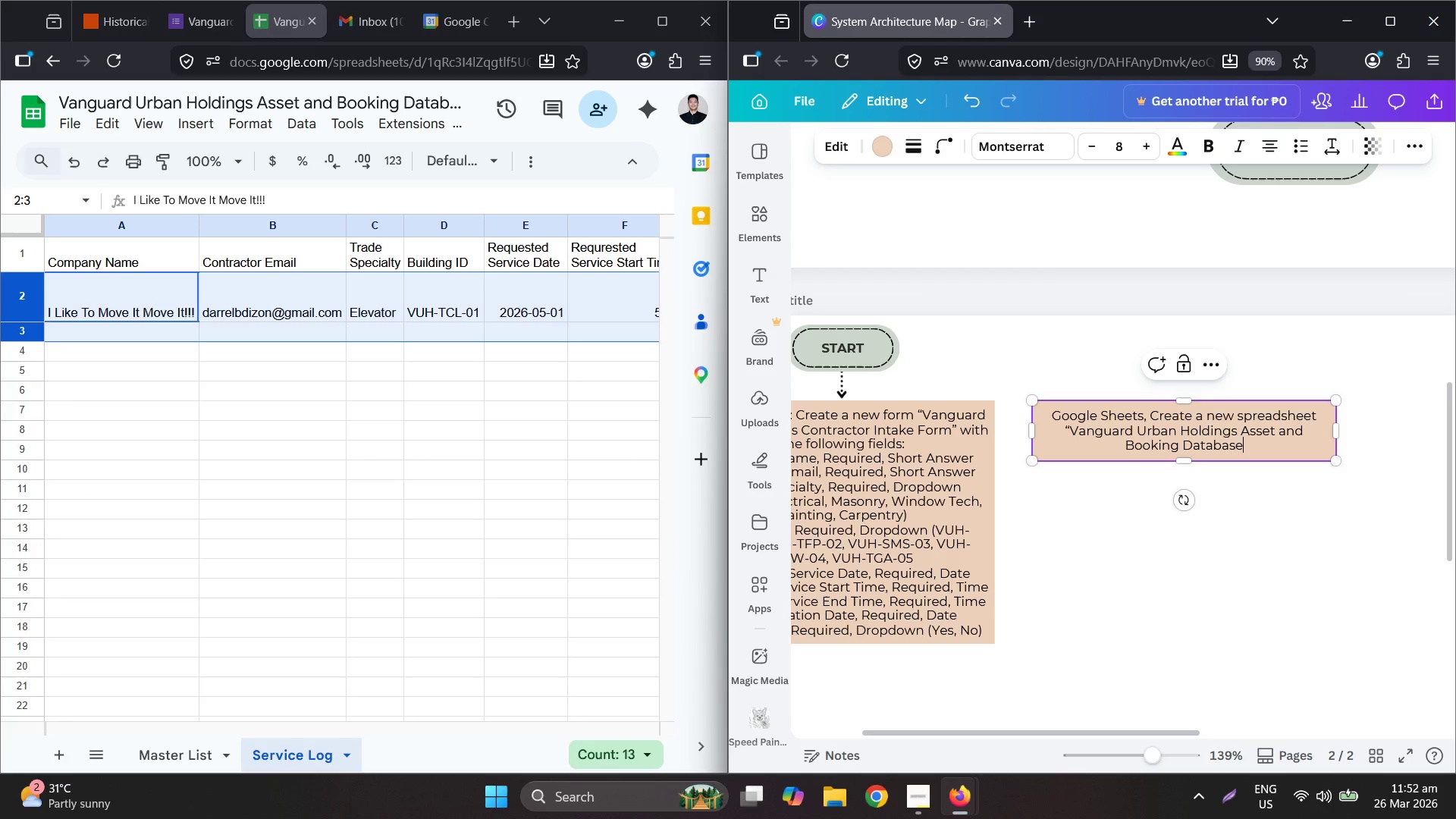 
type(" with the following:)
 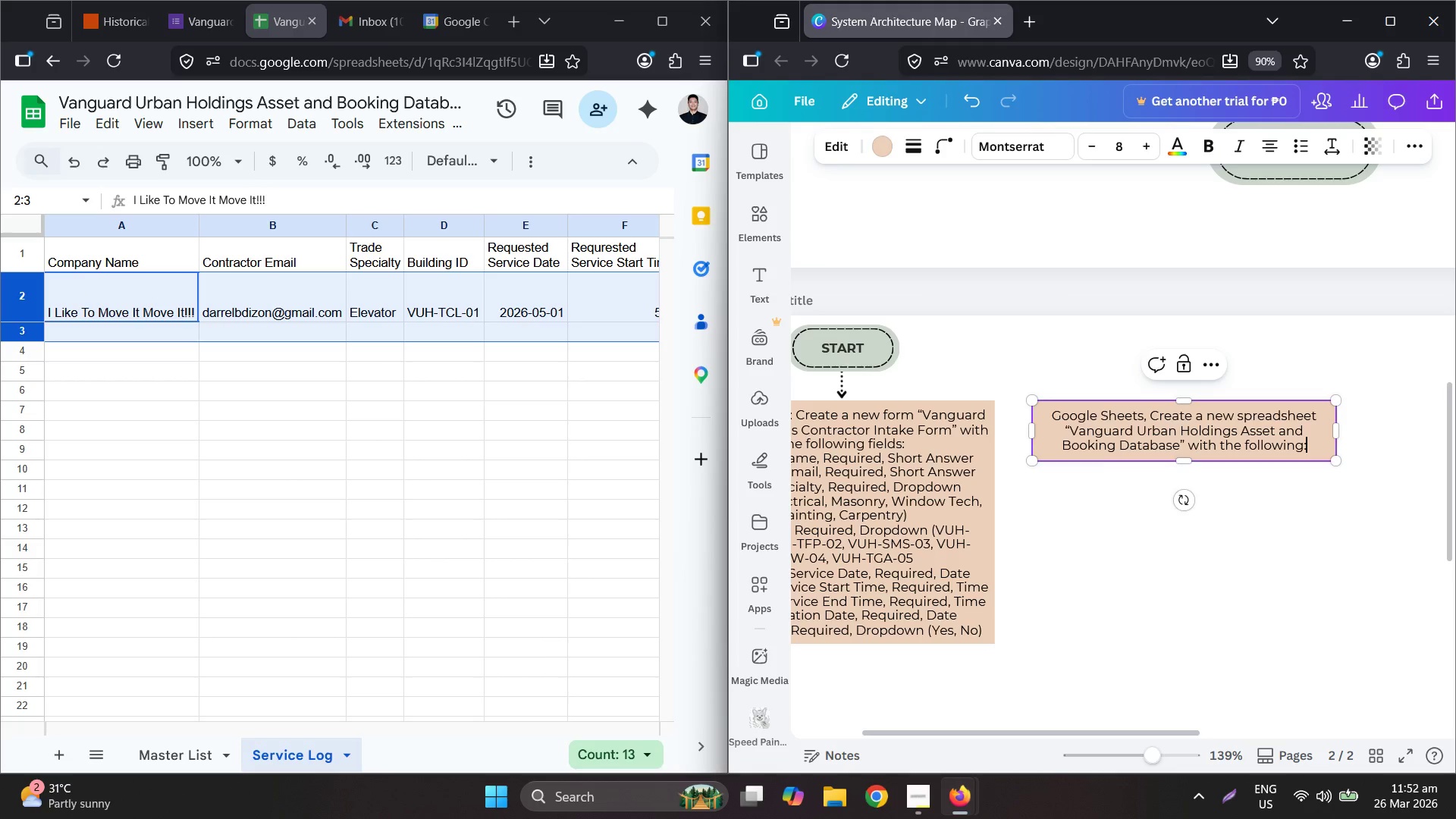 
key(Enter)
 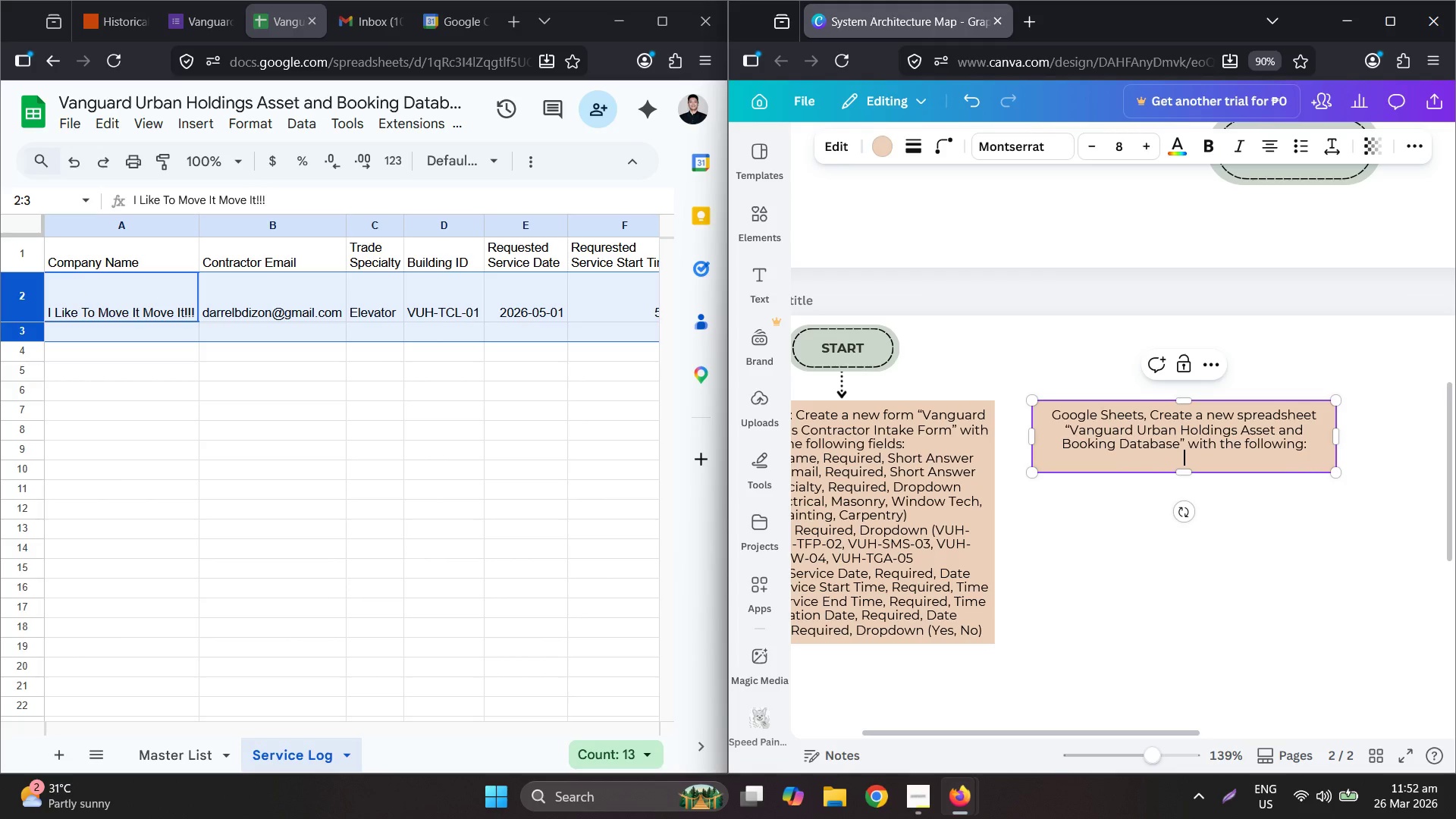 
type(She)
key(Backspace)
key(Backspace)
type(E)
key(Backspace)
type(HEET 1: Maste r)
key(Backspace)
key(Backspace)
type(r Lost)
key(Backspace)
key(Backspace)
key(Backspace)
type(ist)
 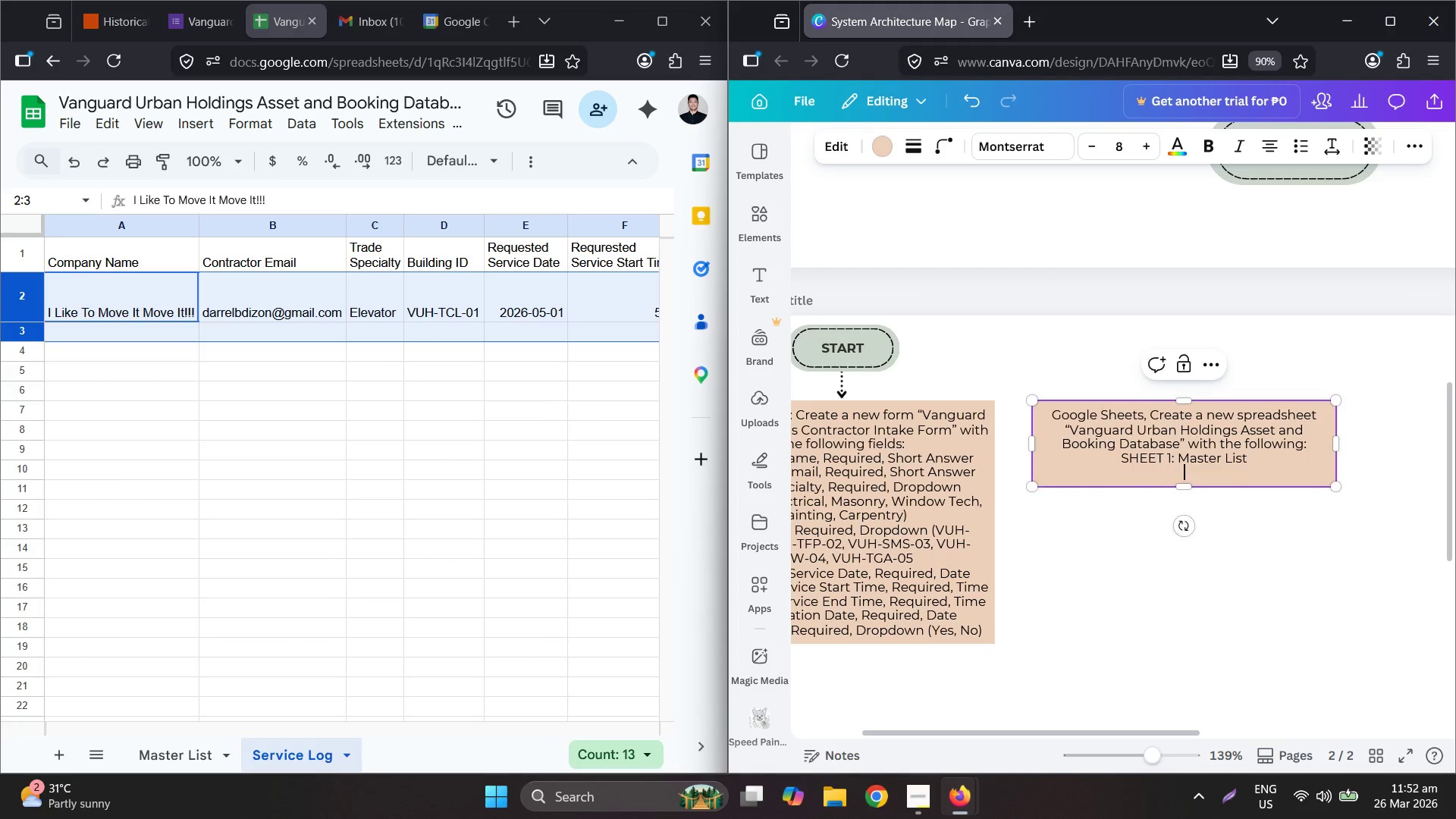 
 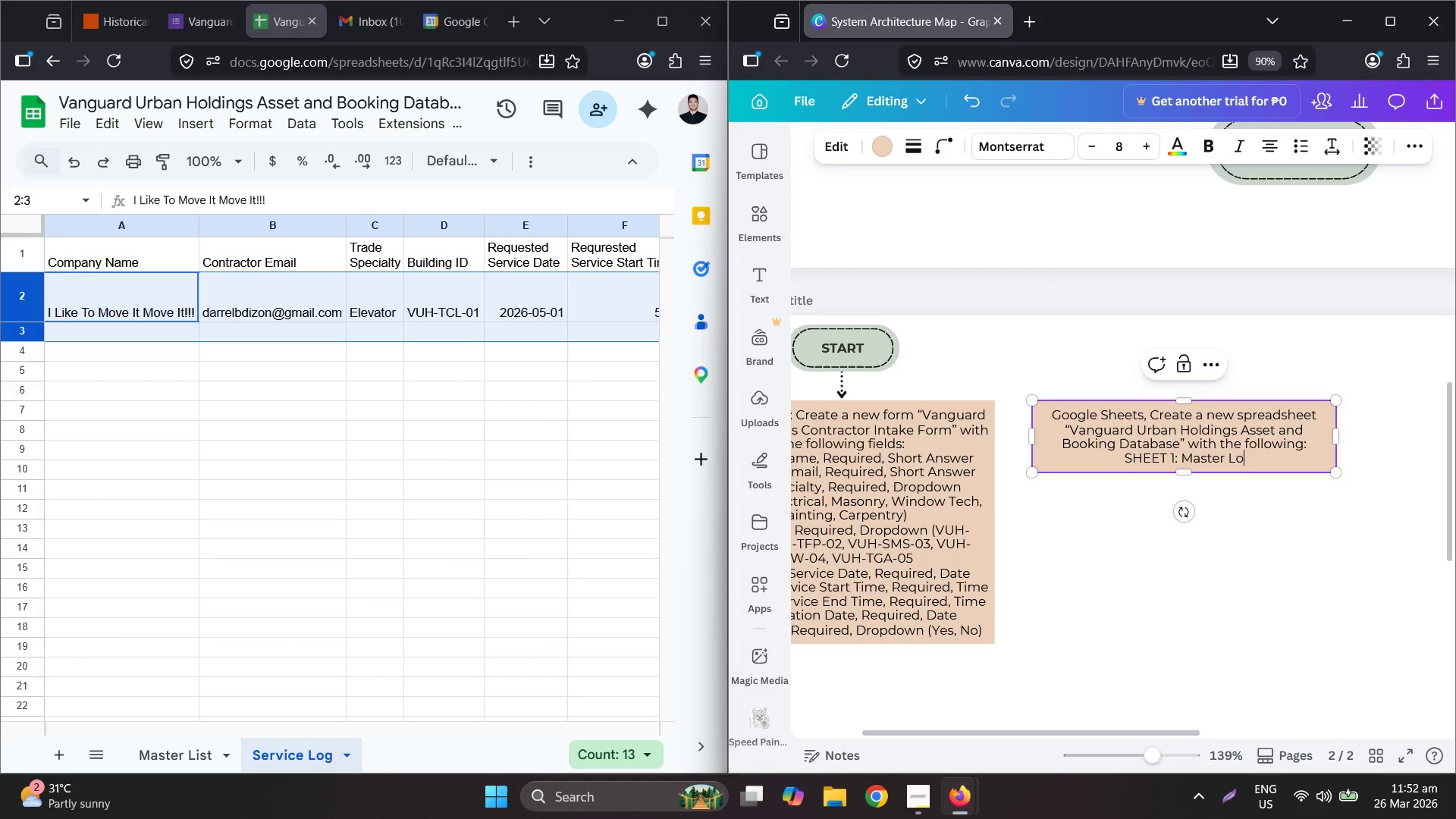 
key(Enter)
 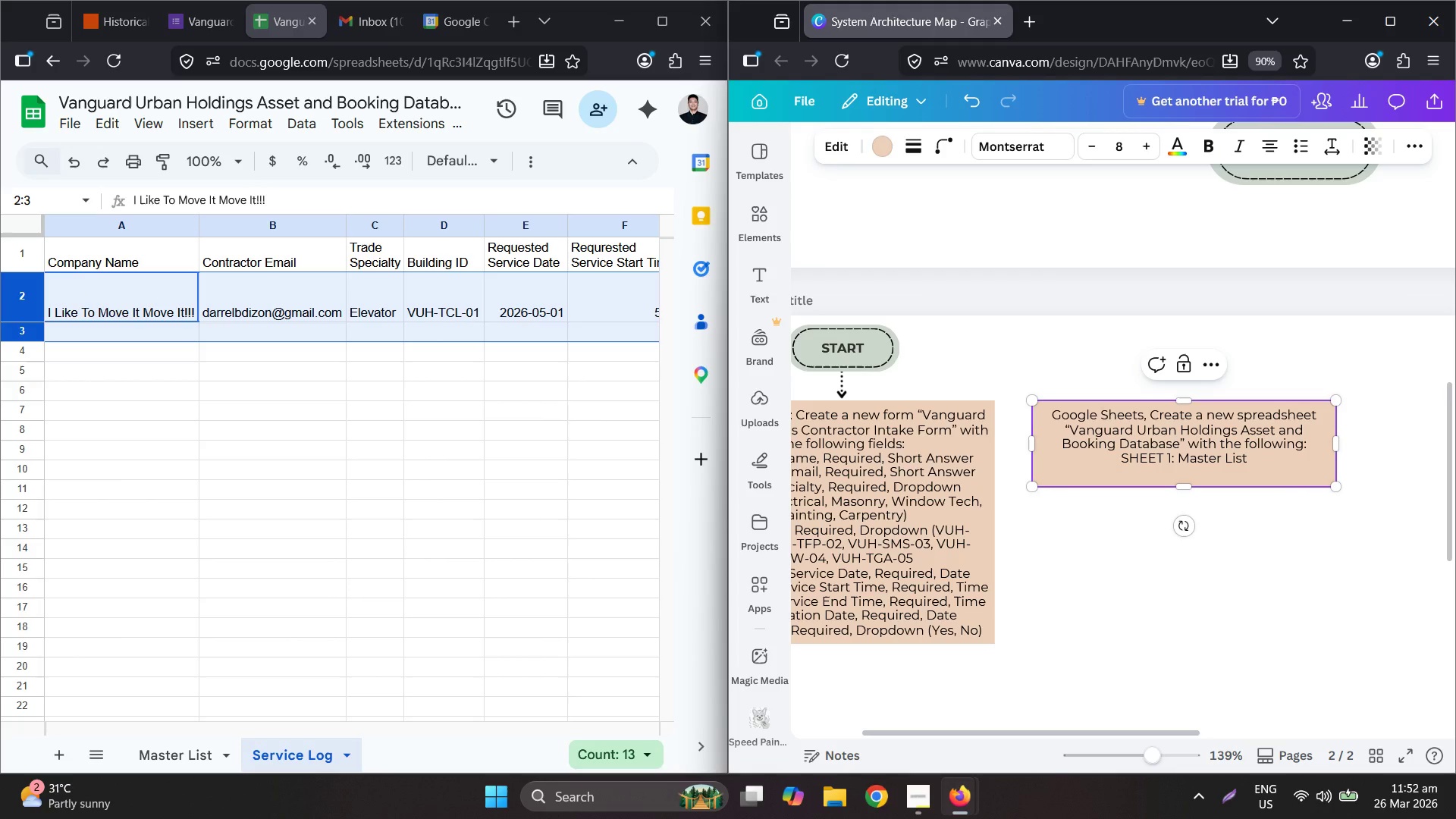 
type(Company Name, )
 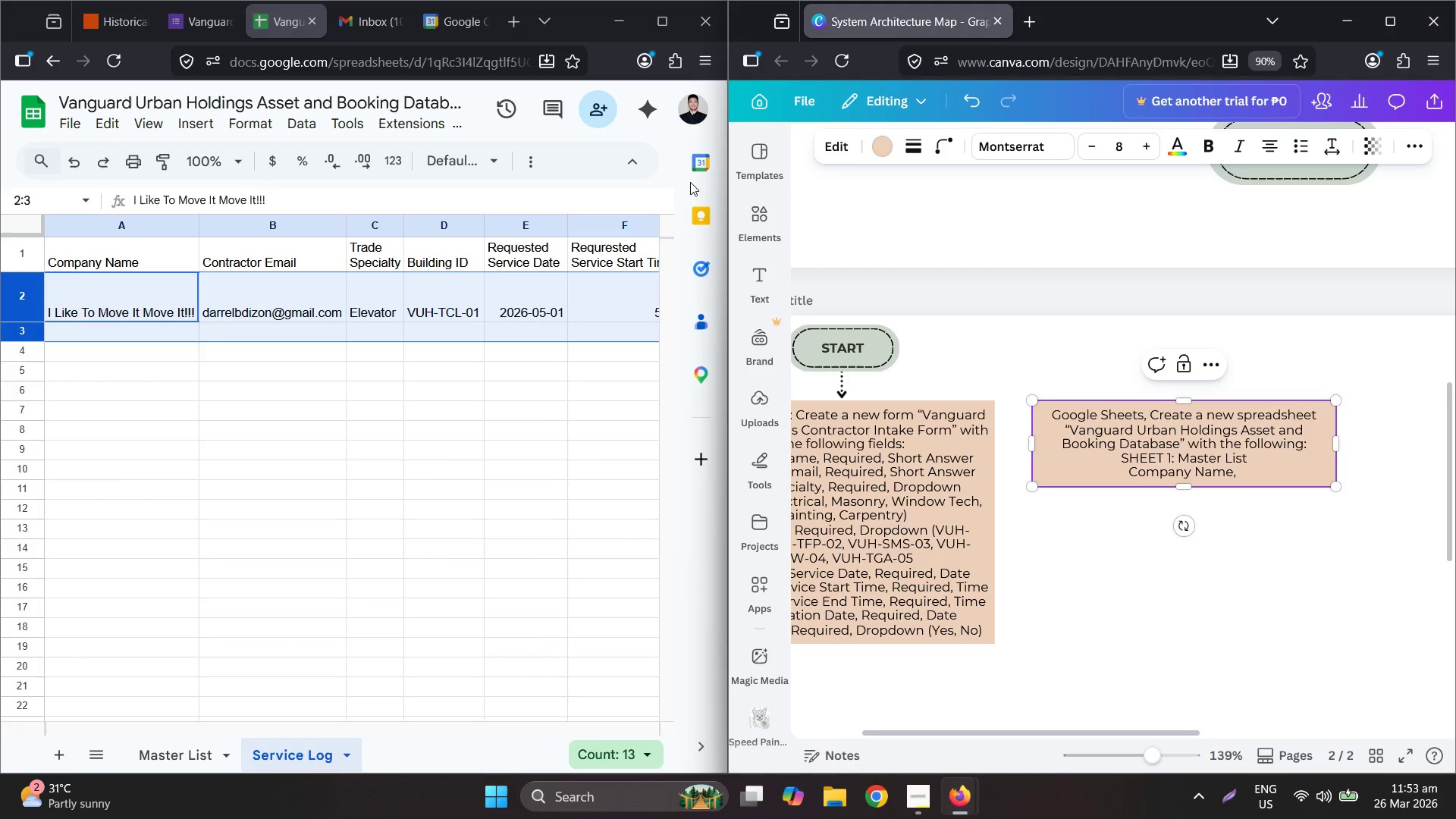 
left_click([191, 335])
 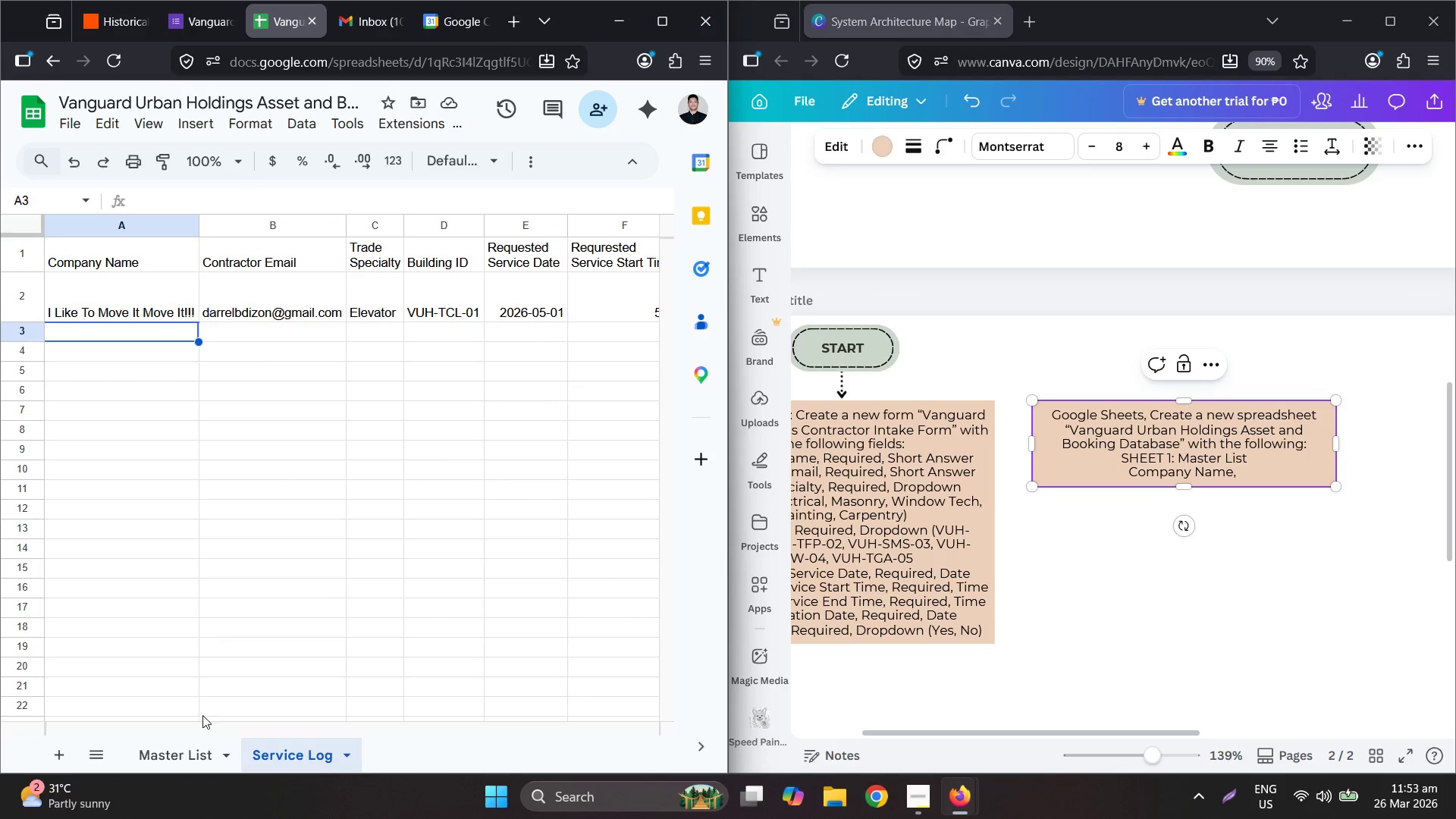 
left_click([183, 752])
 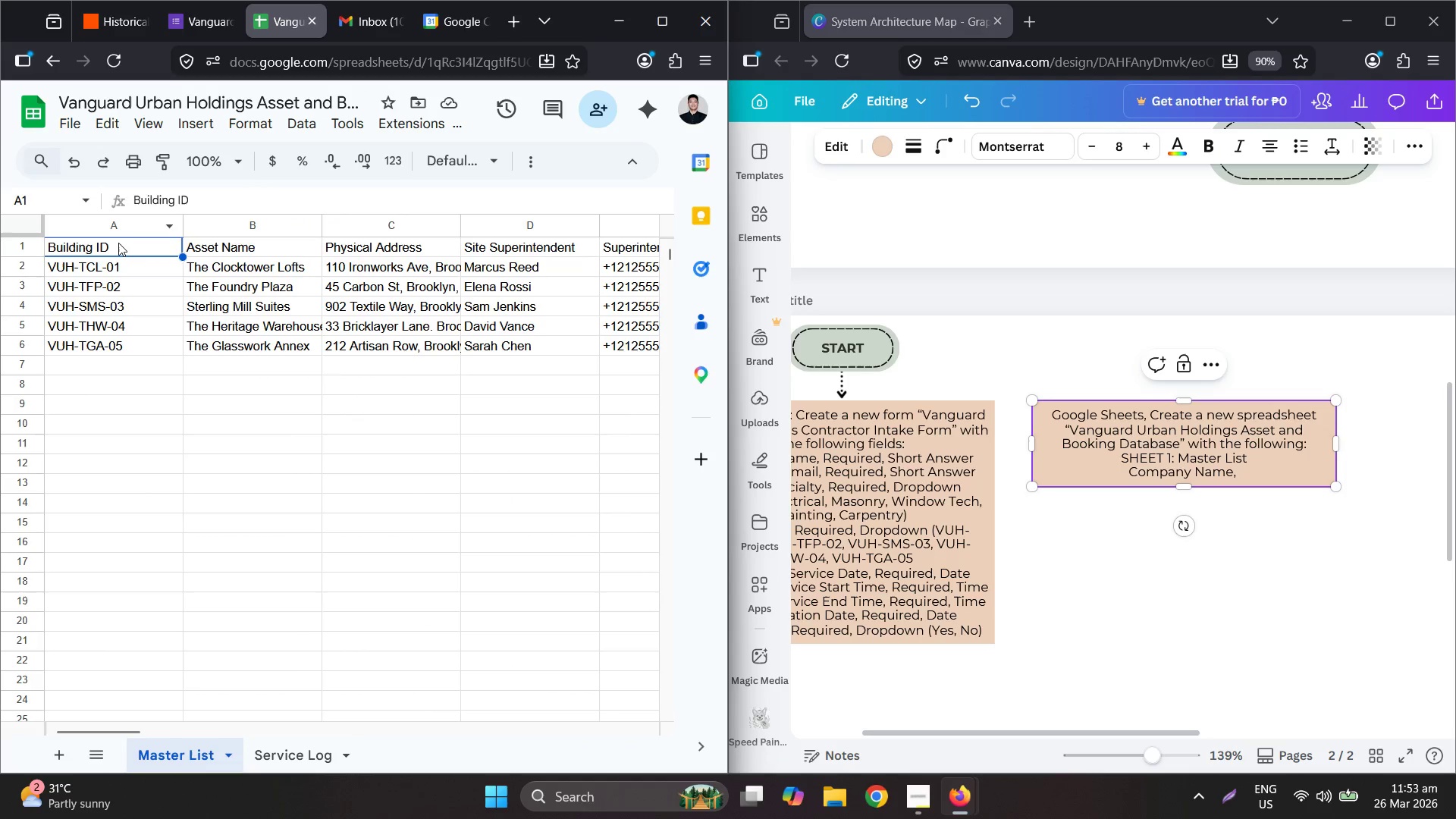 
left_click_drag(start_coordinate=[118, 243], to_coordinate=[356, 253])
 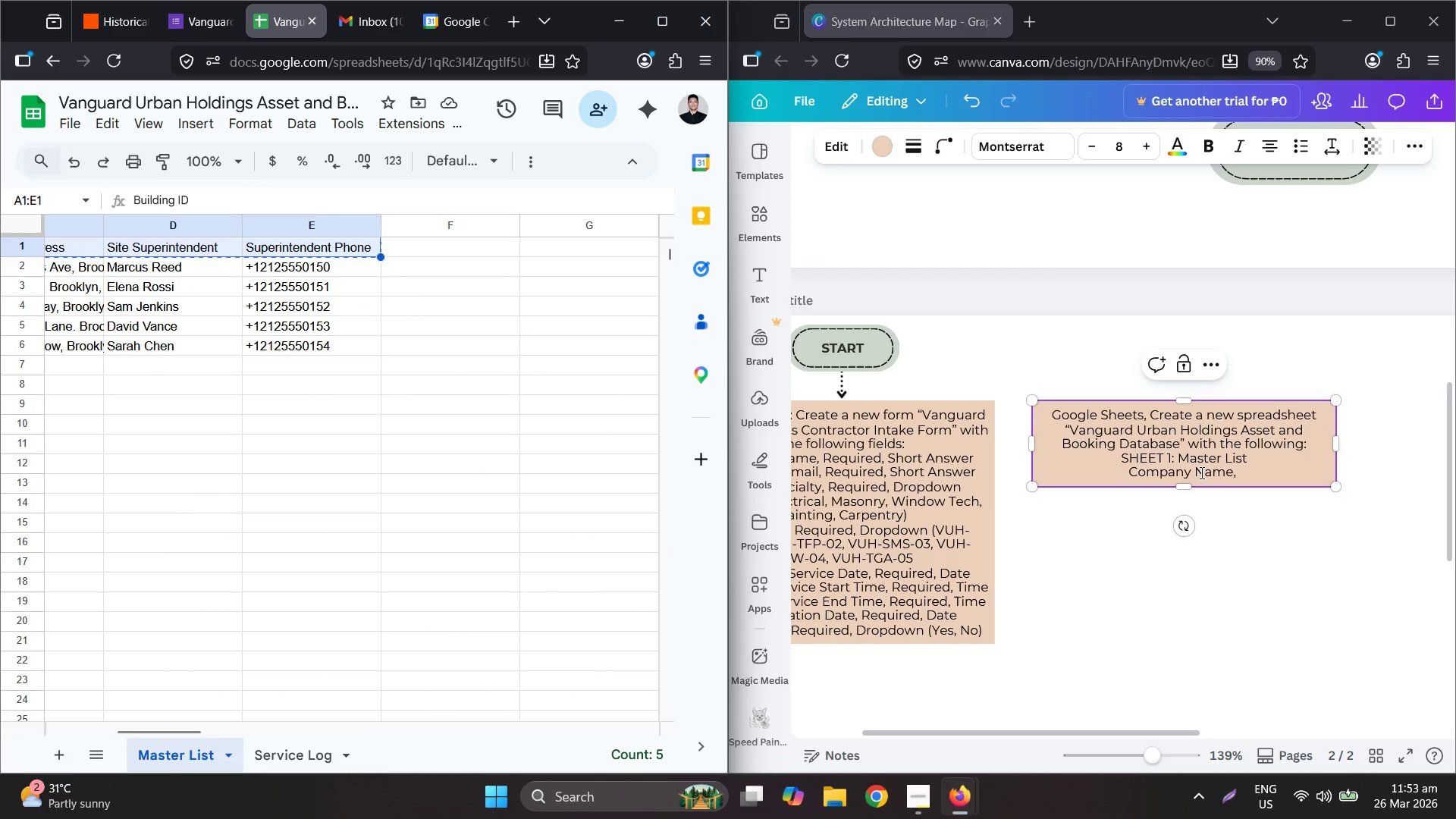 
hold_key(key=ControlLeft, duration=0.36)
 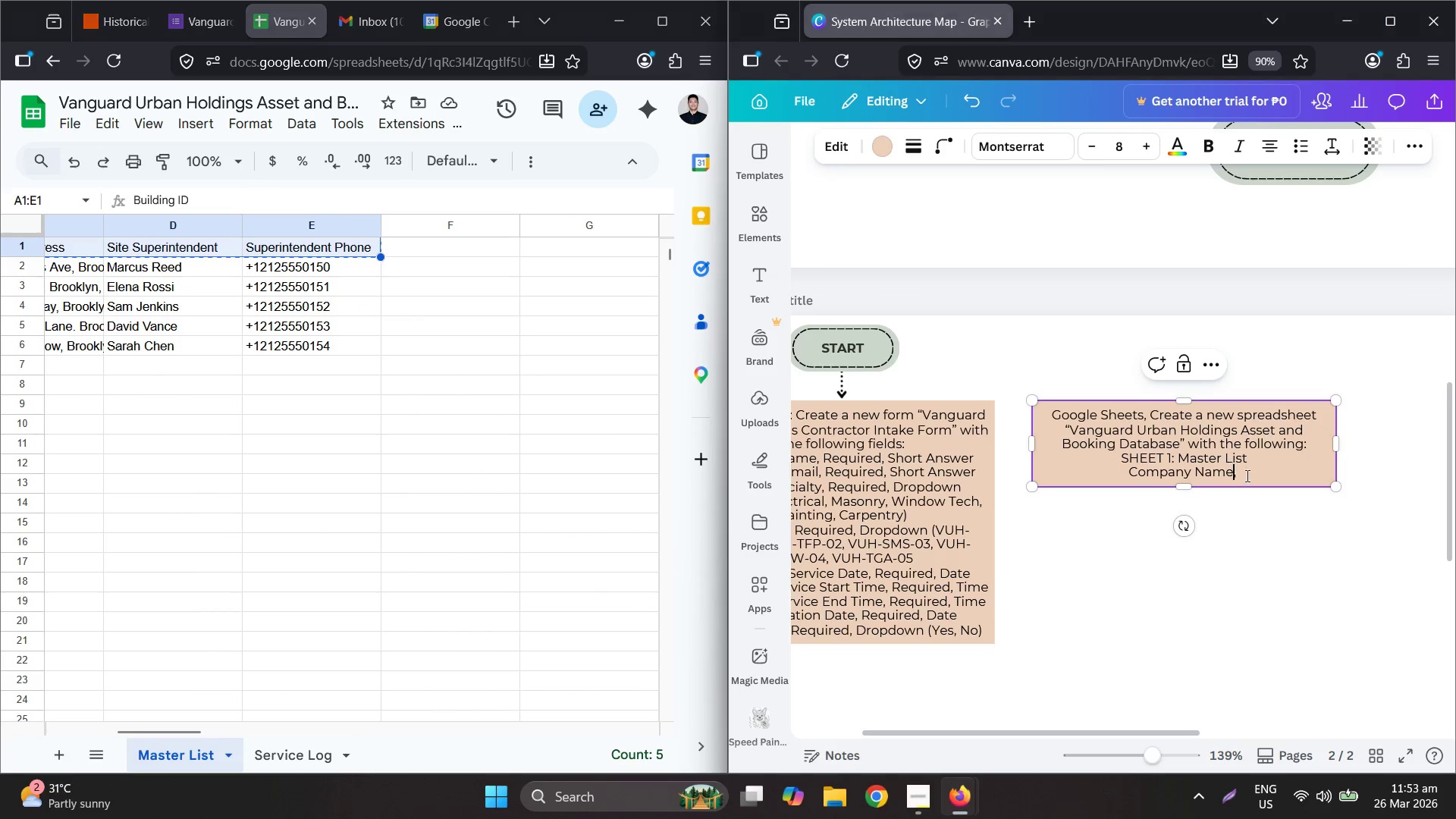 
key(C)
 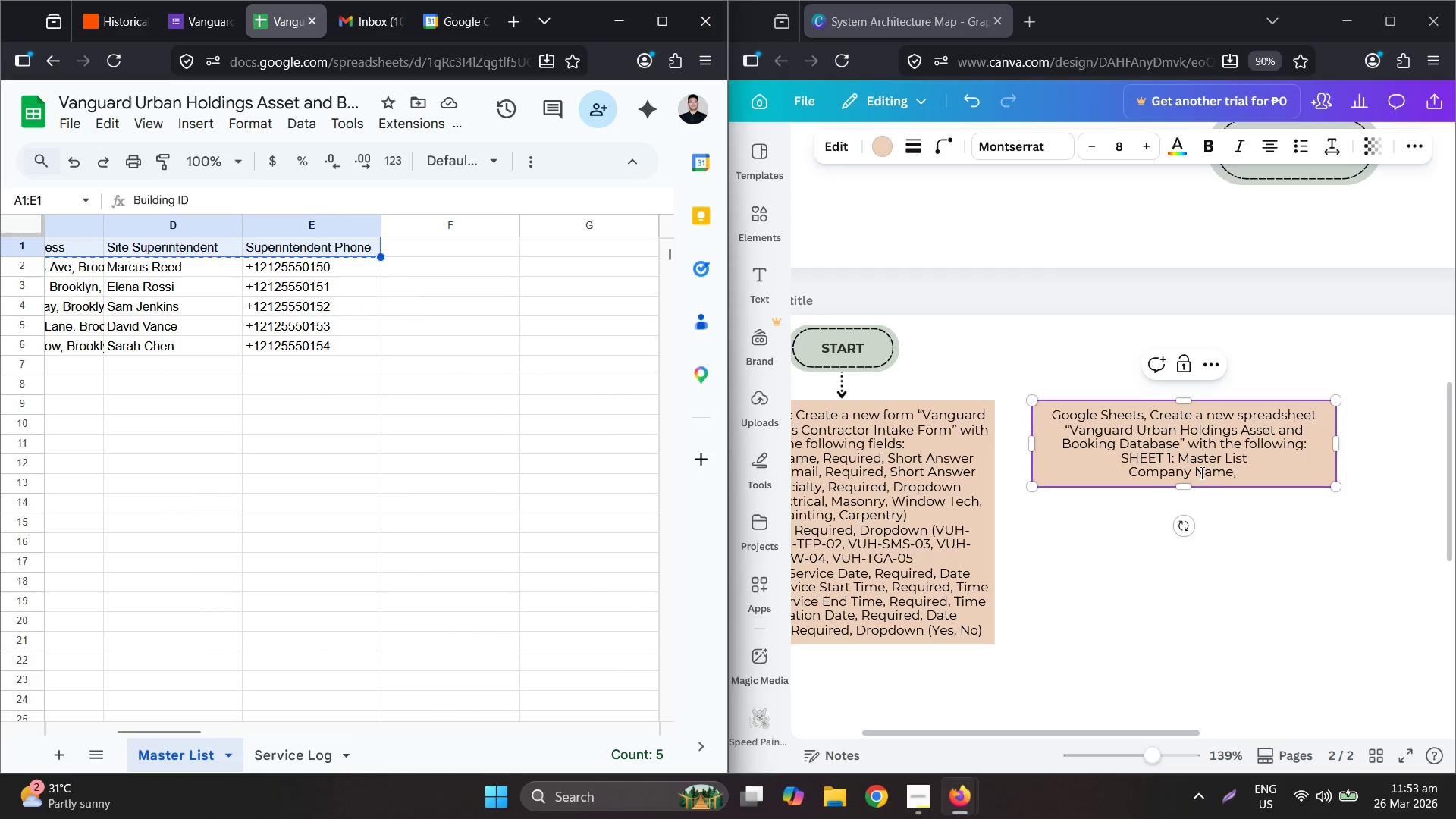 
left_click([1231, 466])
 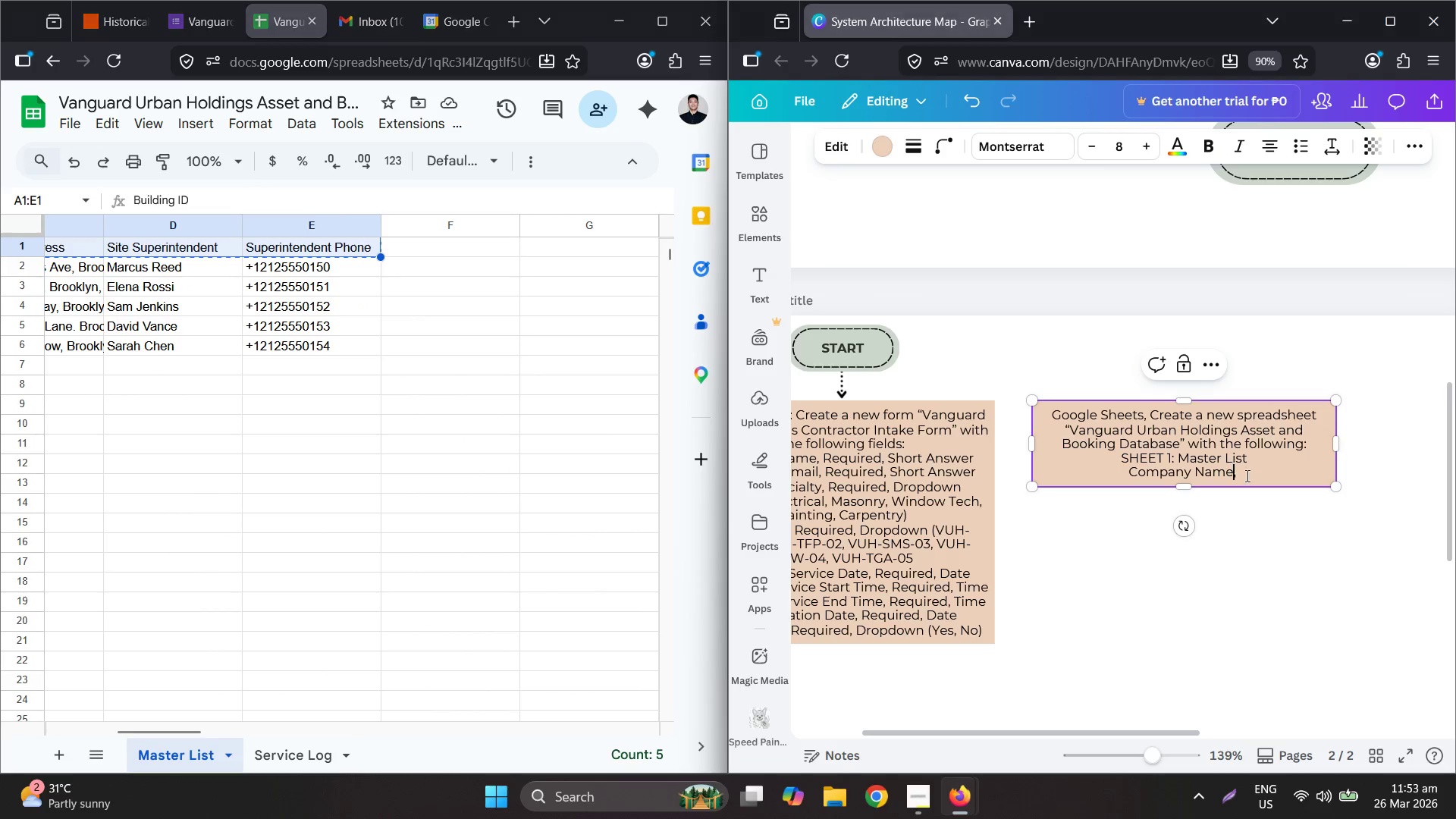 
left_click_drag(start_coordinate=[1248, 475], to_coordinate=[1077, 473])
 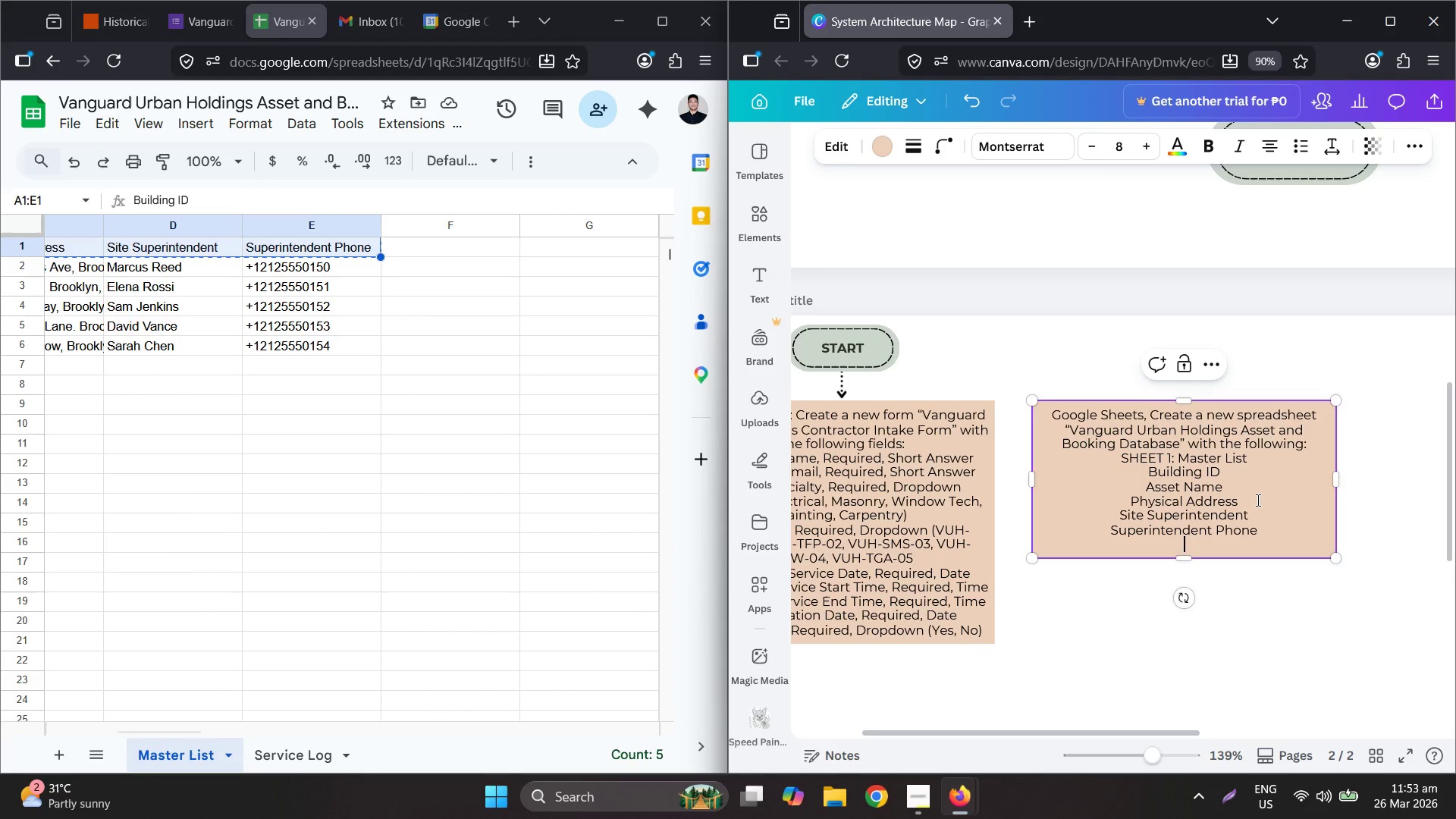 
key(Control+ControlLeft)
 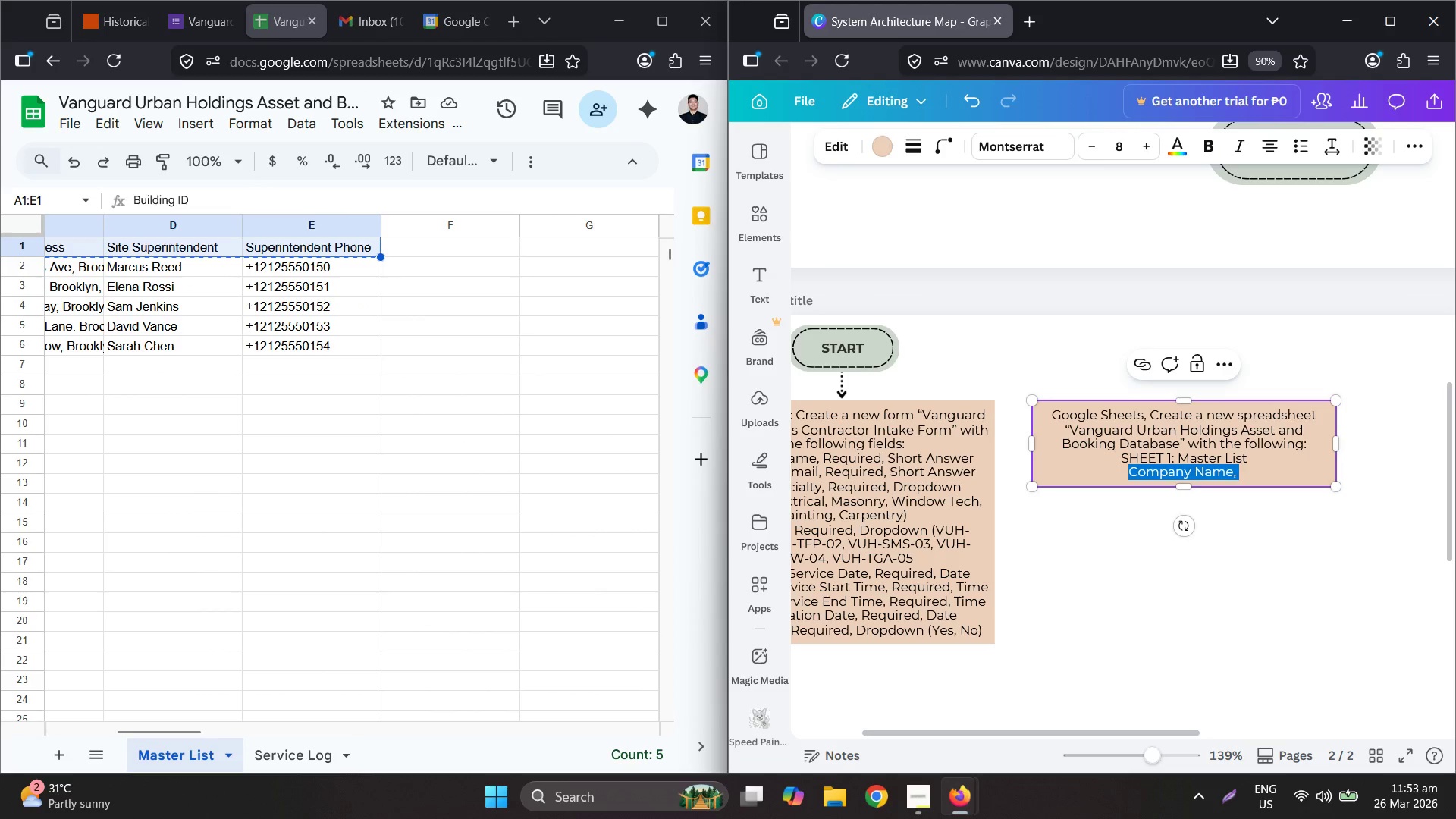 
key(Control+V)
 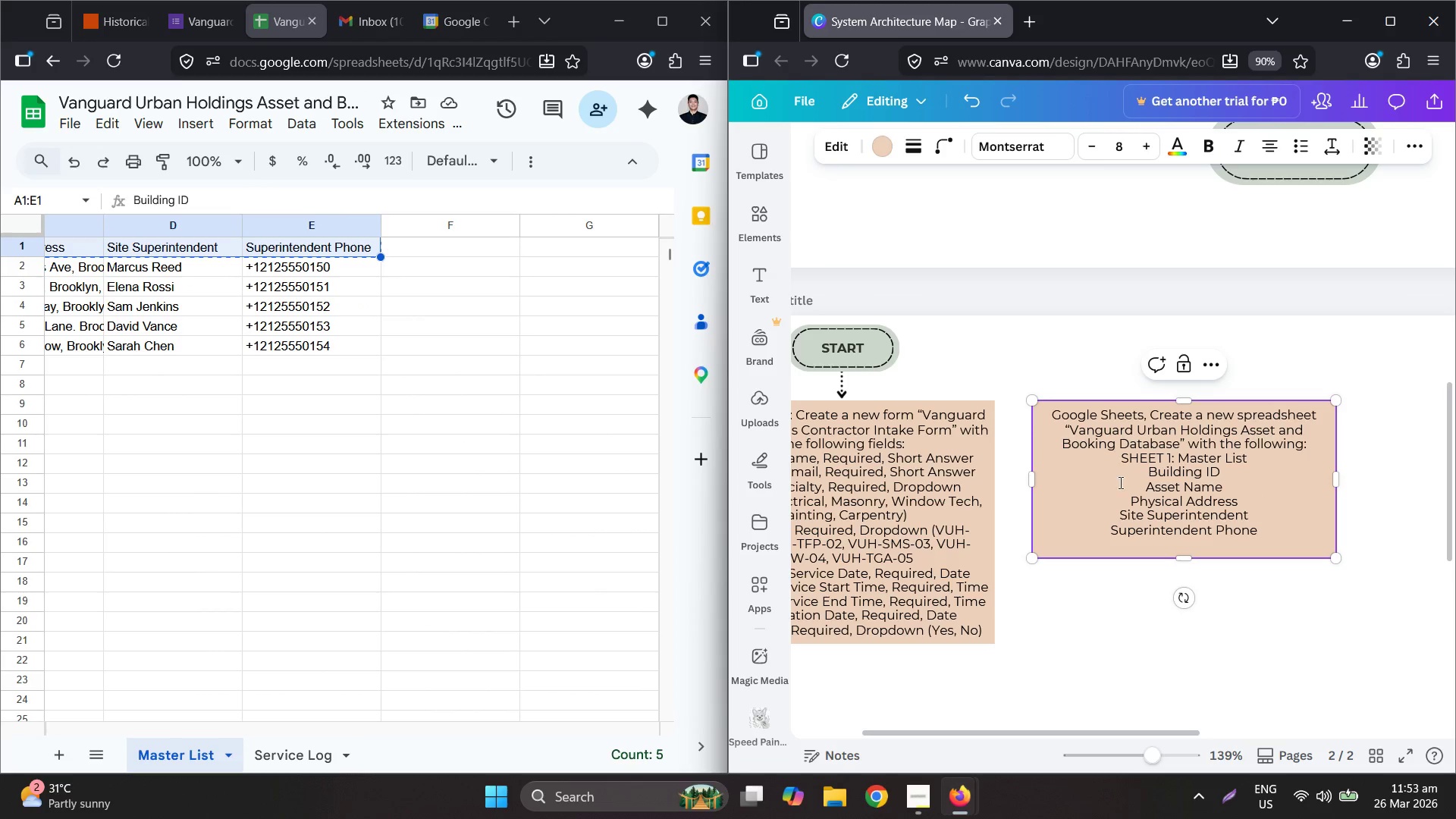 
left_click([1134, 485])
 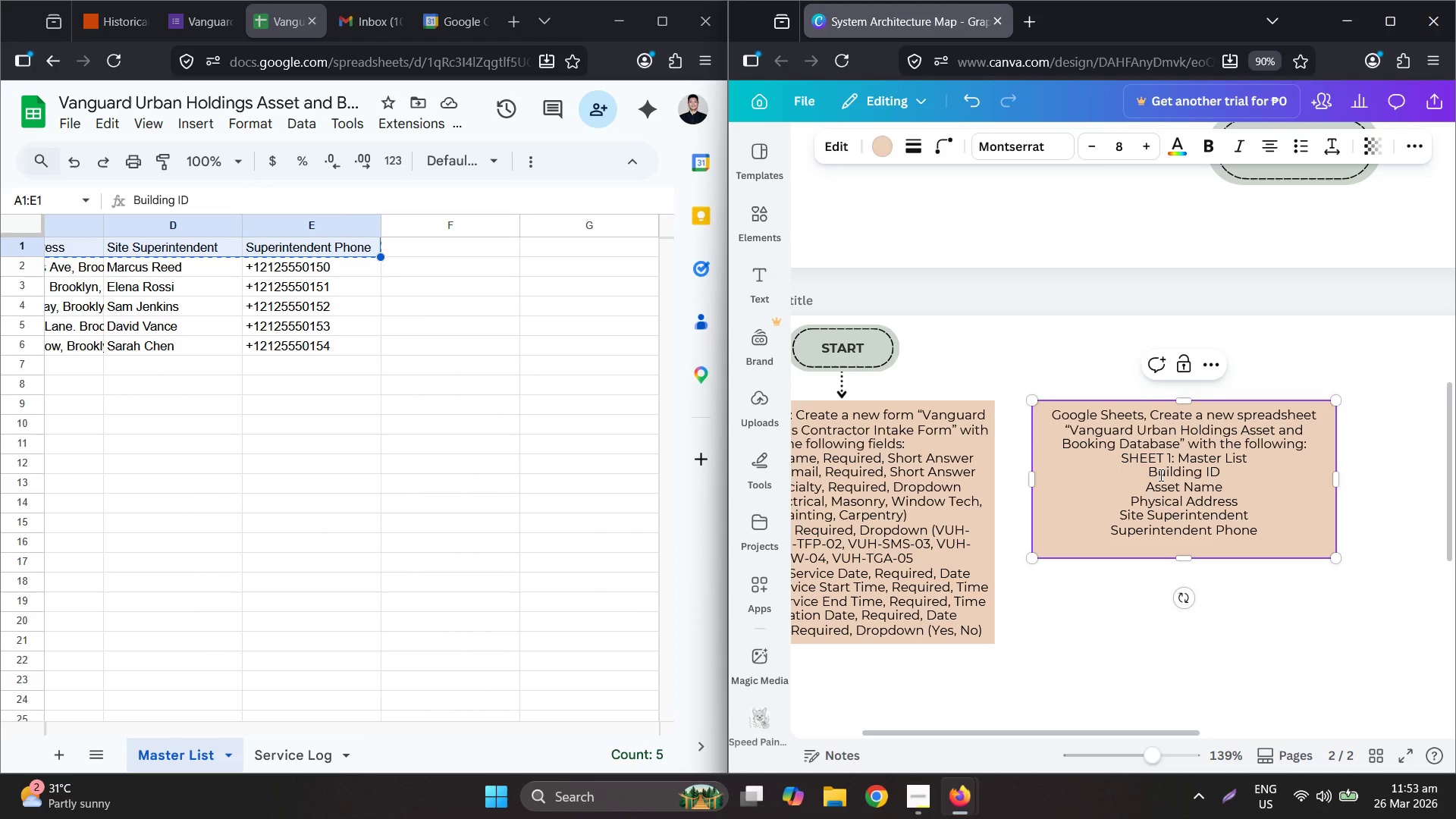 
key(ArrowDown)
 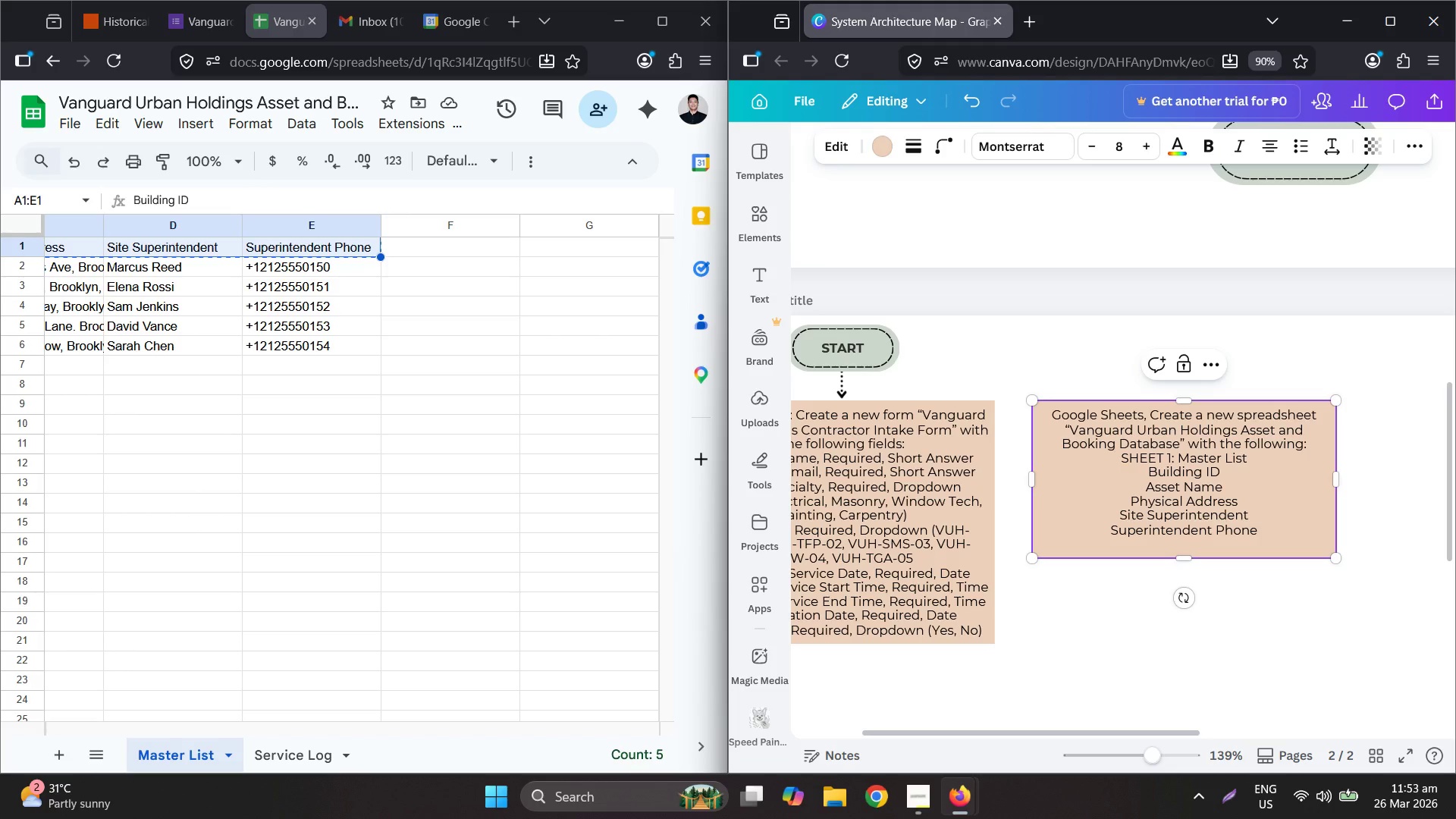 
key(ArrowUp)
 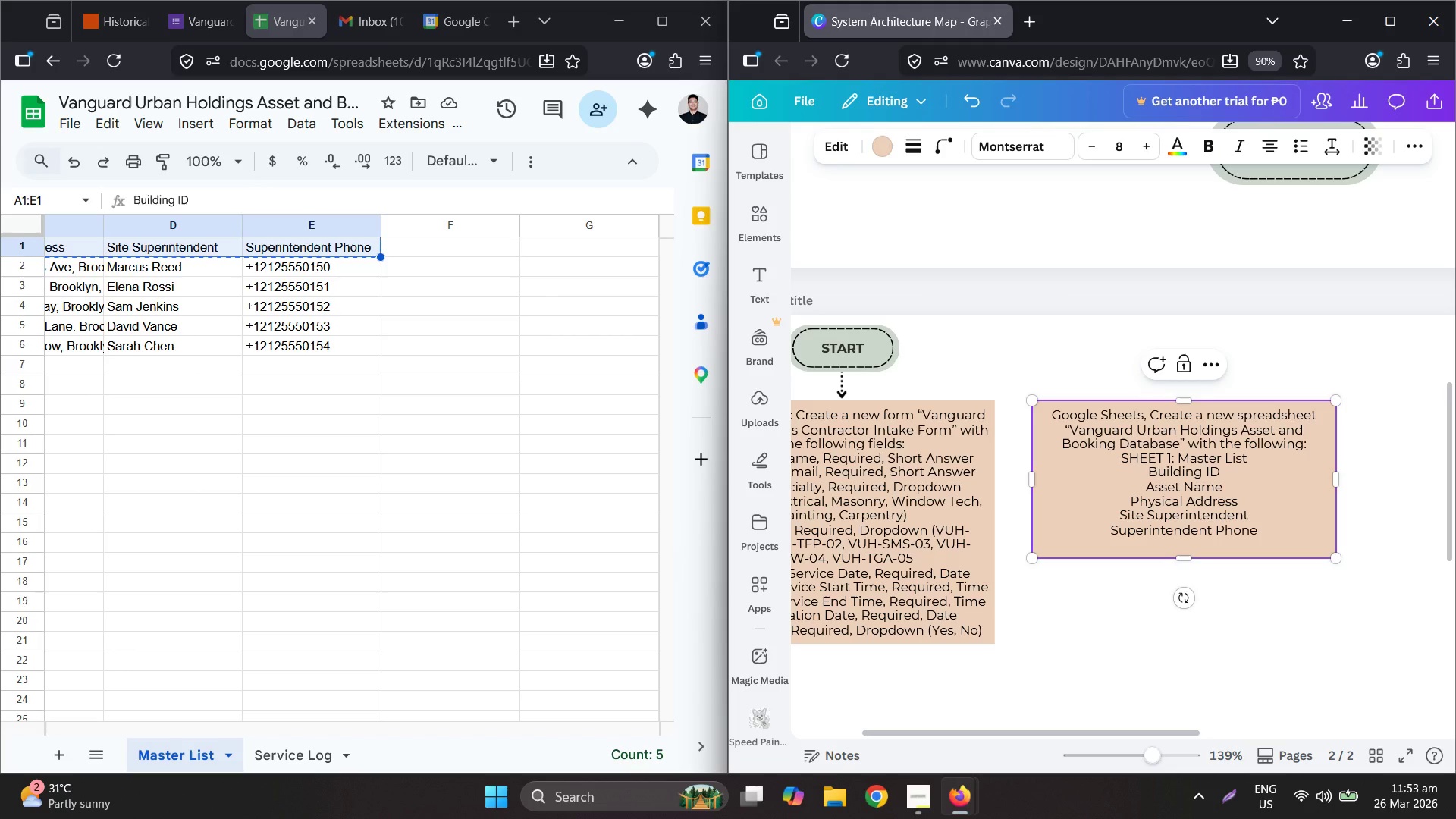 
key(Backspace)
 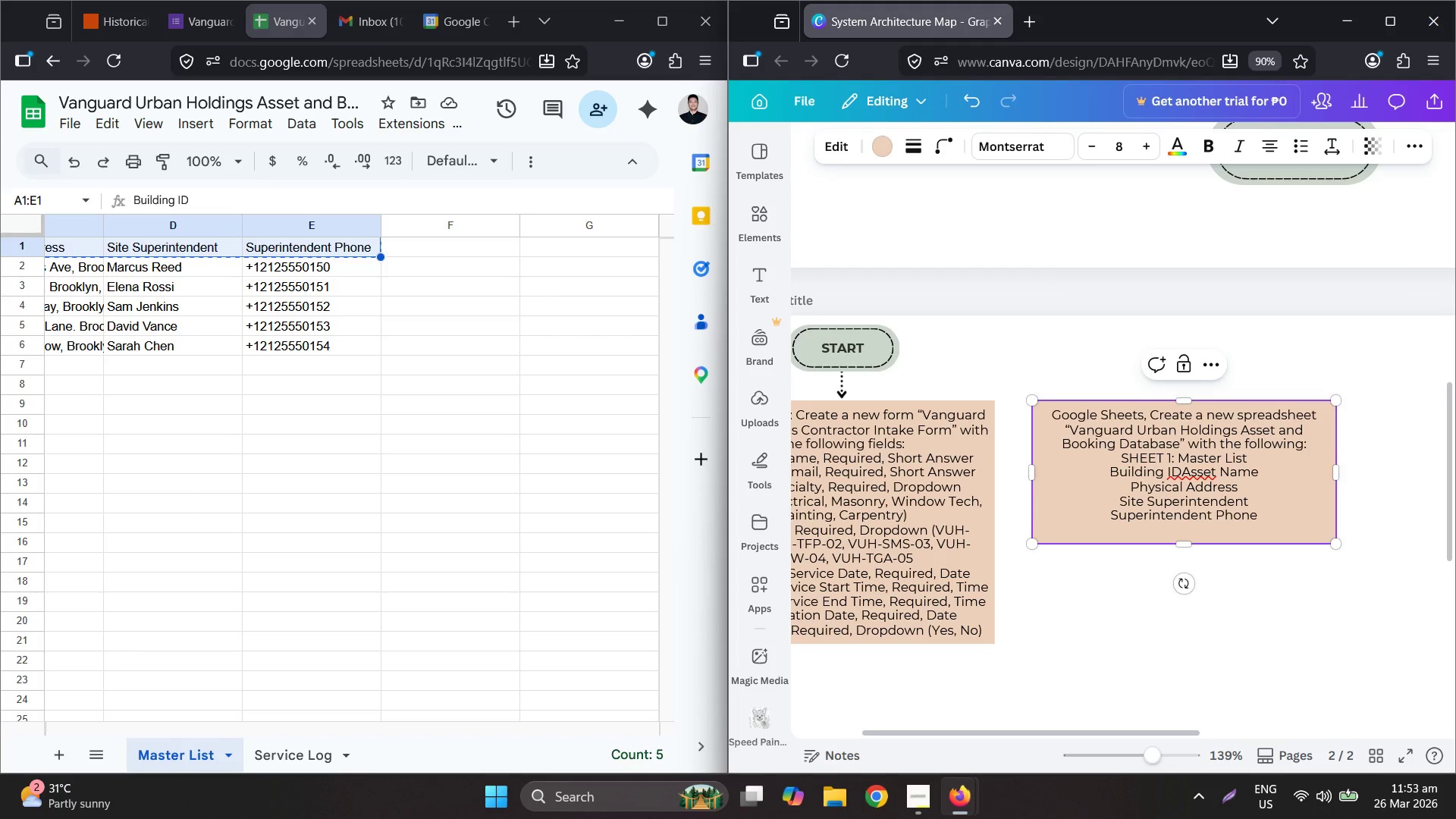 
key(Comma)
 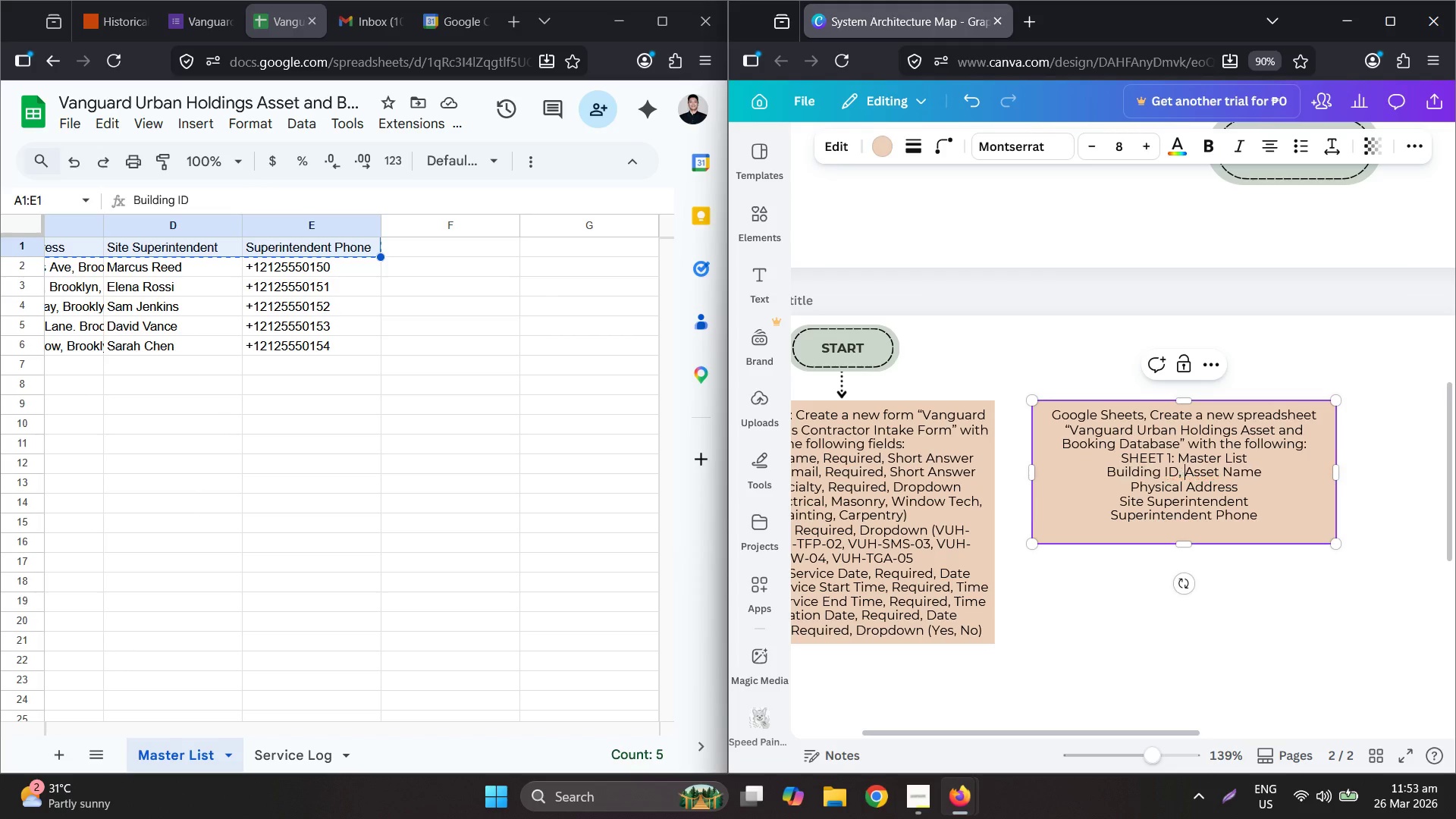 
key(Space)
 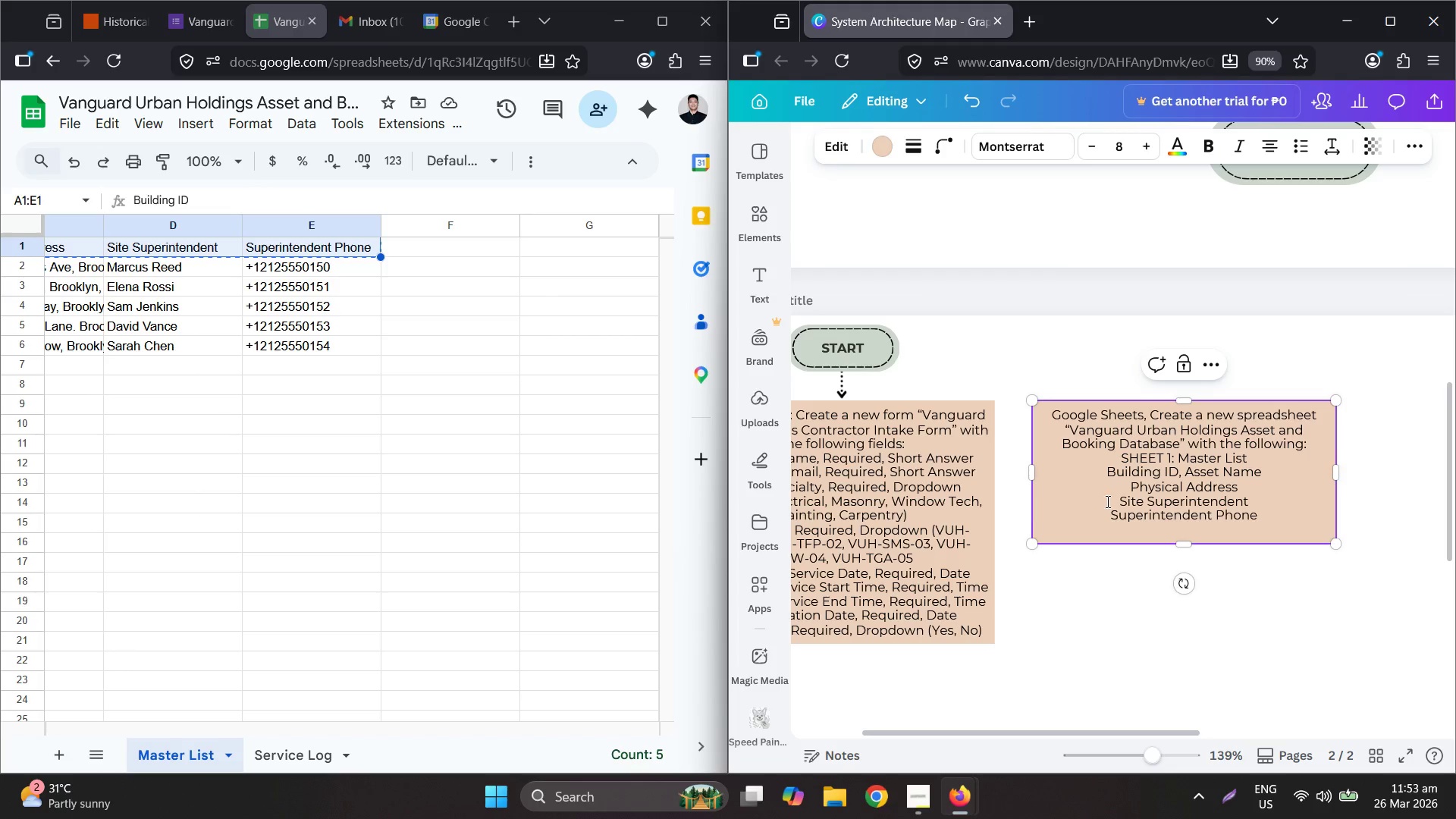 
left_click([1122, 488])
 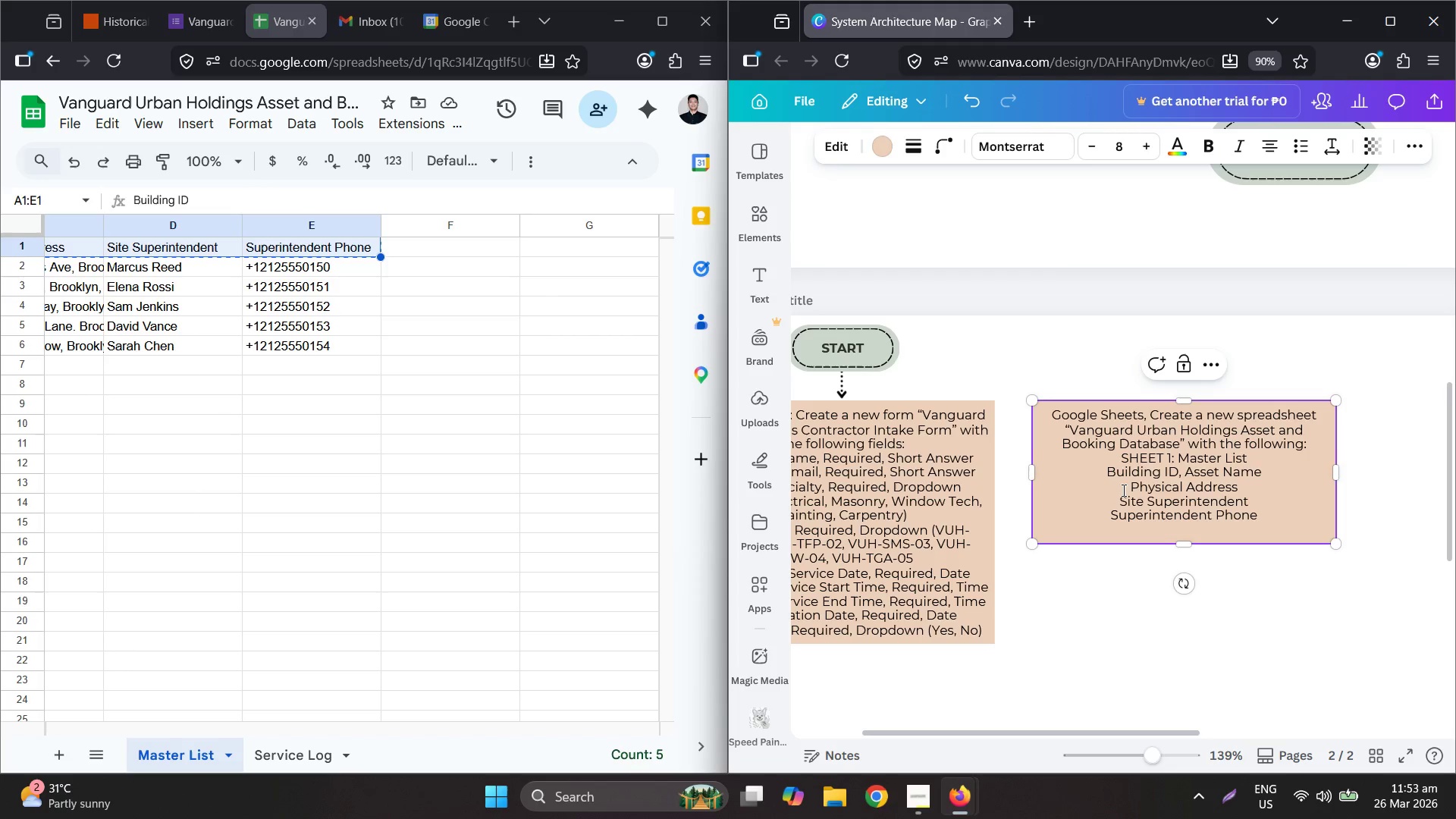 
key(Backspace)
 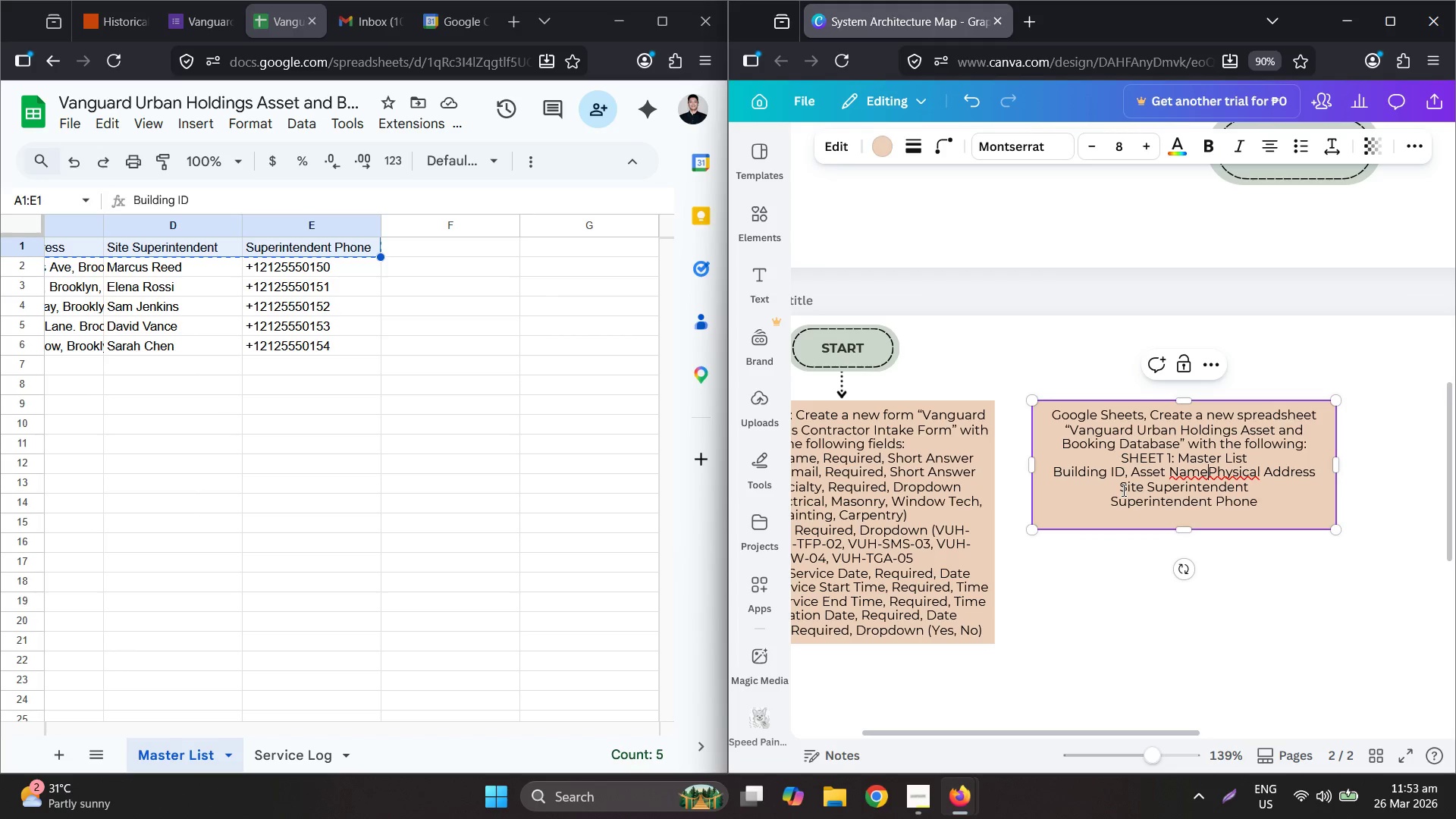 
key(Comma)
 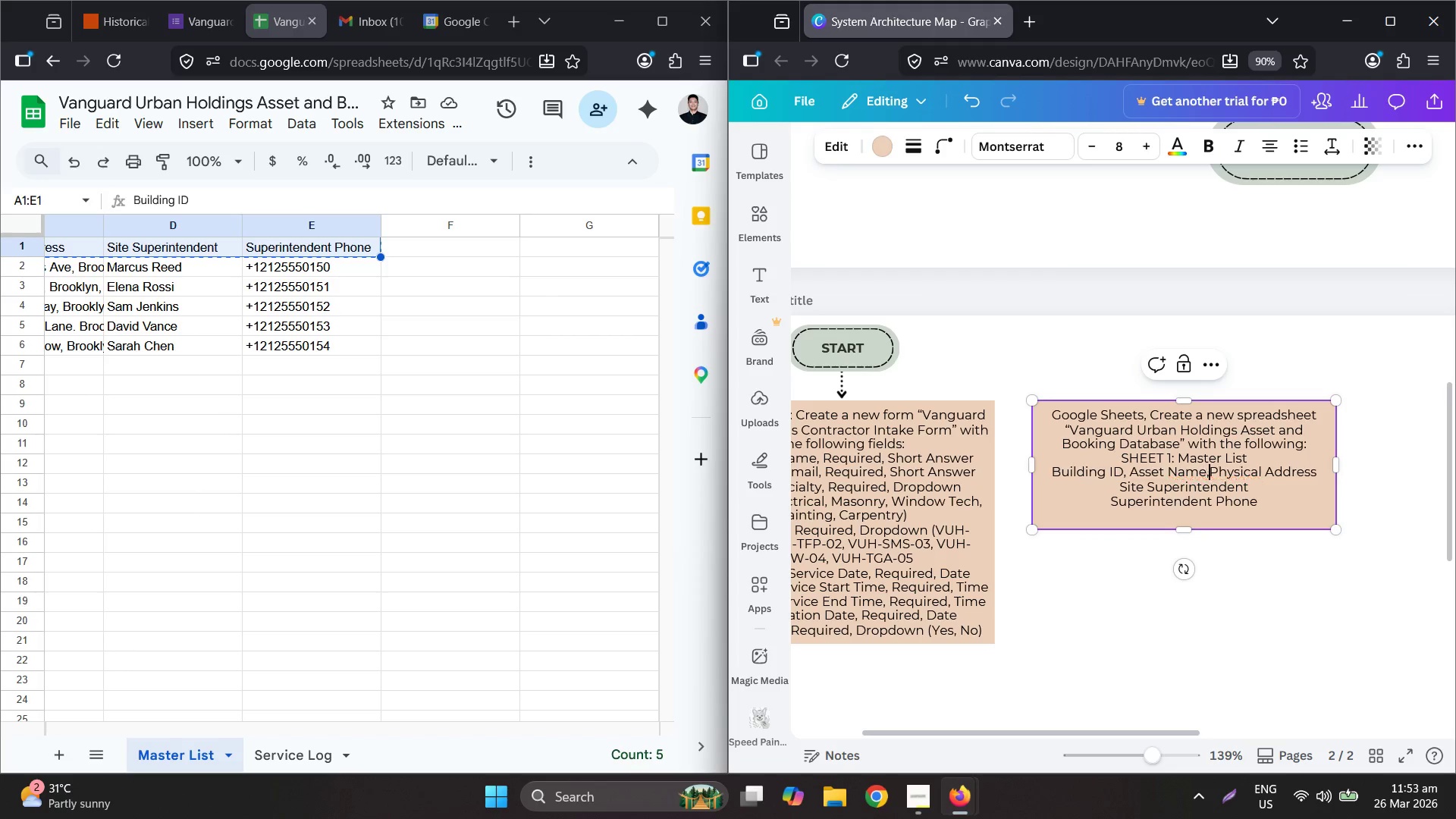 
key(Space)
 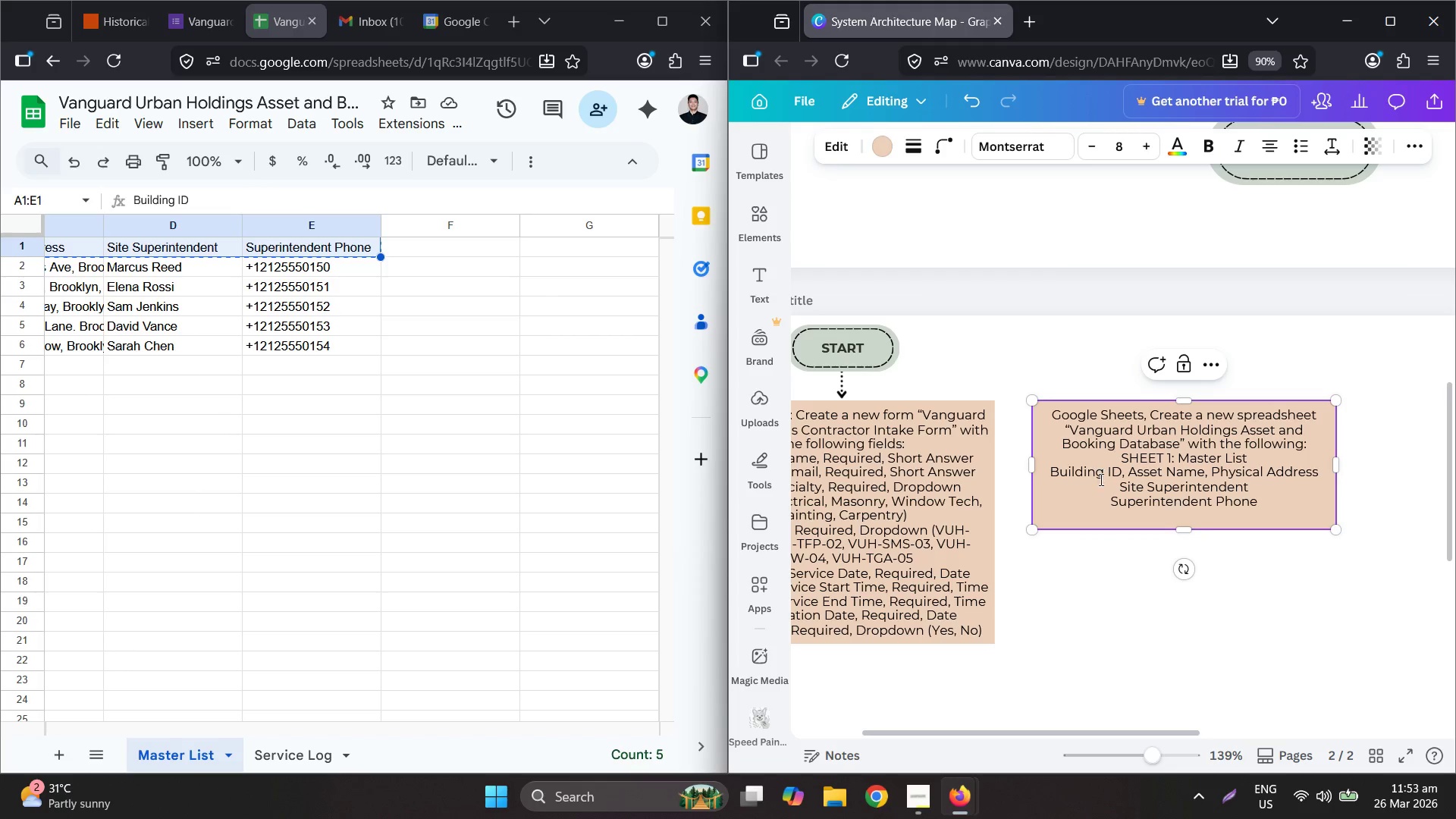 
left_click_drag(start_coordinate=[1103, 491], to_coordinate=[1100, 491])
 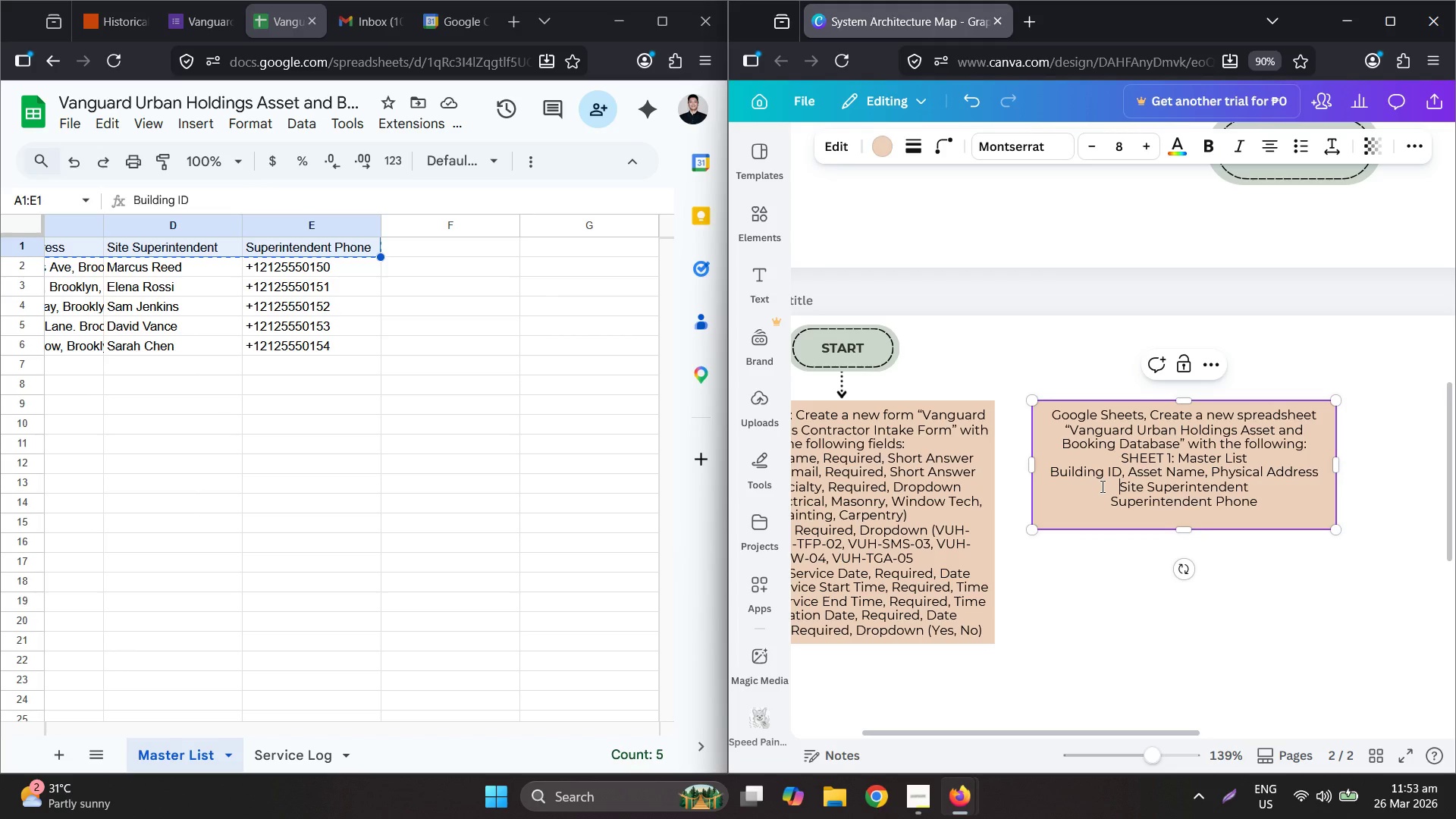 
key(Backspace)
 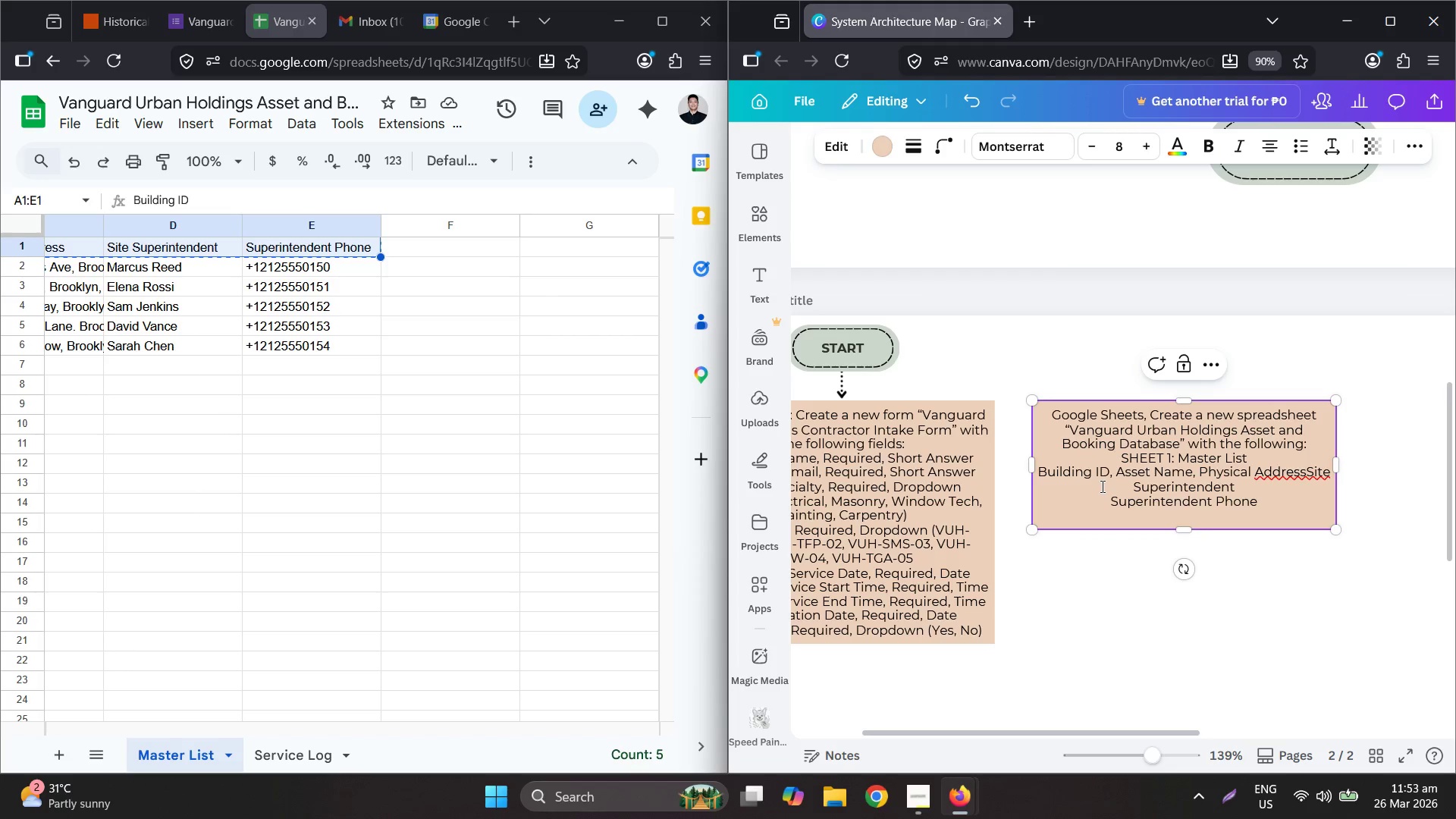 
key(Comma)
 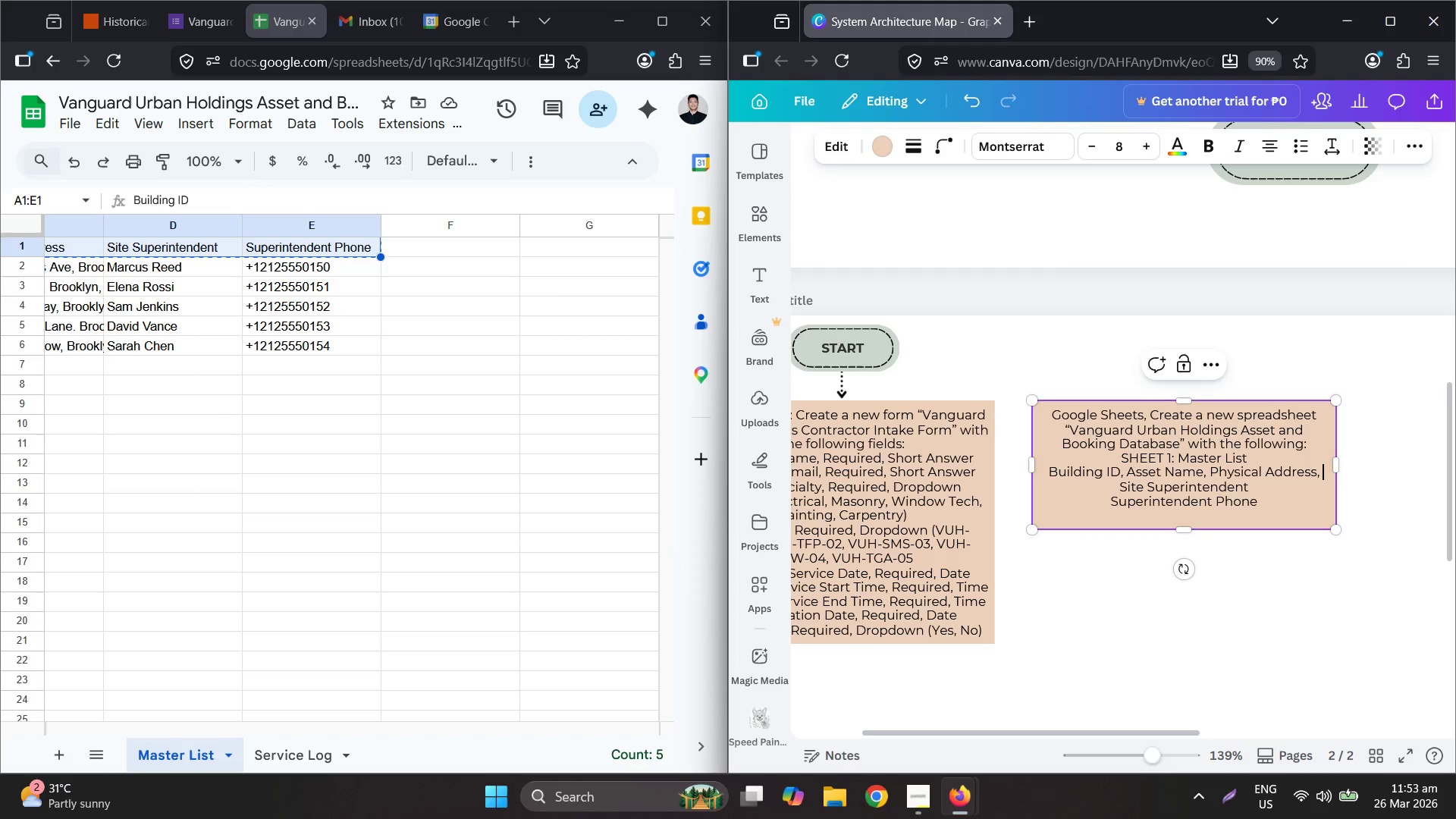 
key(Space)
 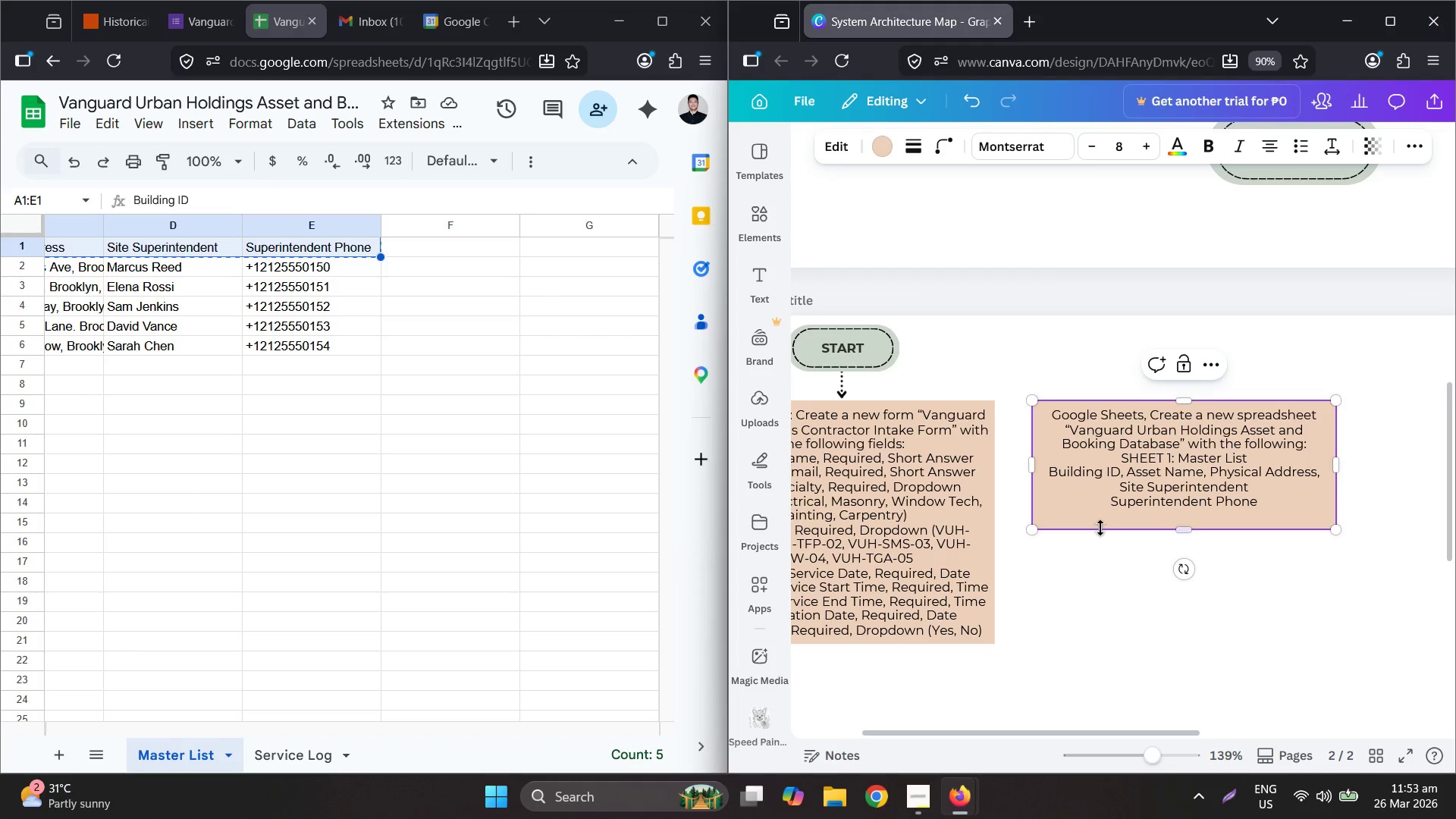 
double_click([1120, 511])
 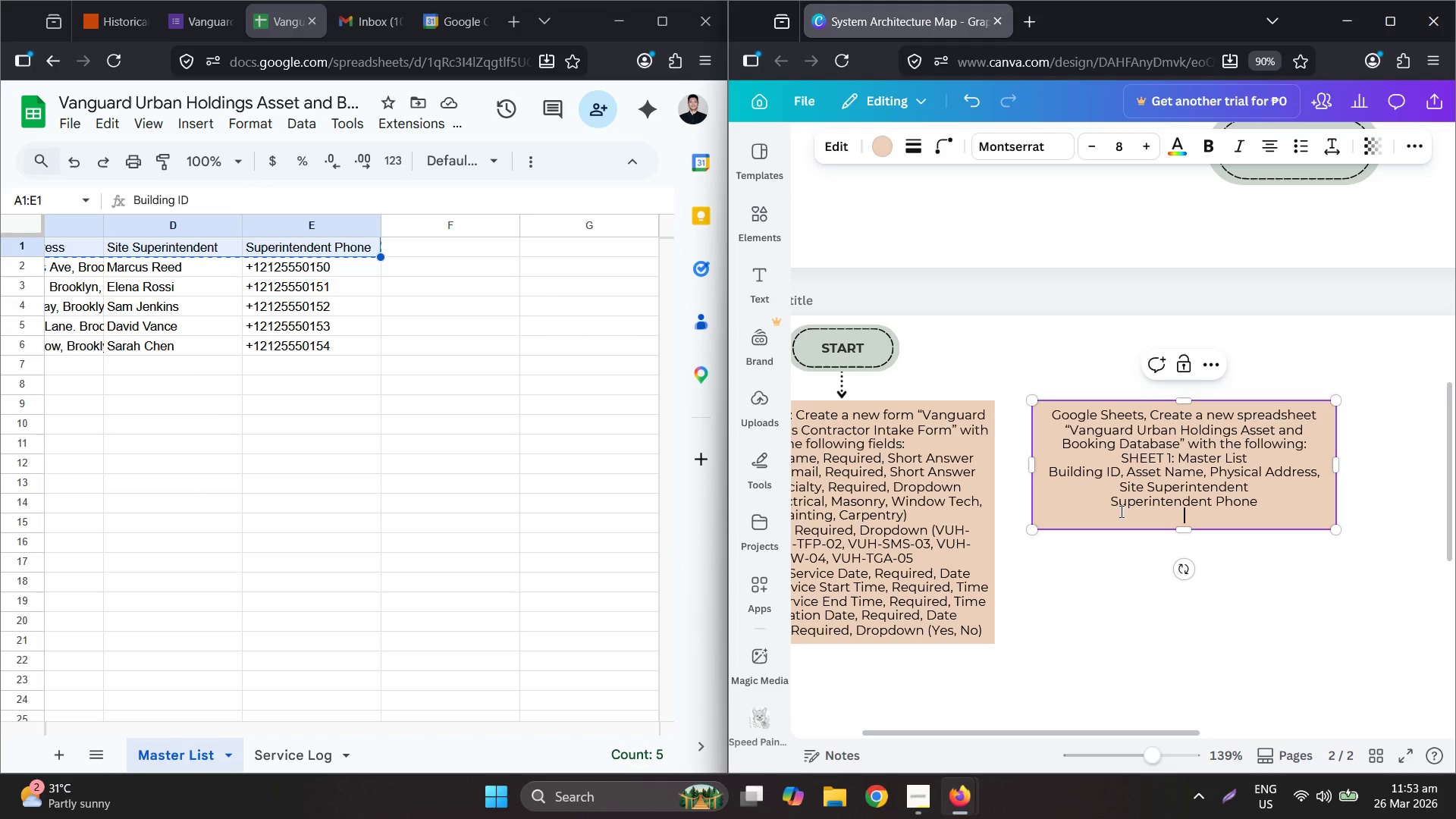 
triple_click([1097, 502])
 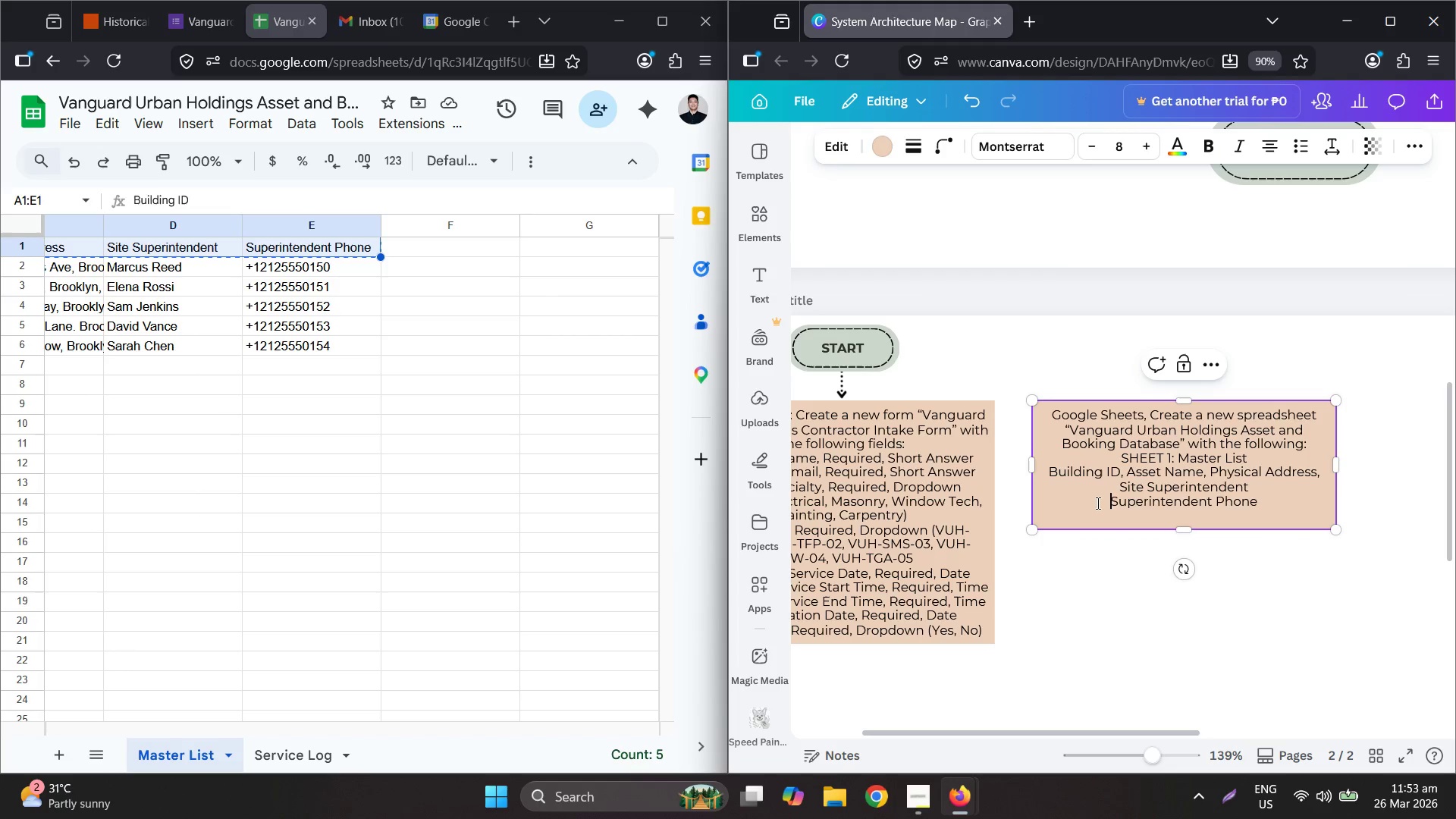 
key(Backspace)
 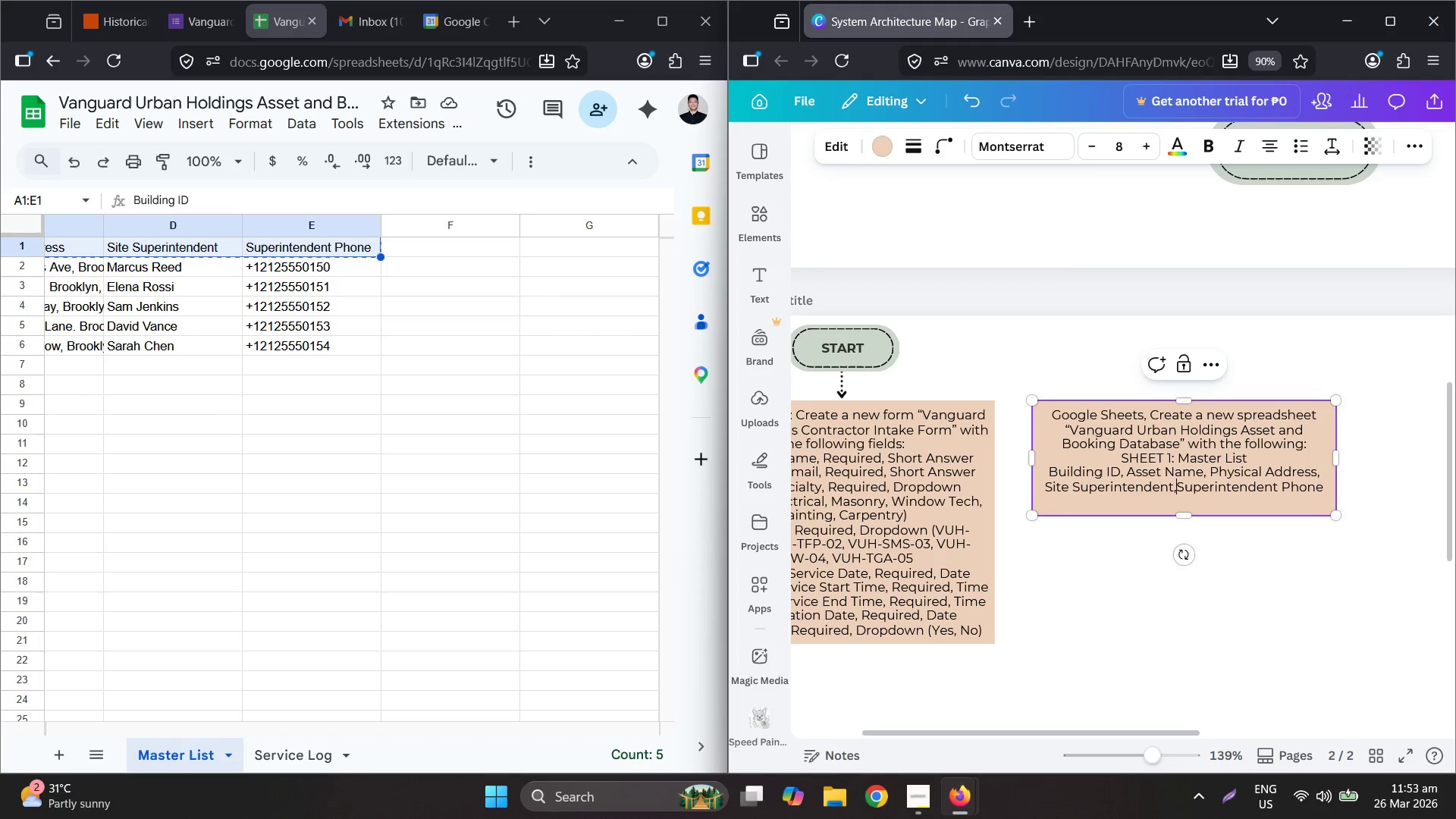 
key(Comma)
 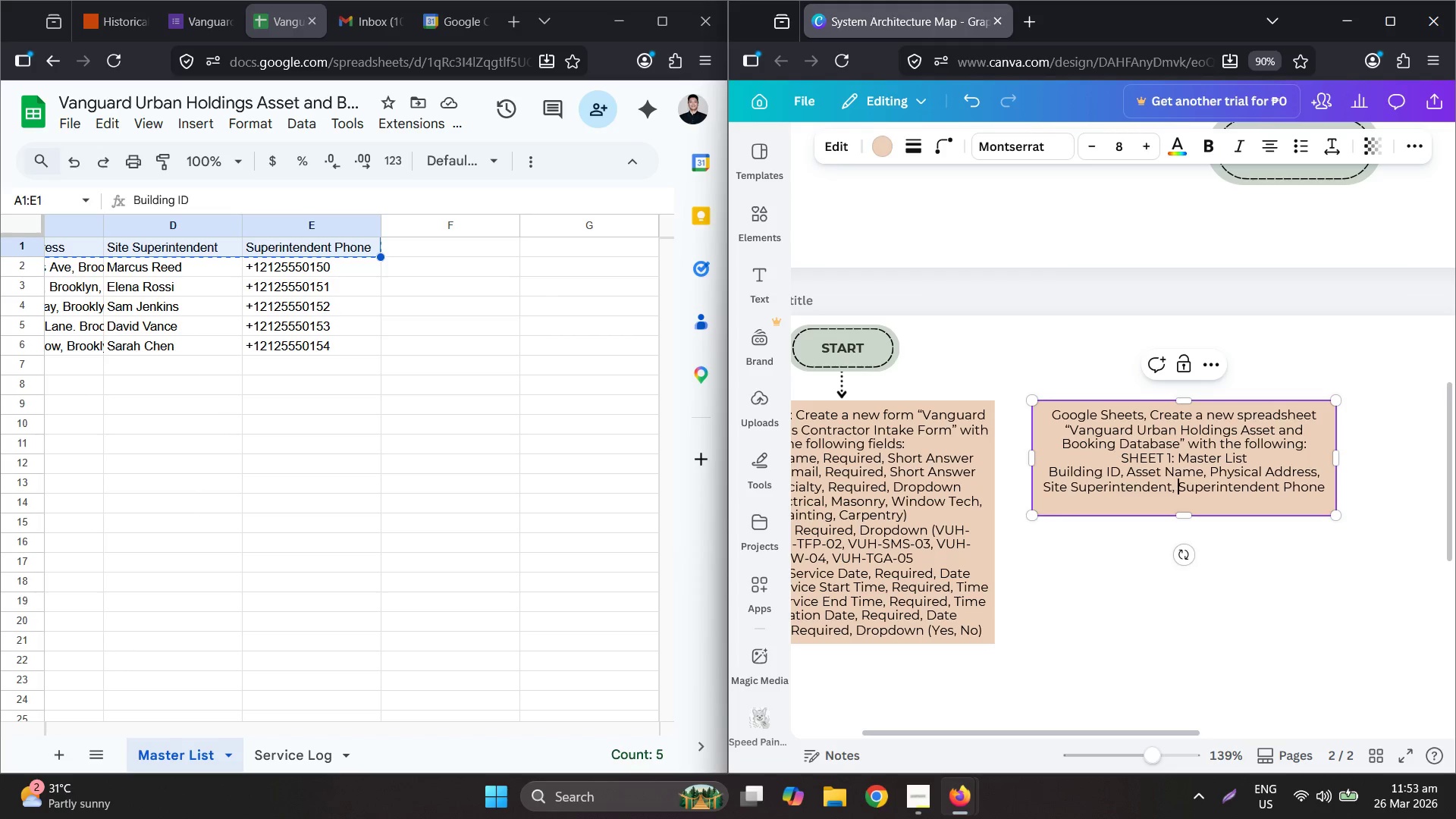 
key(Space)
 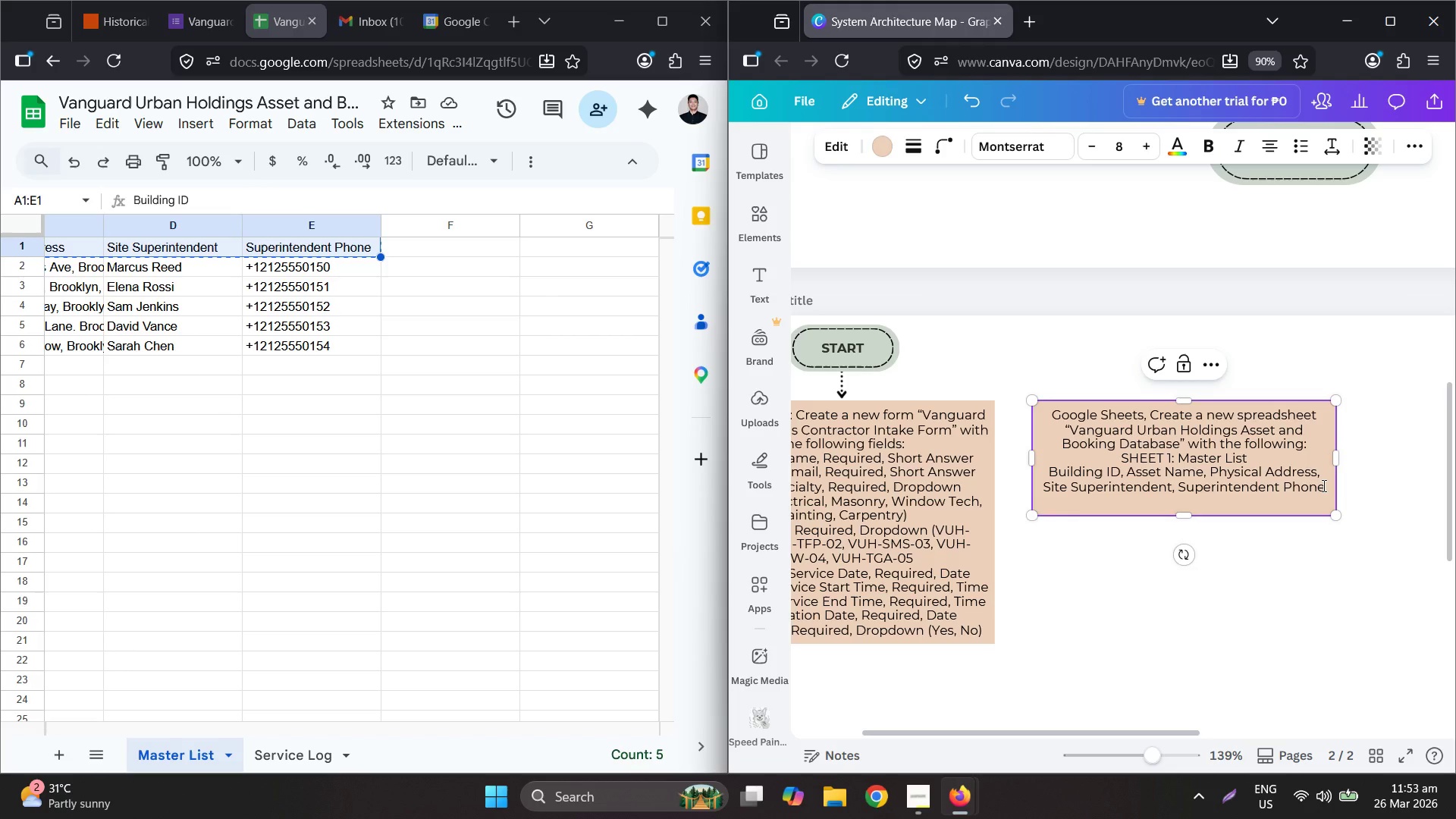 
left_click([1326, 485])
 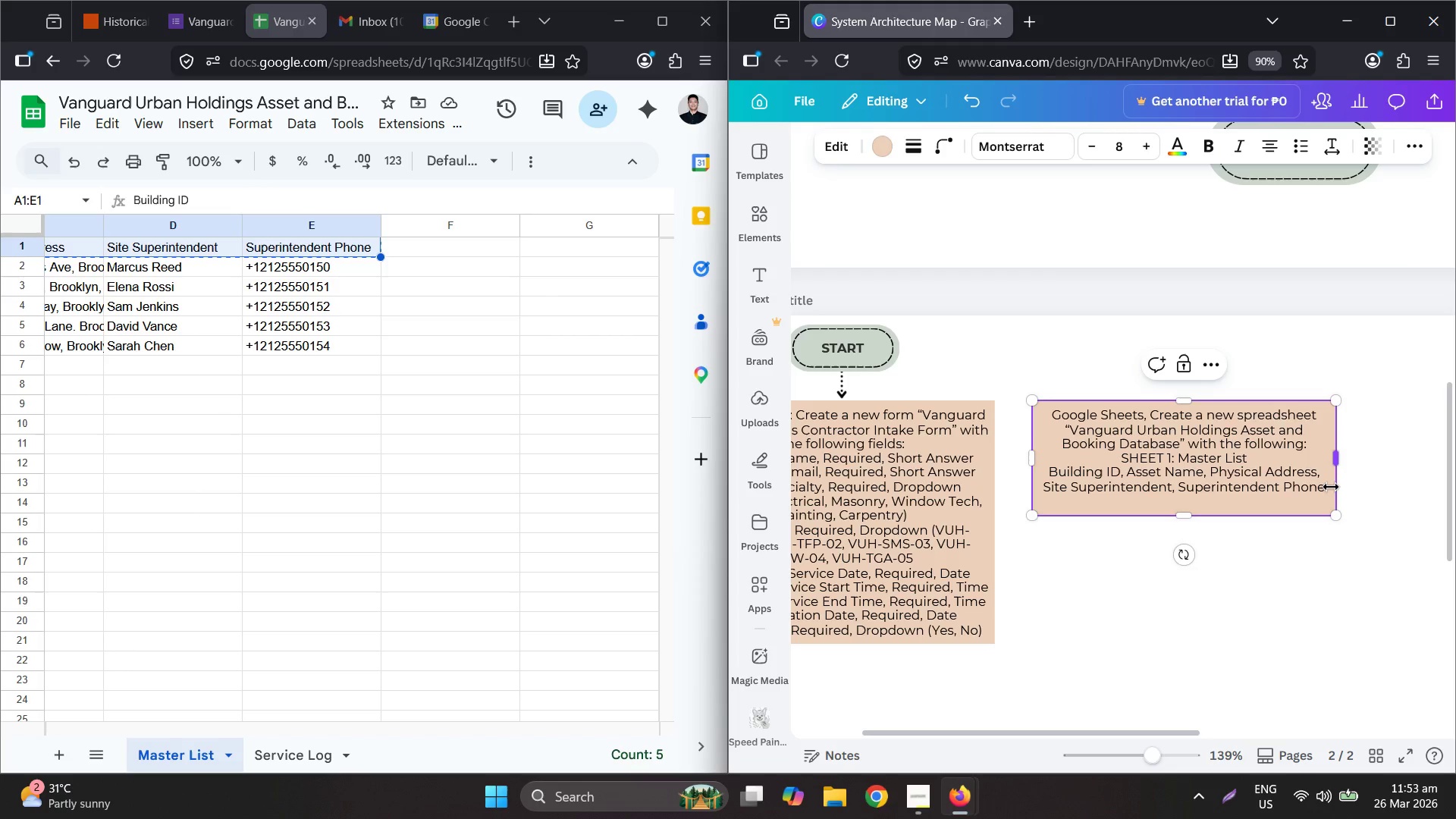 
key(Shift+Enter)
 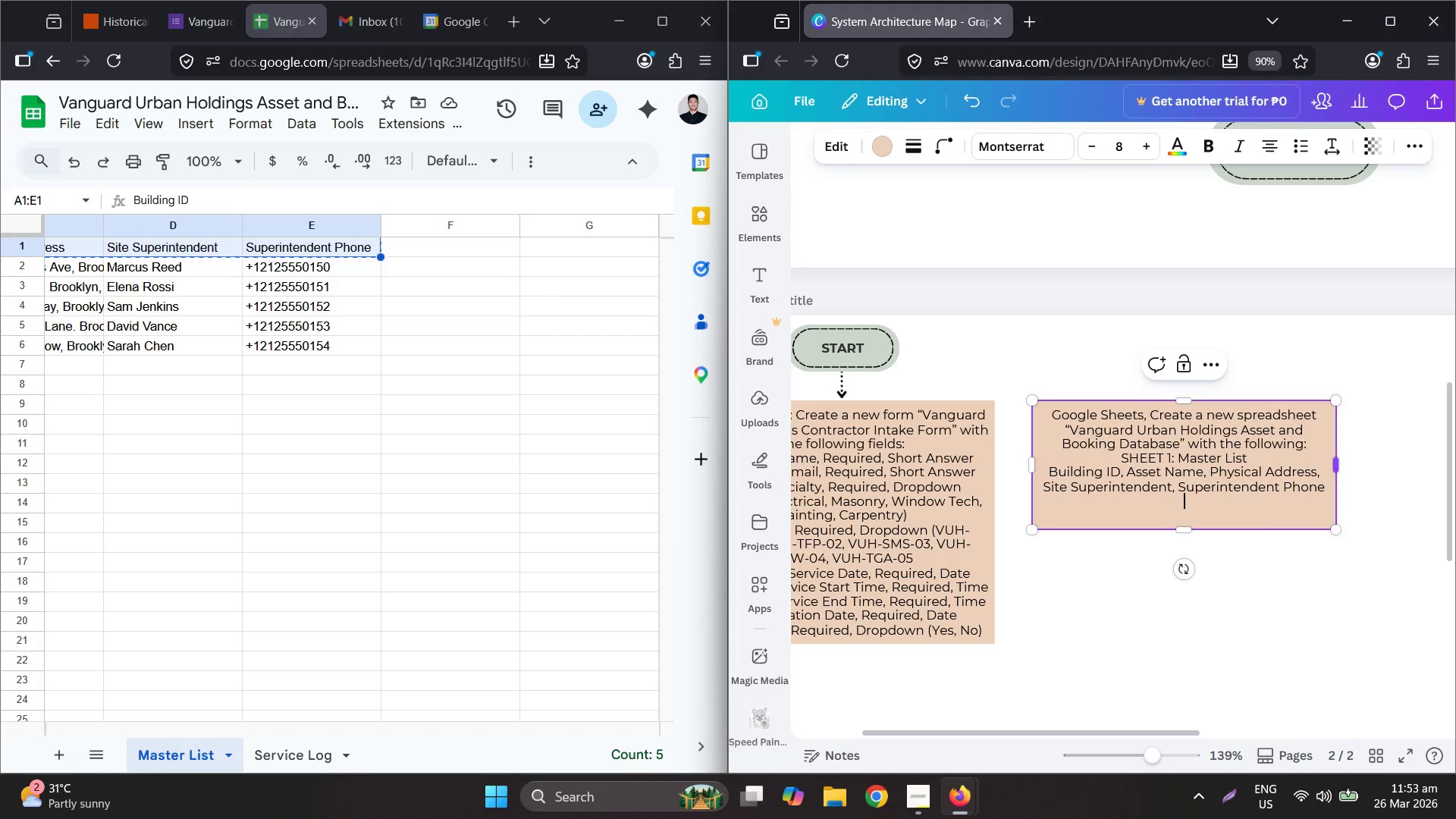 
type(SHEET 2: )
 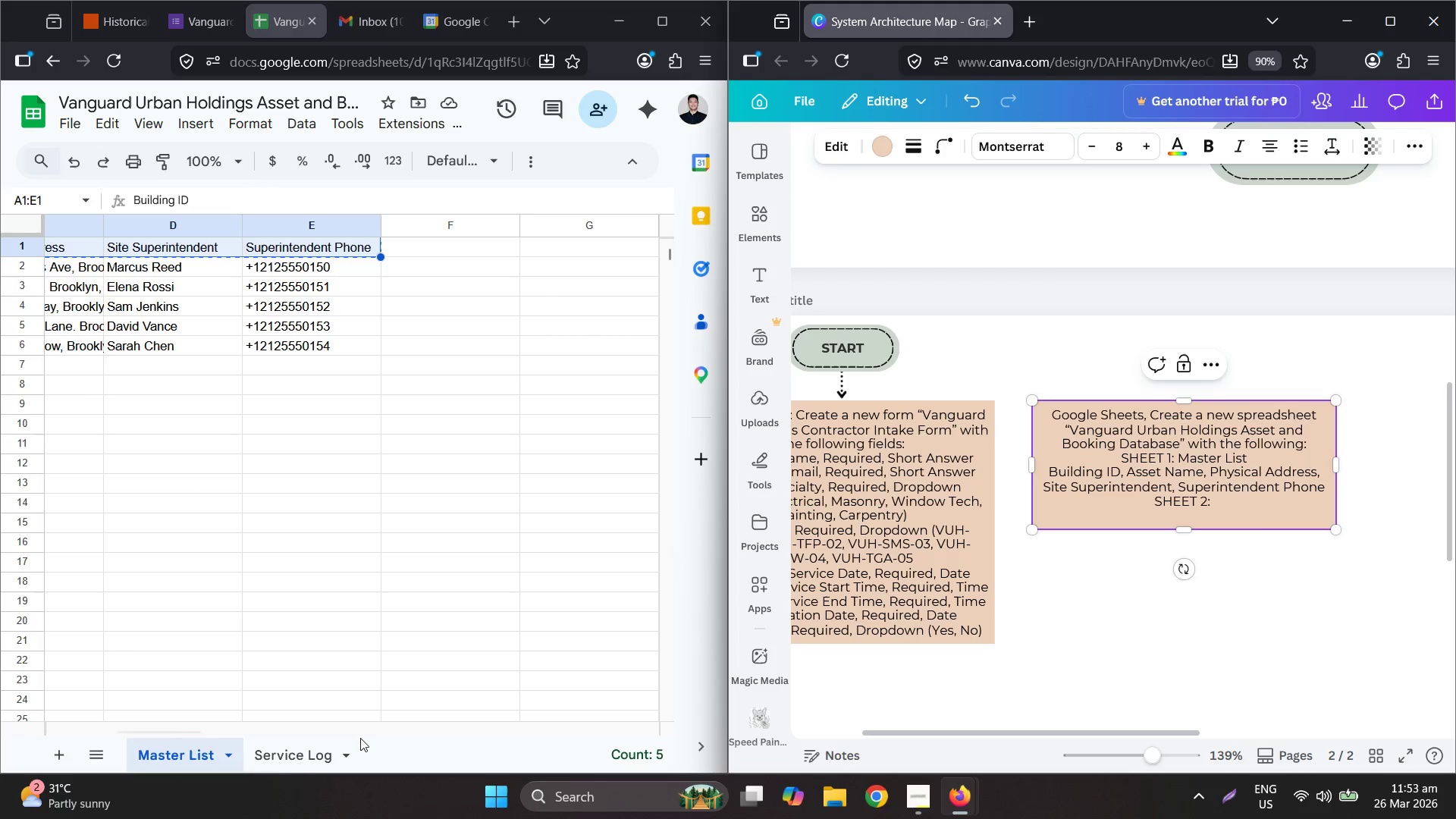 
left_click([287, 753])
 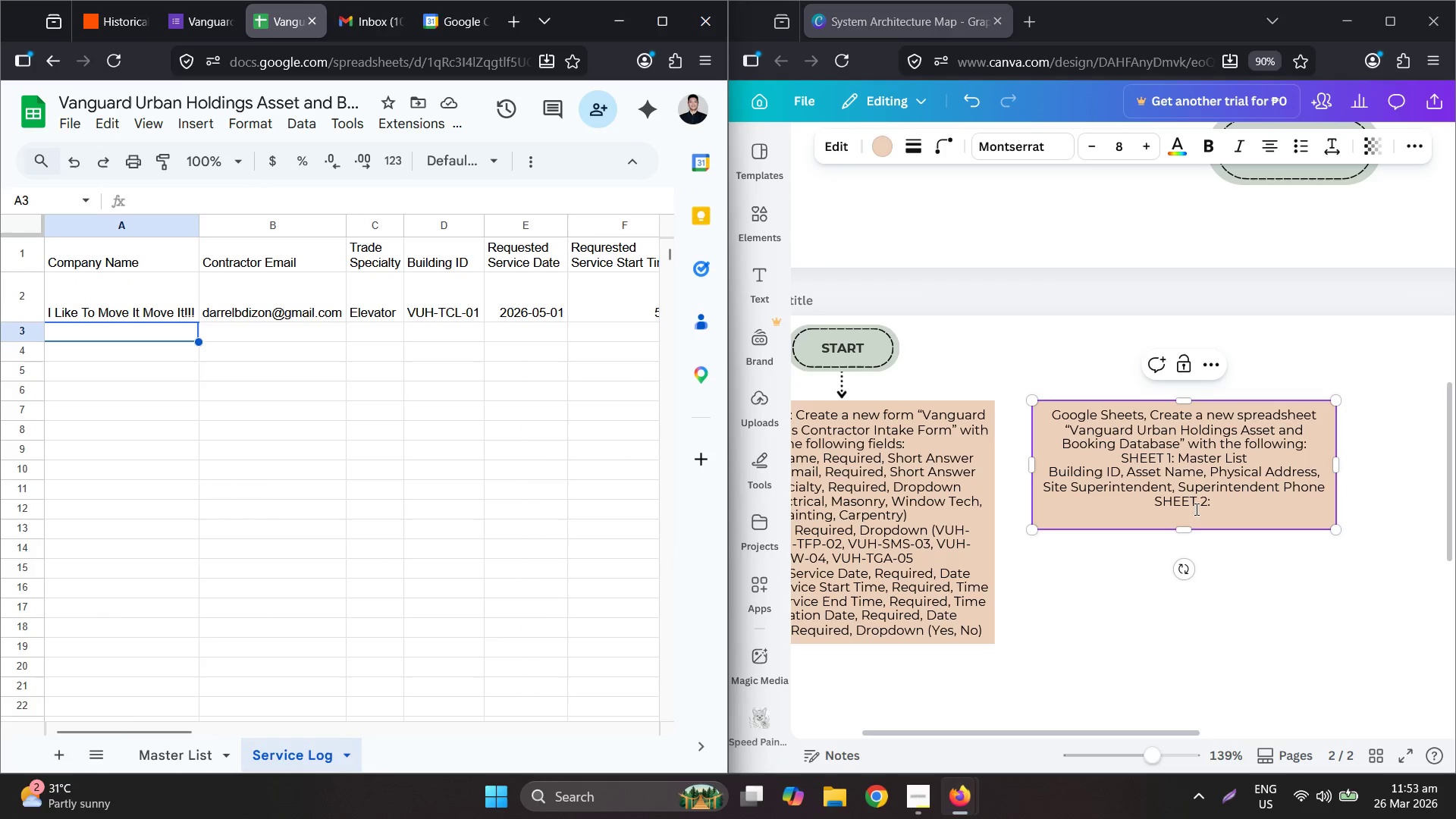 
key(Shift+ShiftLeft)
 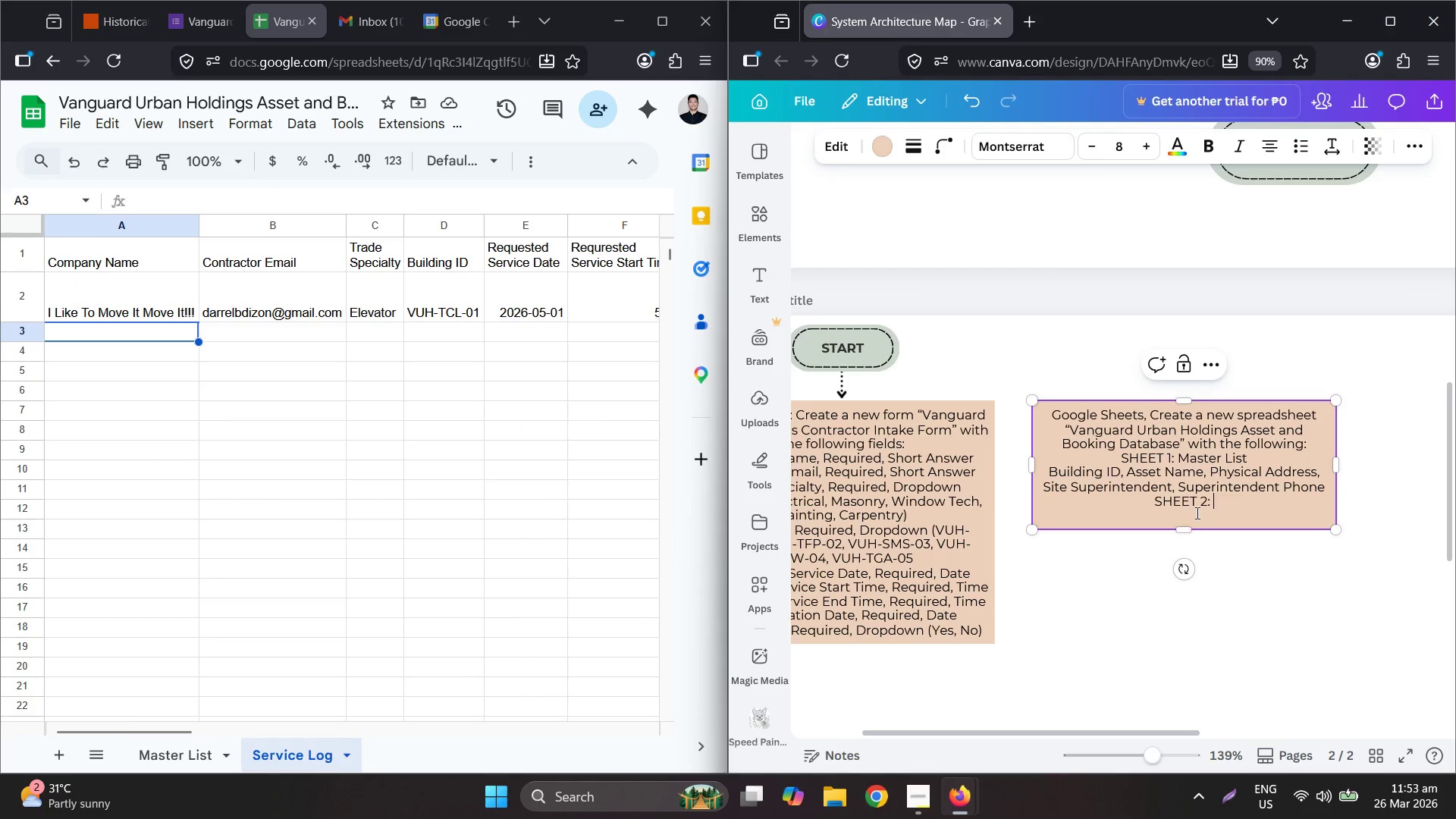 
double_click([1196, 512])
 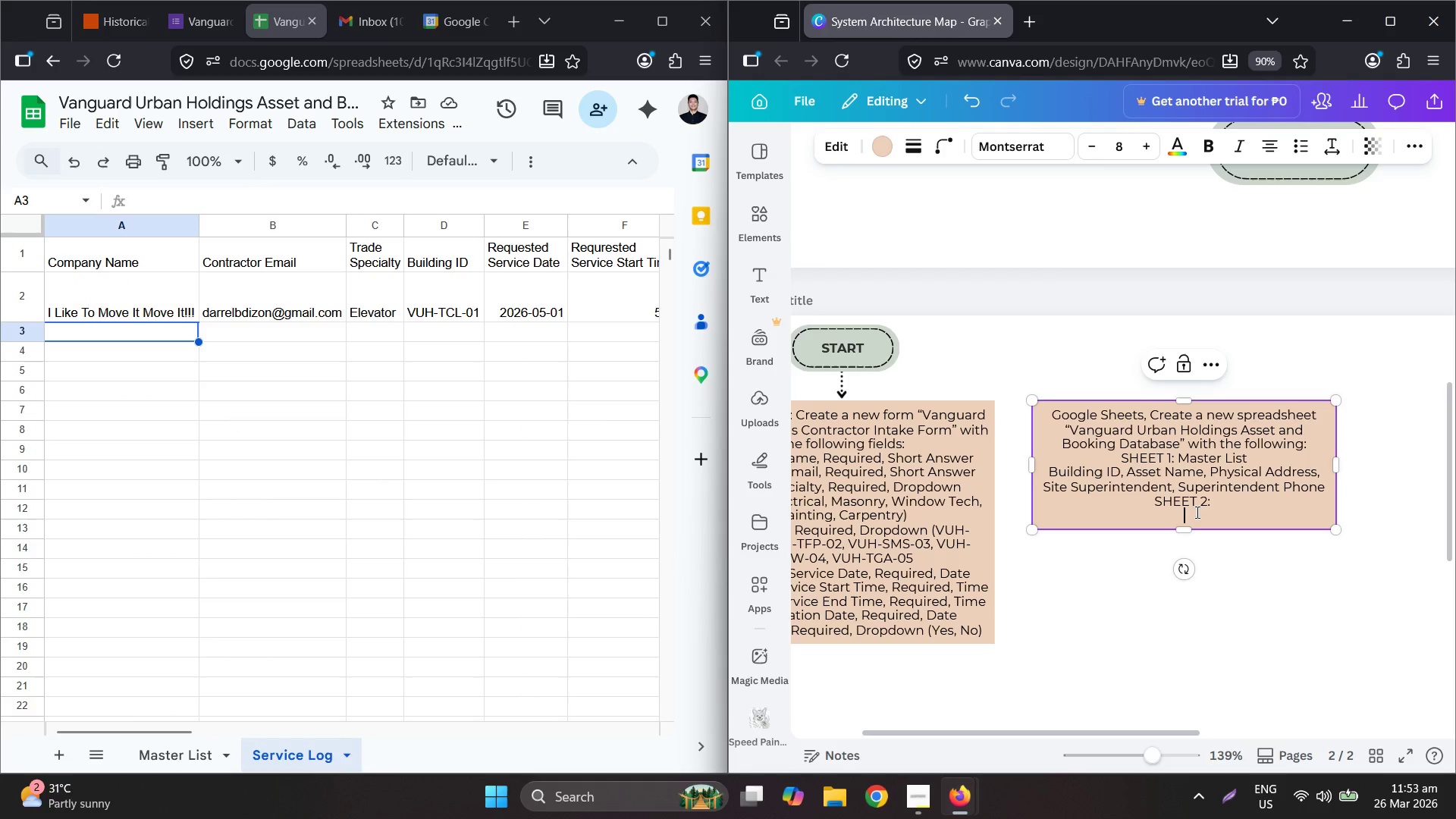 
type(Servicfe )
key(Backspace)
key(Backspace)
key(Backspace)
type(e Log)
 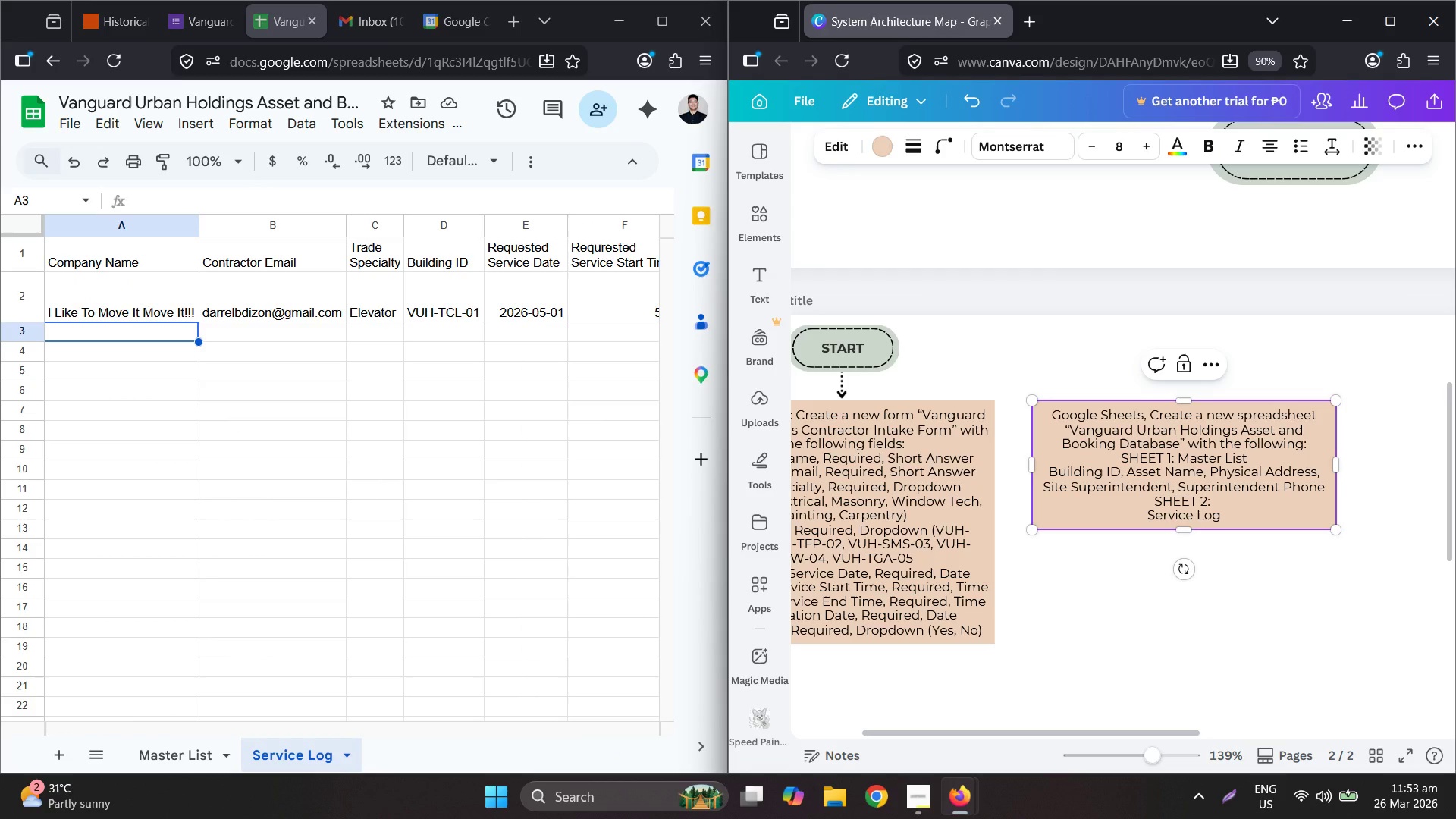 
hold_key(key=ShiftLeft, duration=0.41)
 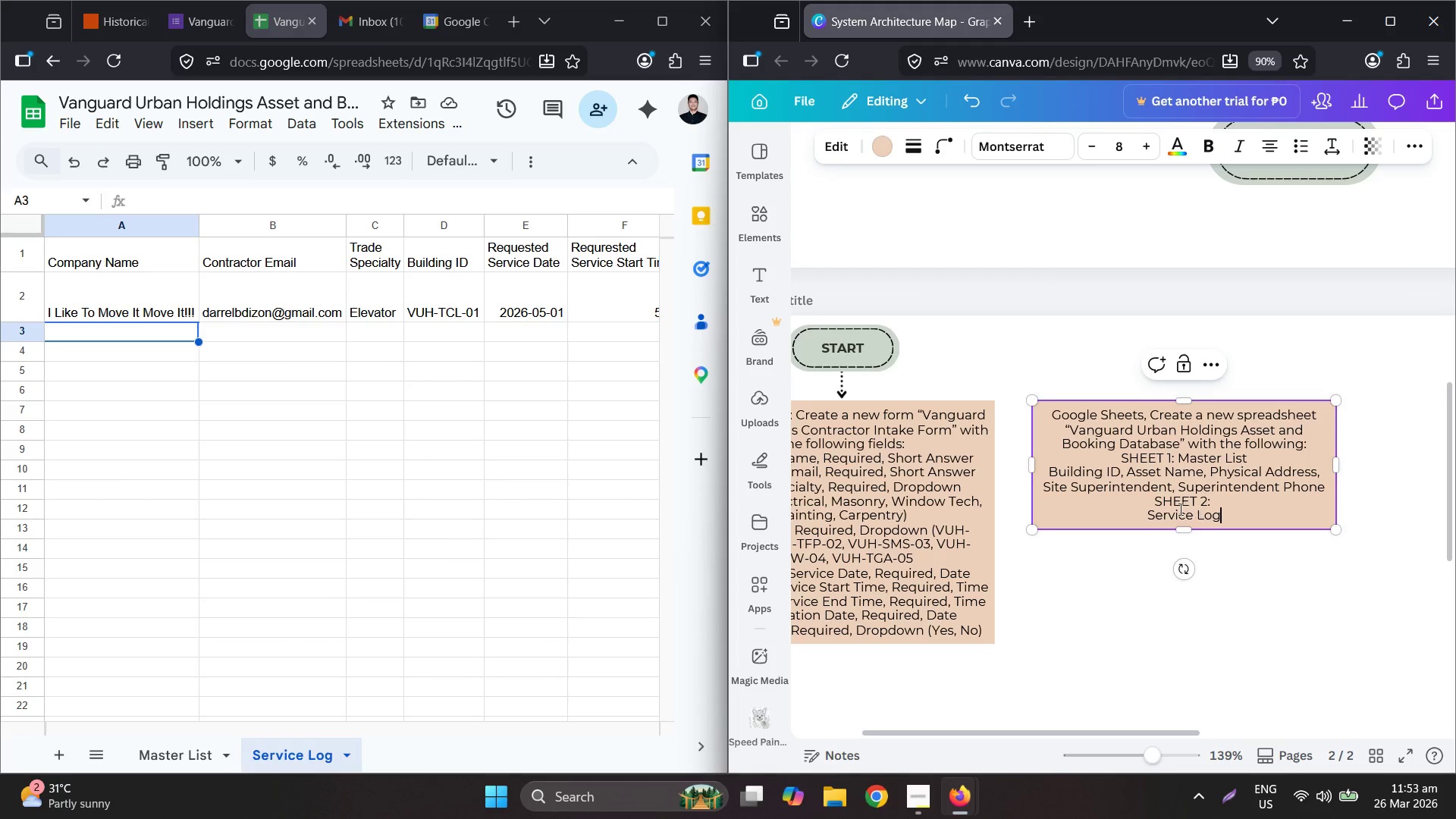 
left_click([1141, 511])
 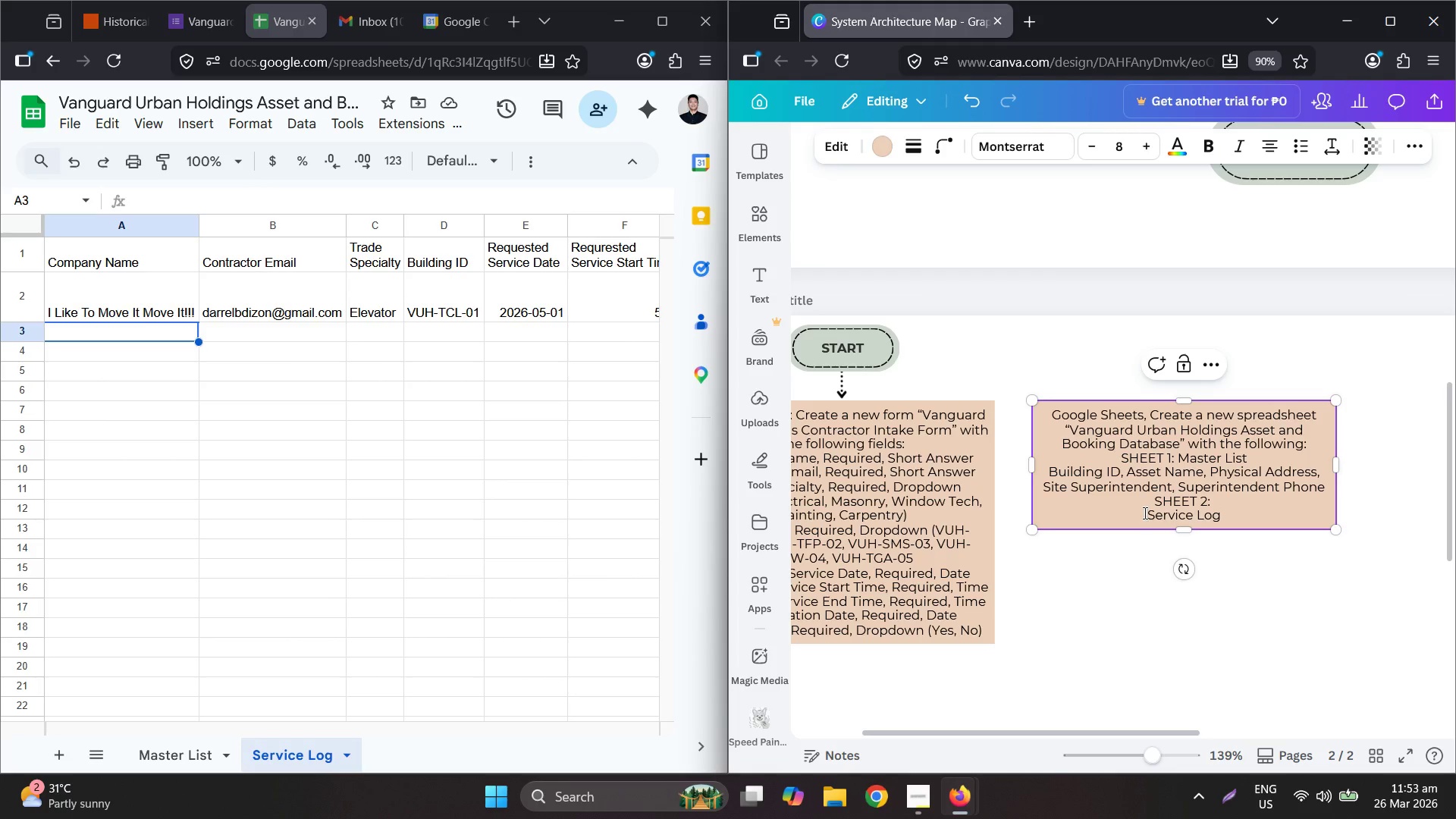 
key(Backspace)
 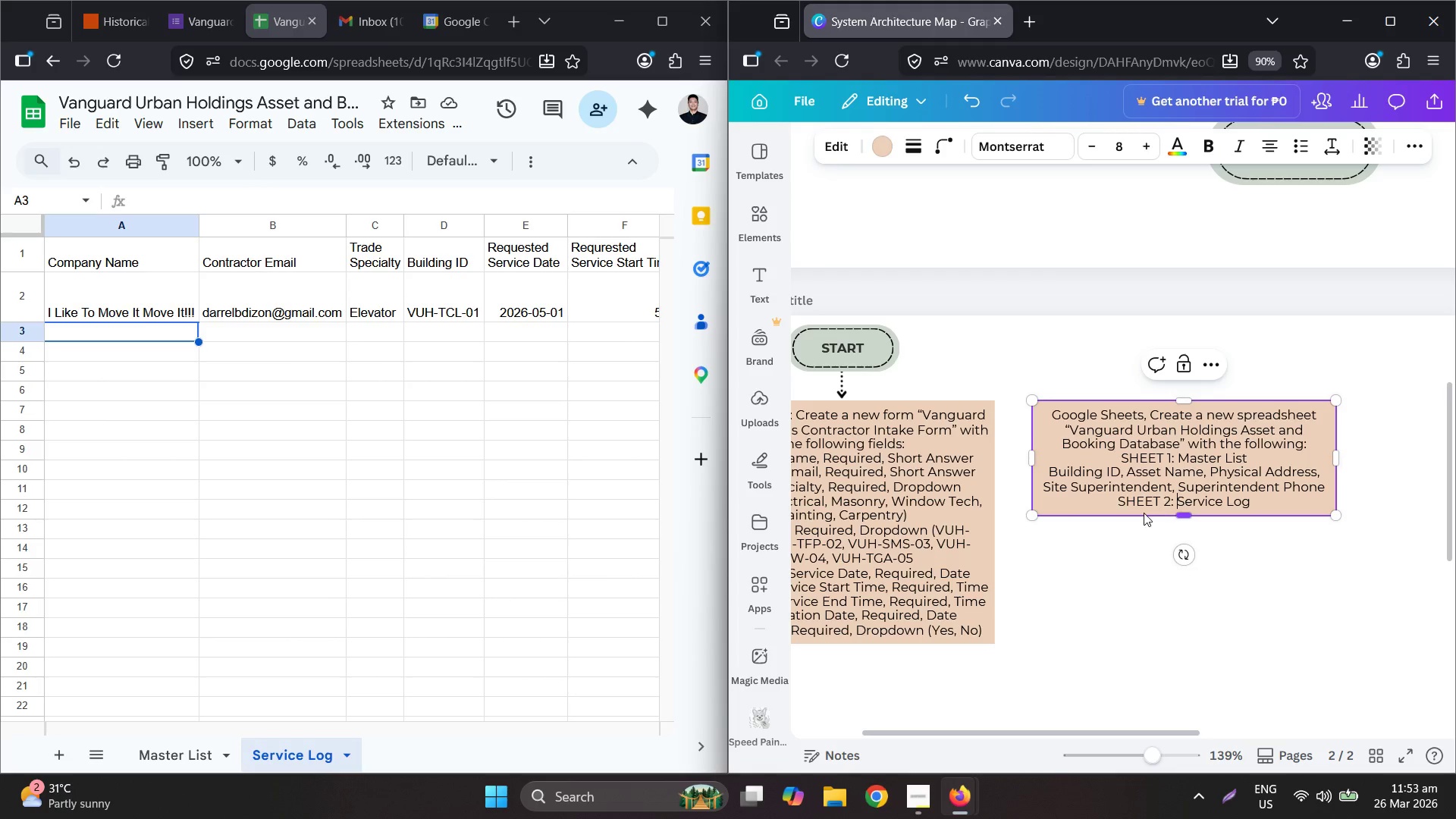 
key(Space)
 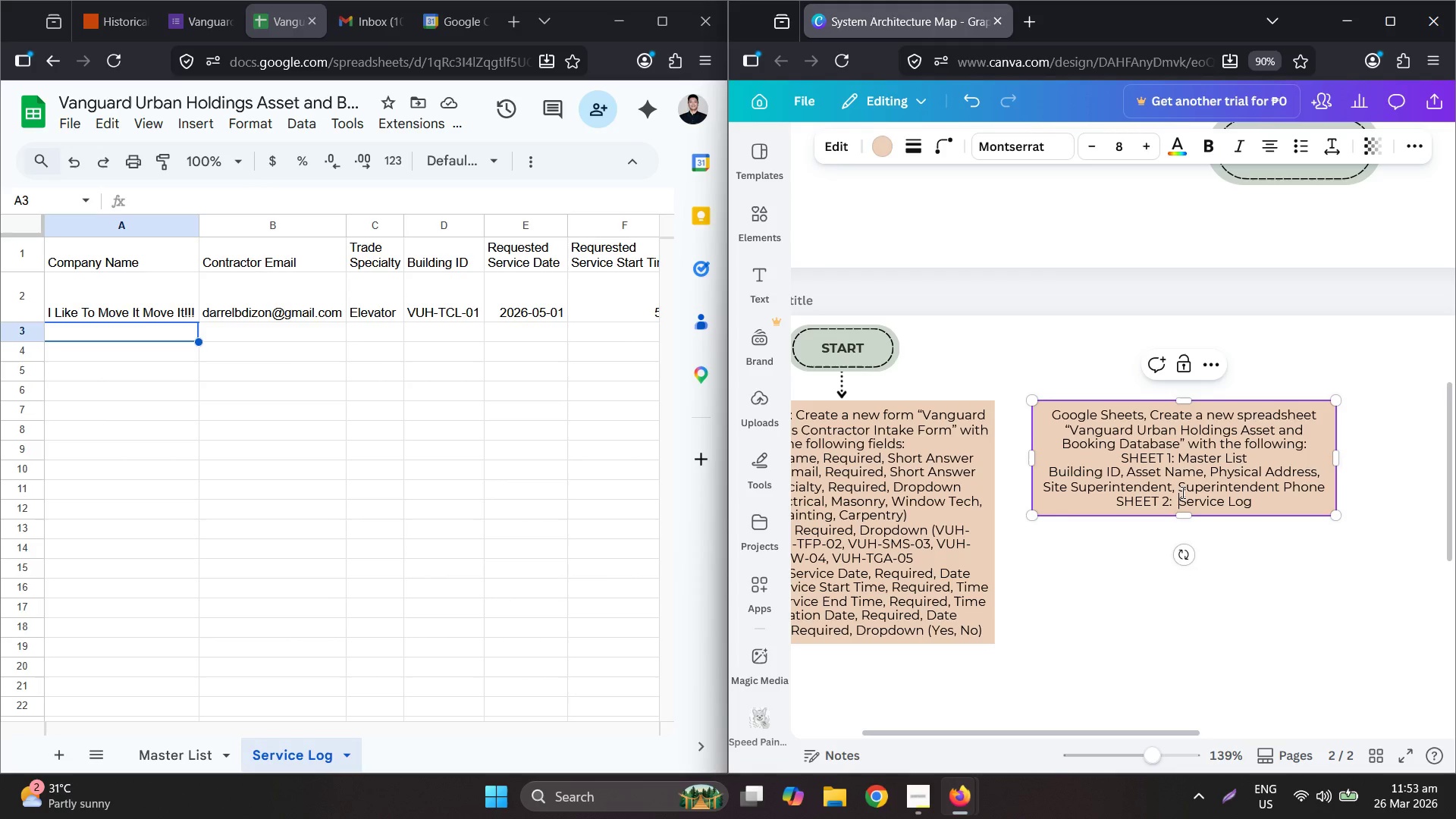 
key(Backspace)
 